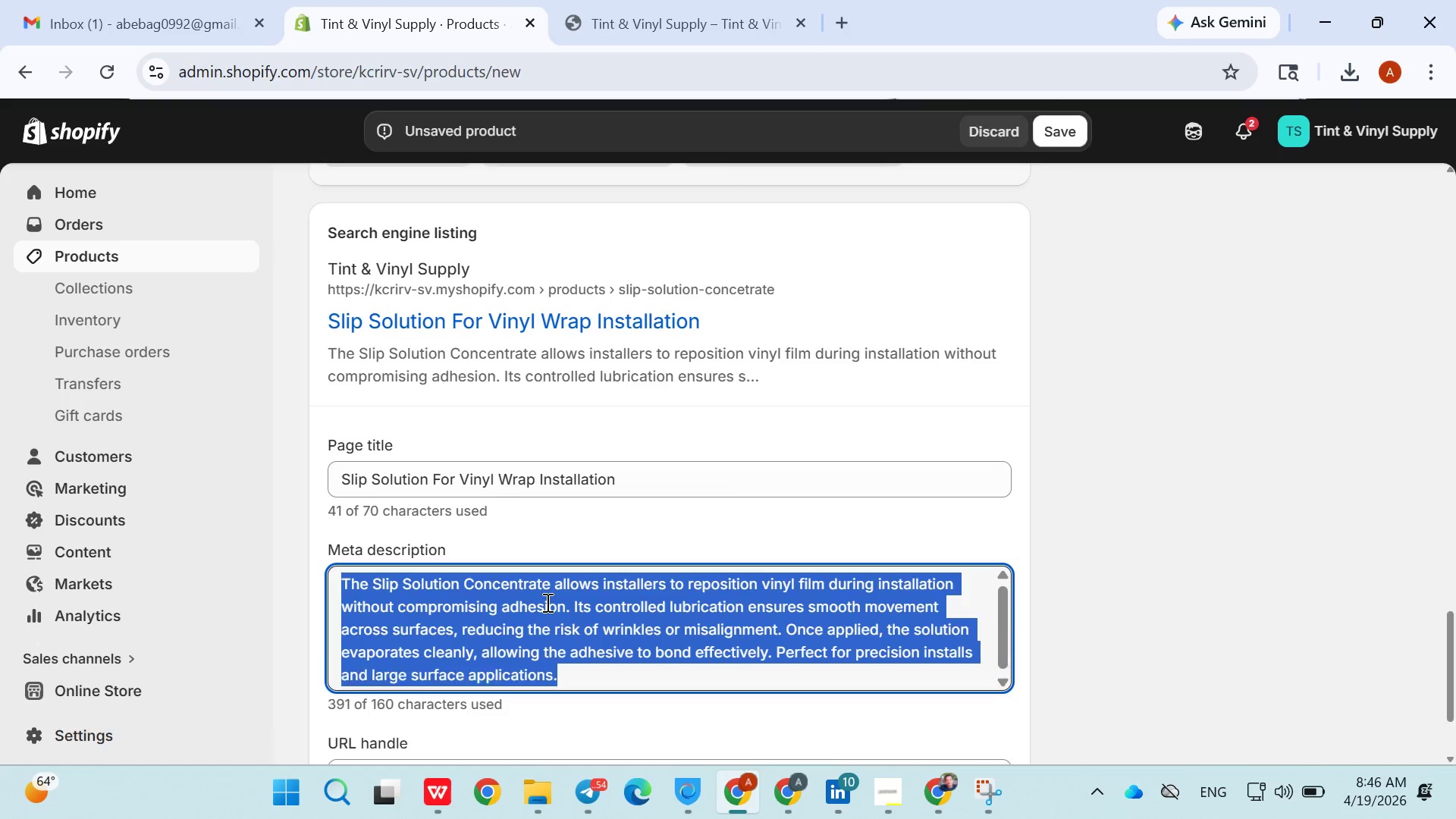 
triple_click([546, 602])
 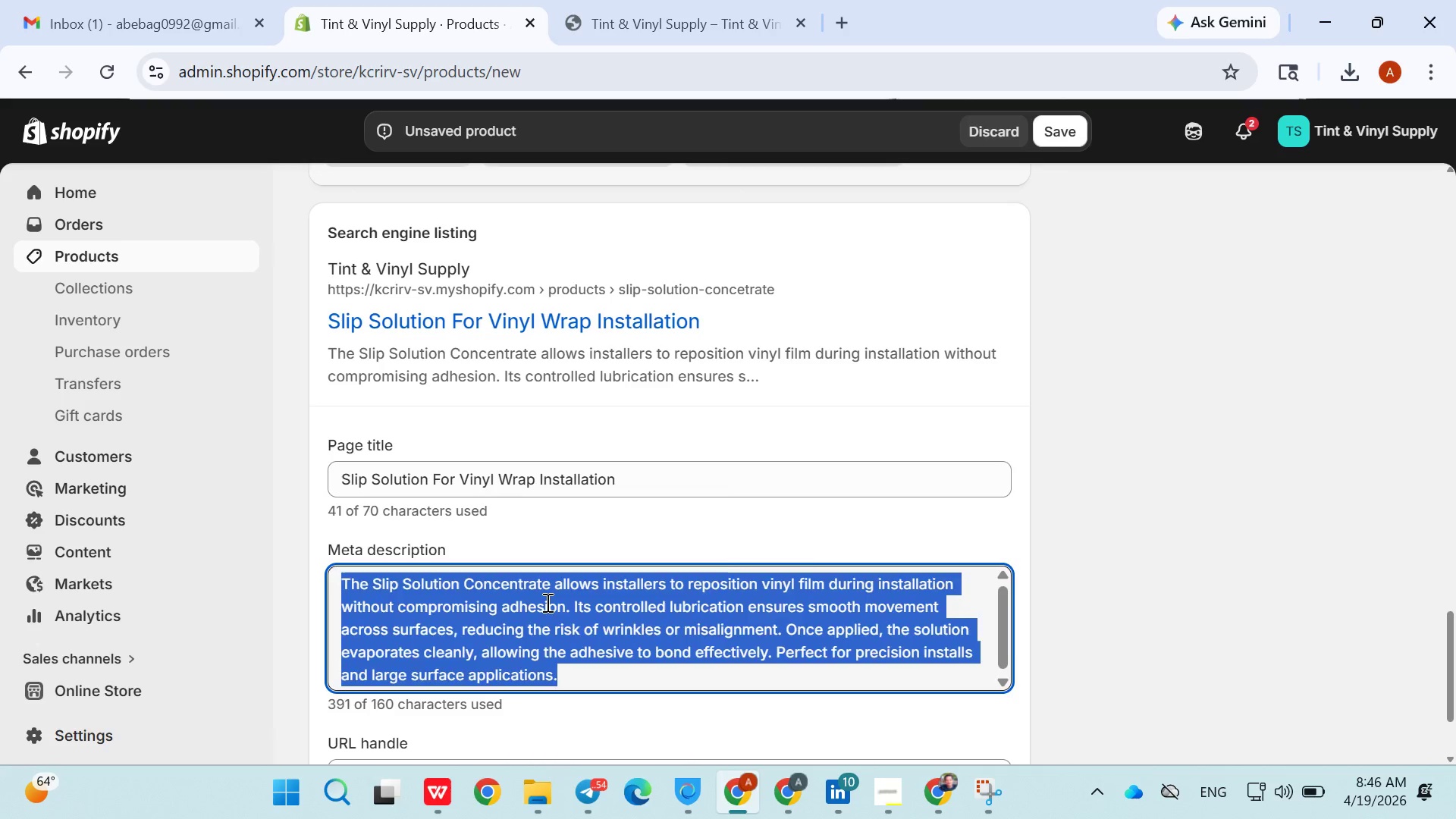 
key(Backspace)
 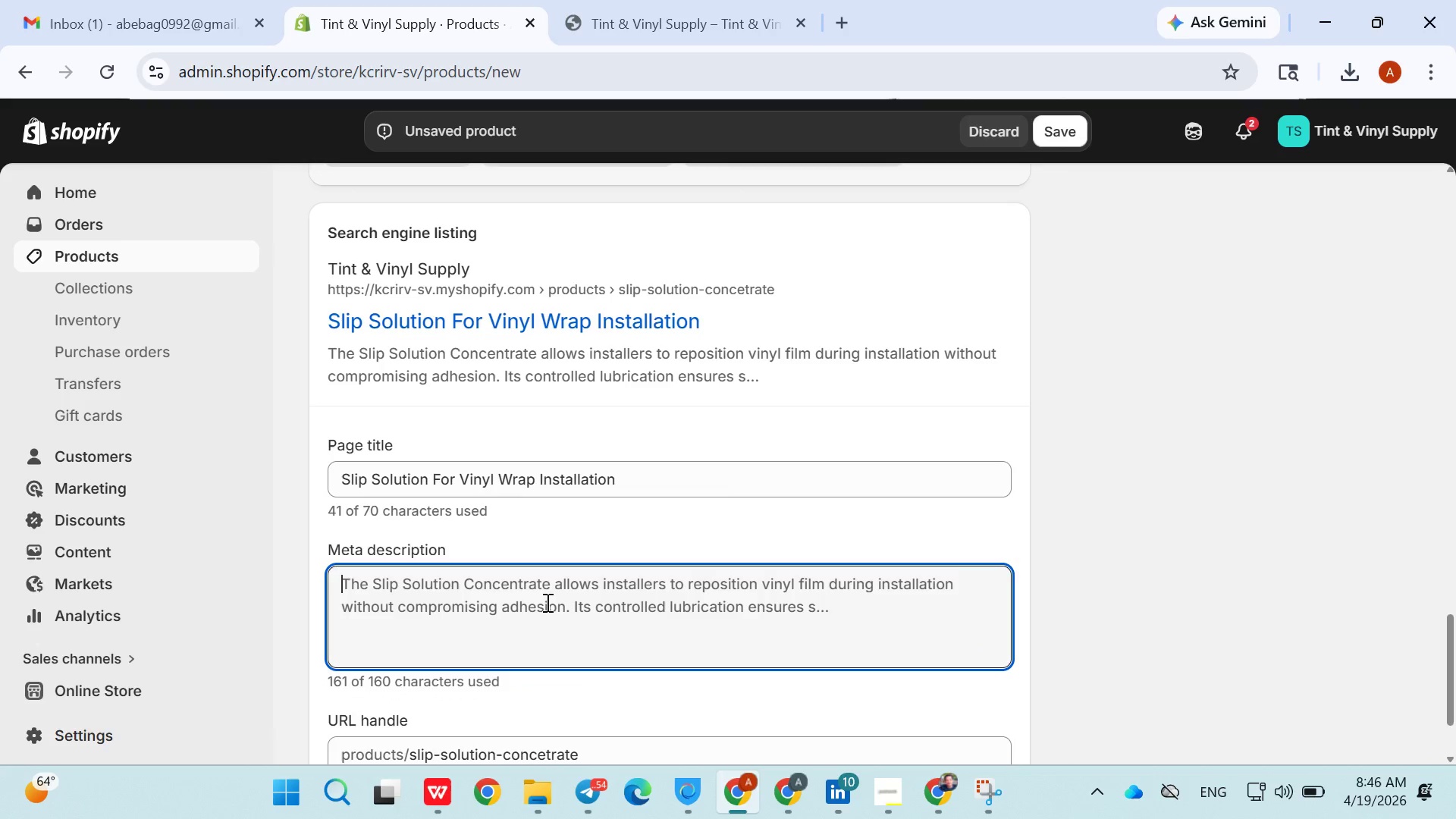 
triple_click([546, 602])
 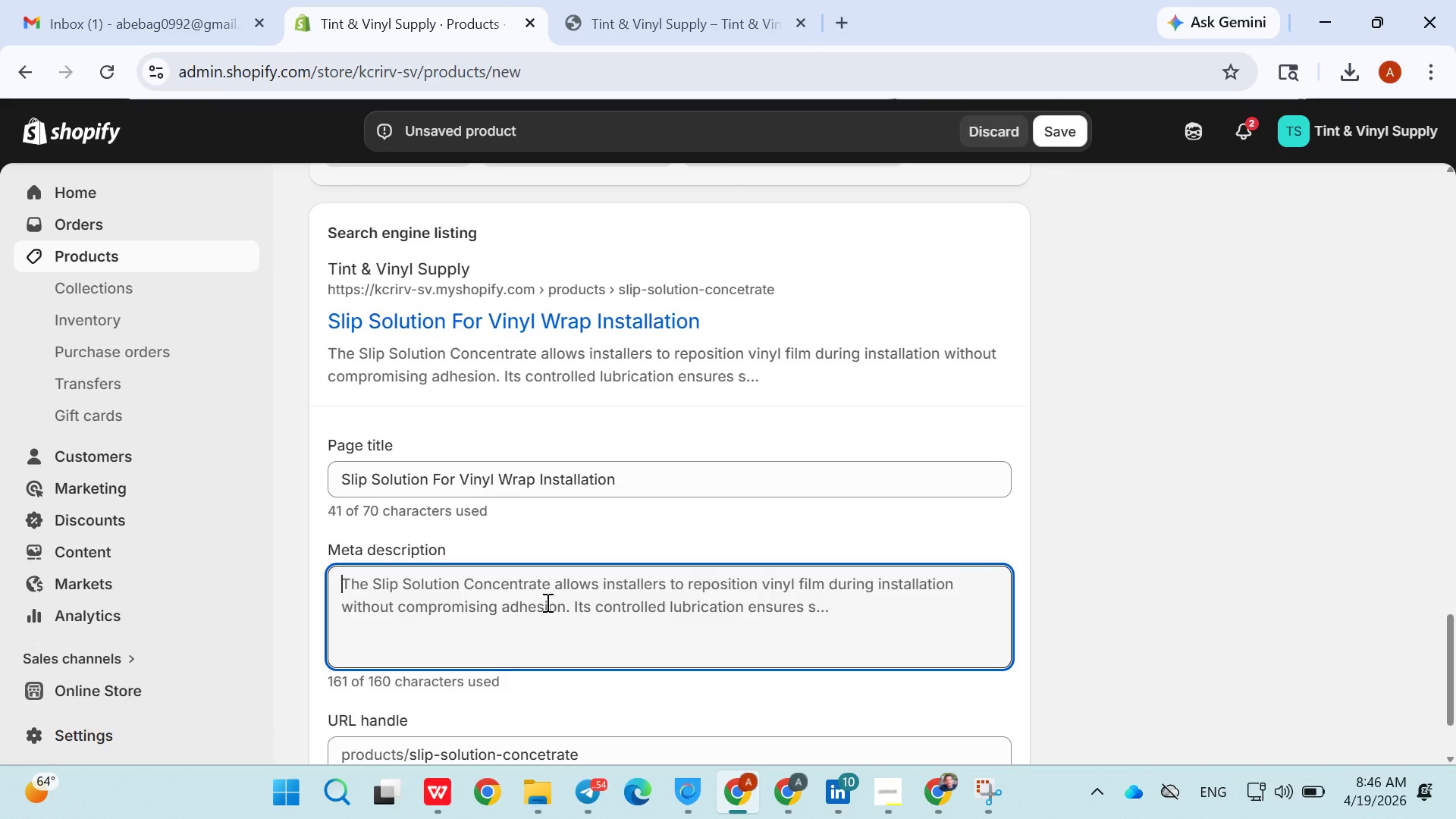 
type(Professional )
 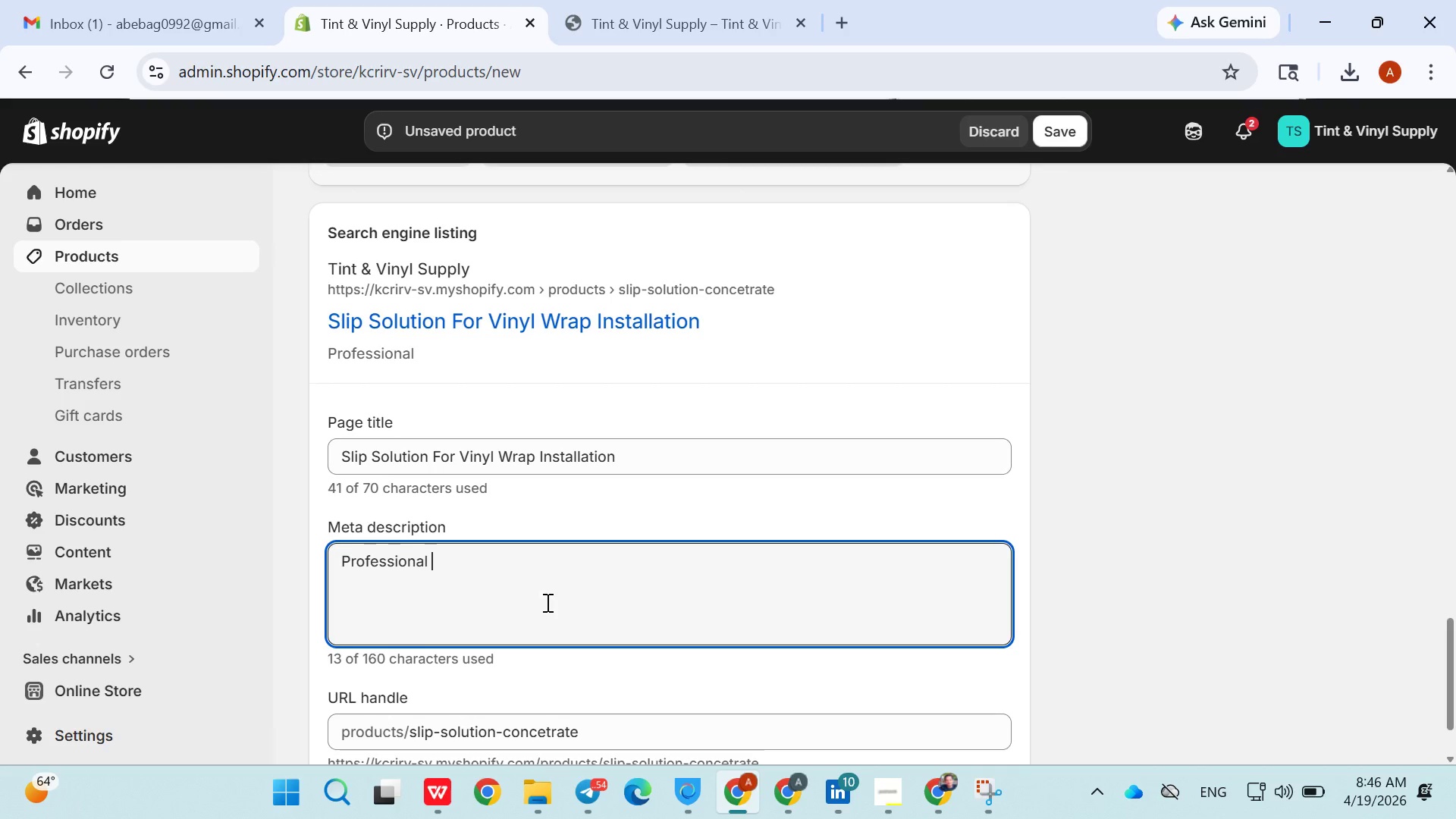 
left_click([546, 602])
 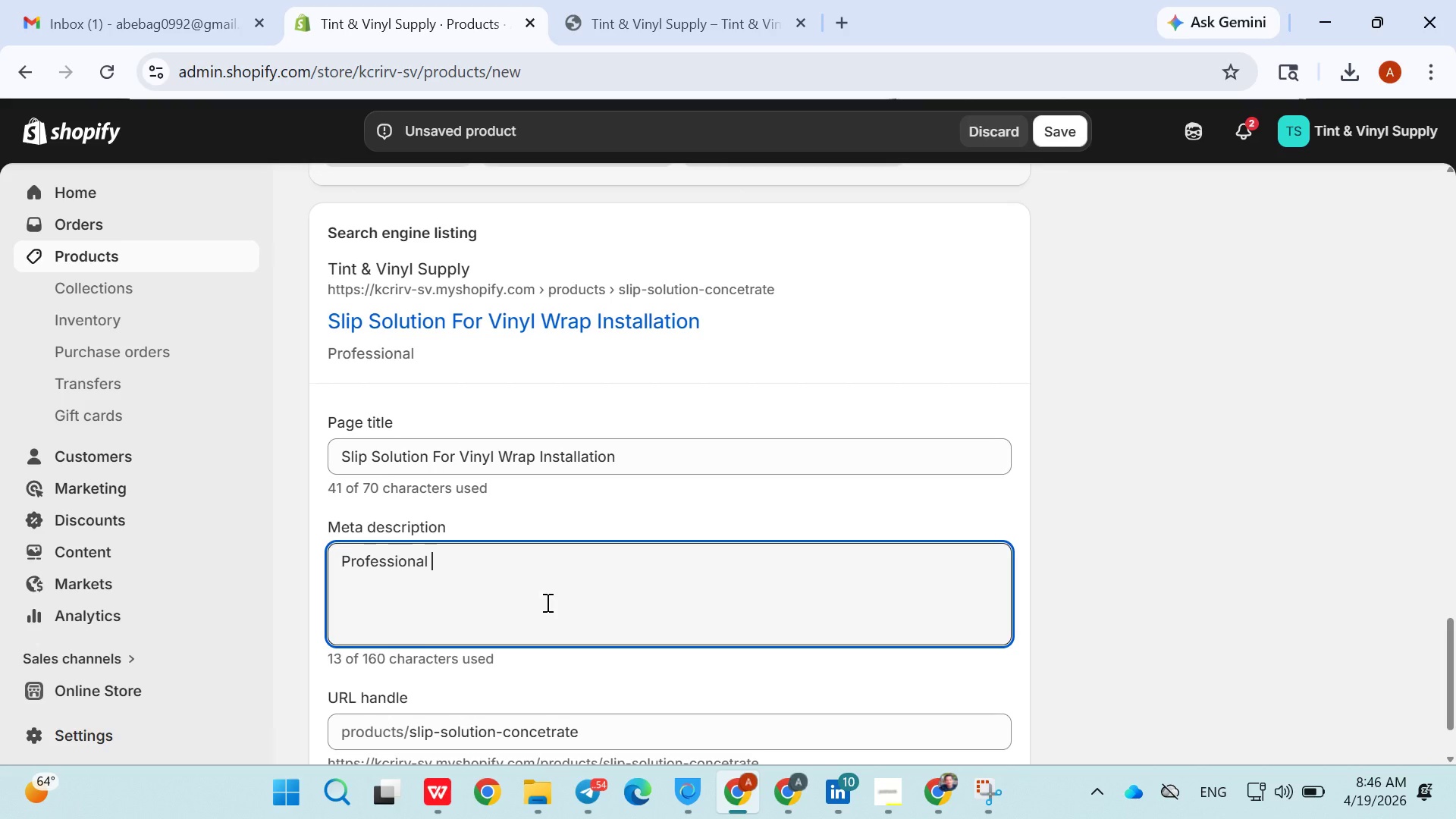 
type(slip solution for vinyl wrap in)
 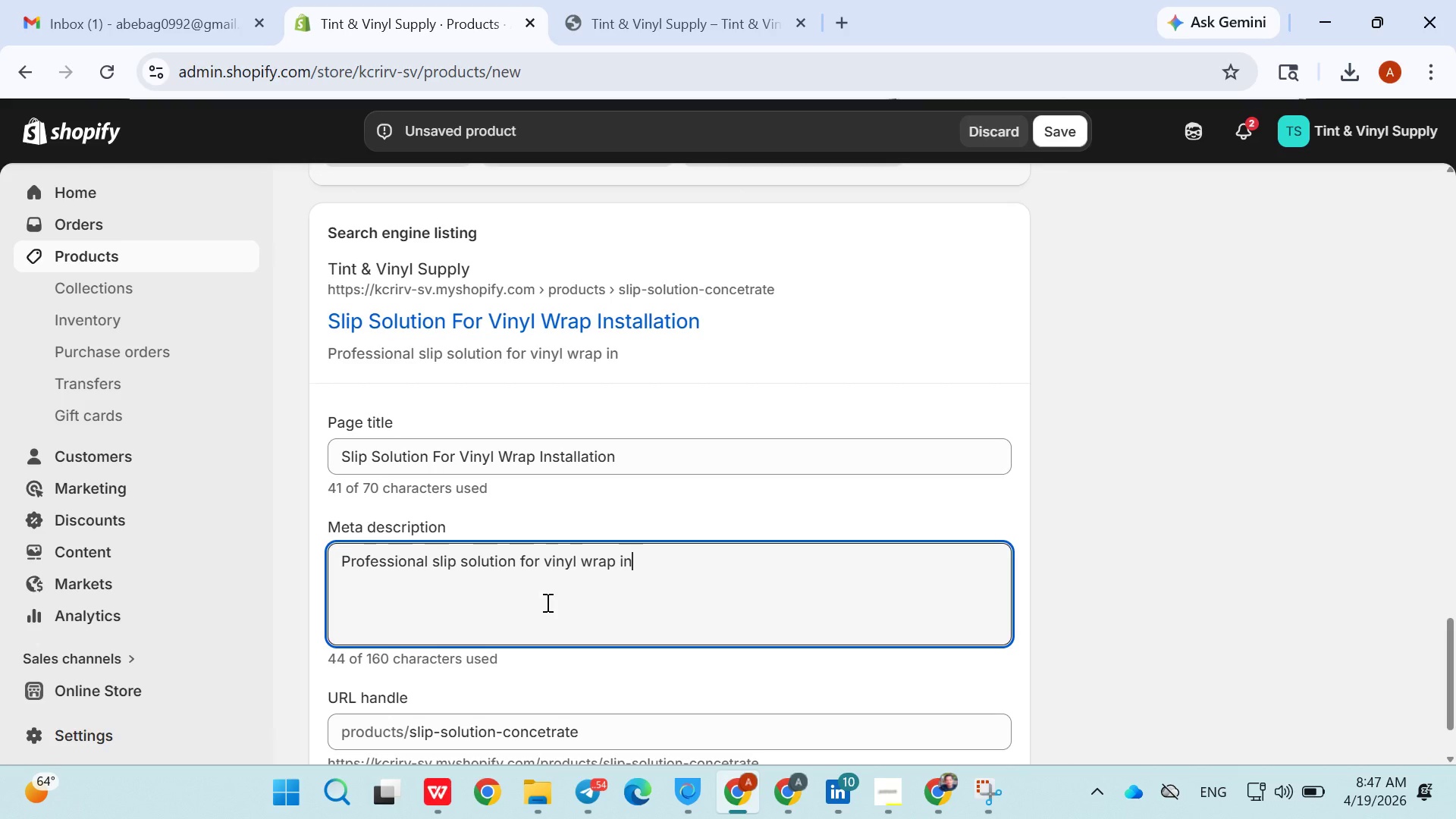 
left_click([546, 602])
 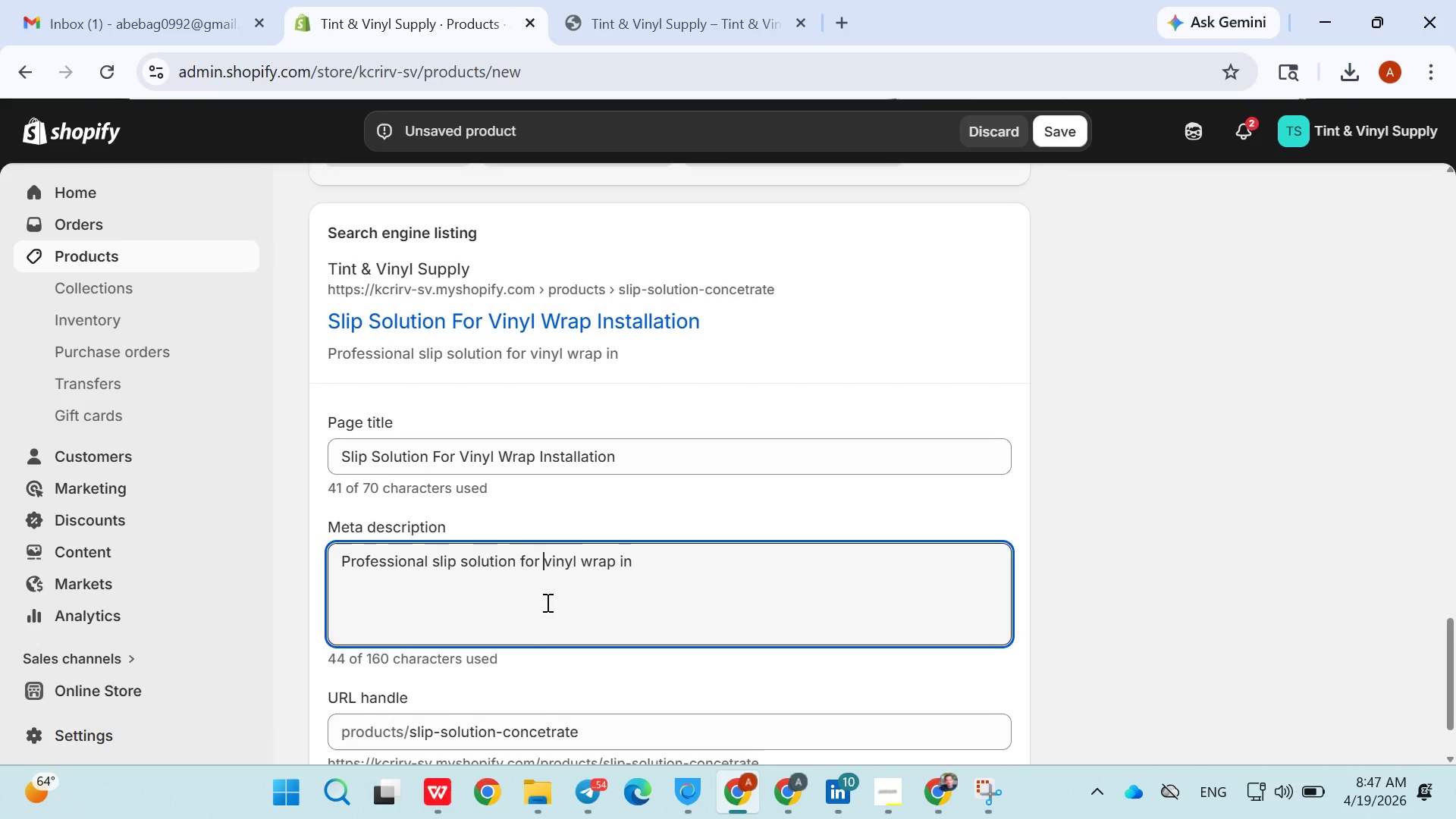 
left_click_drag(start_coordinate=[546, 602], to_coordinate=[579, 566])
 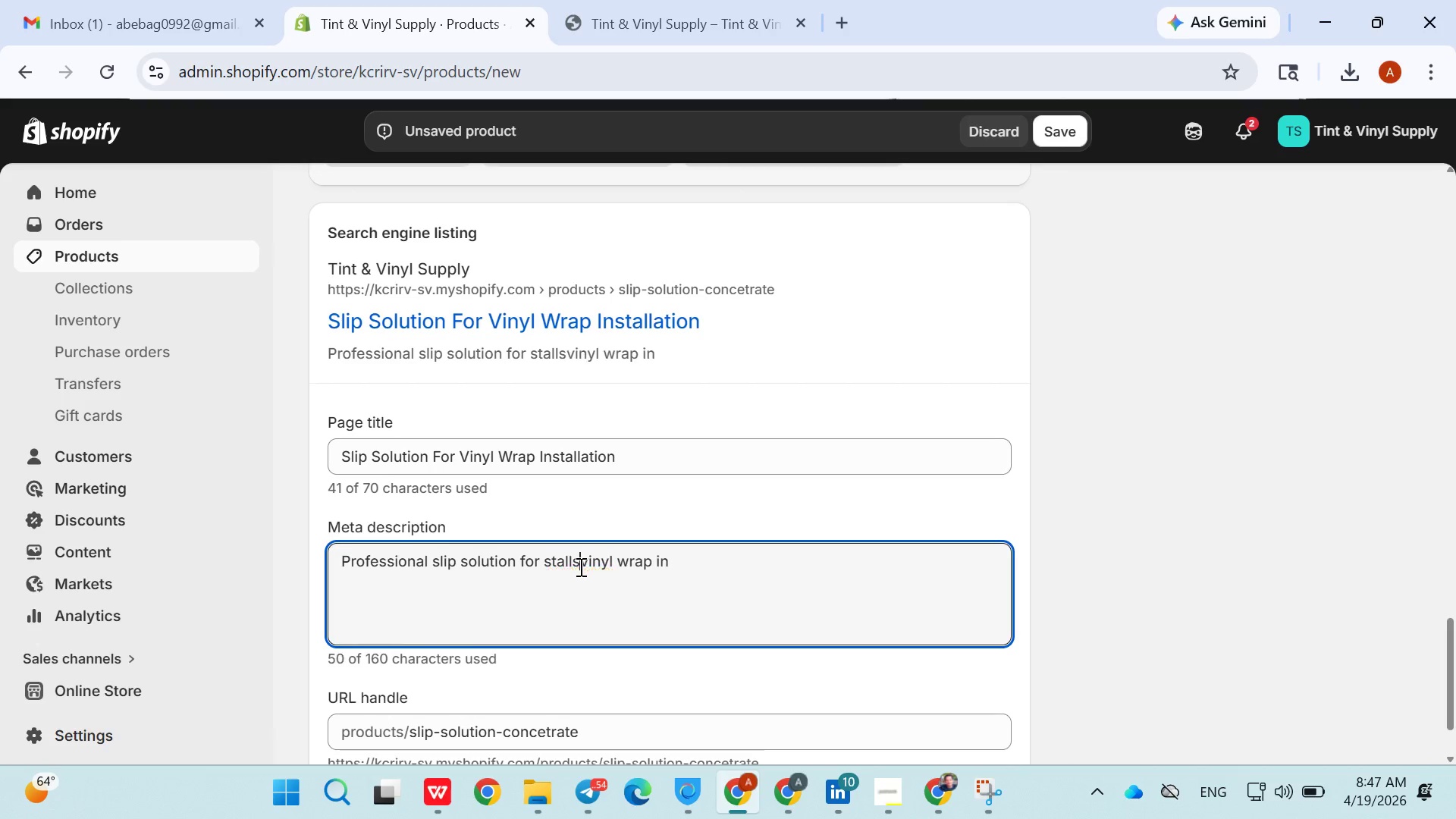 
type(stalls.)
 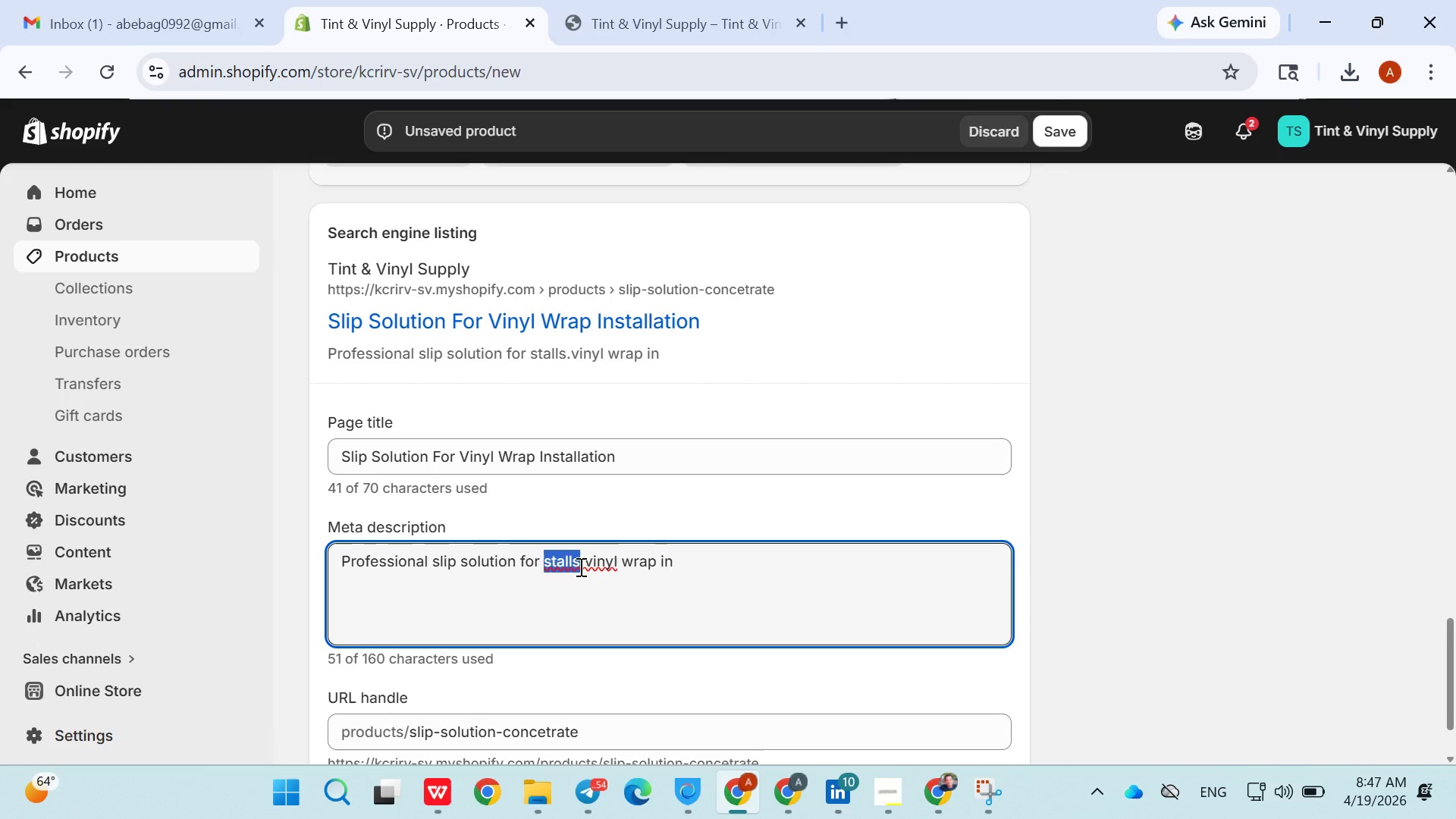 
left_click([579, 566])
 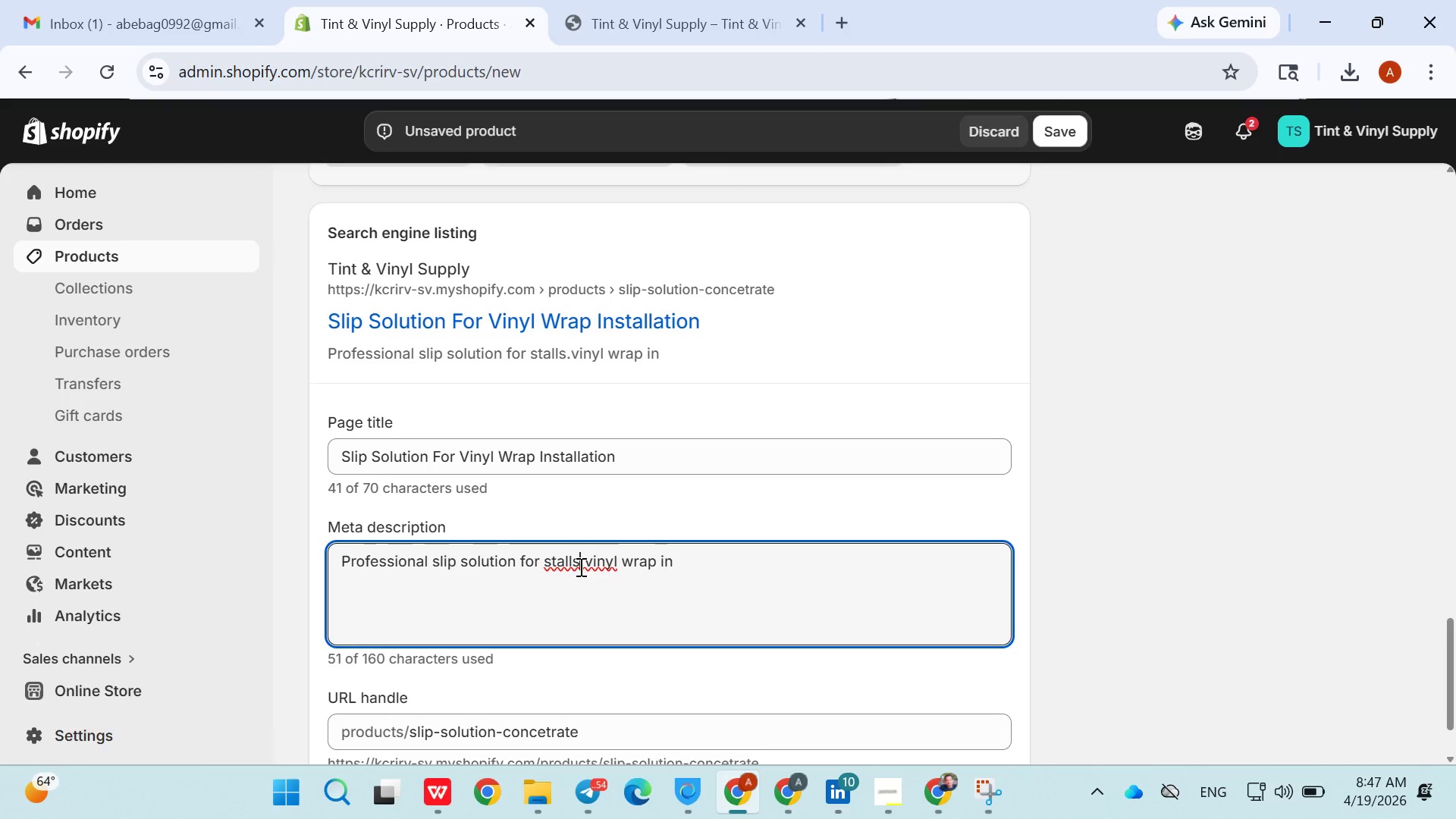 
key(Control+Z)
 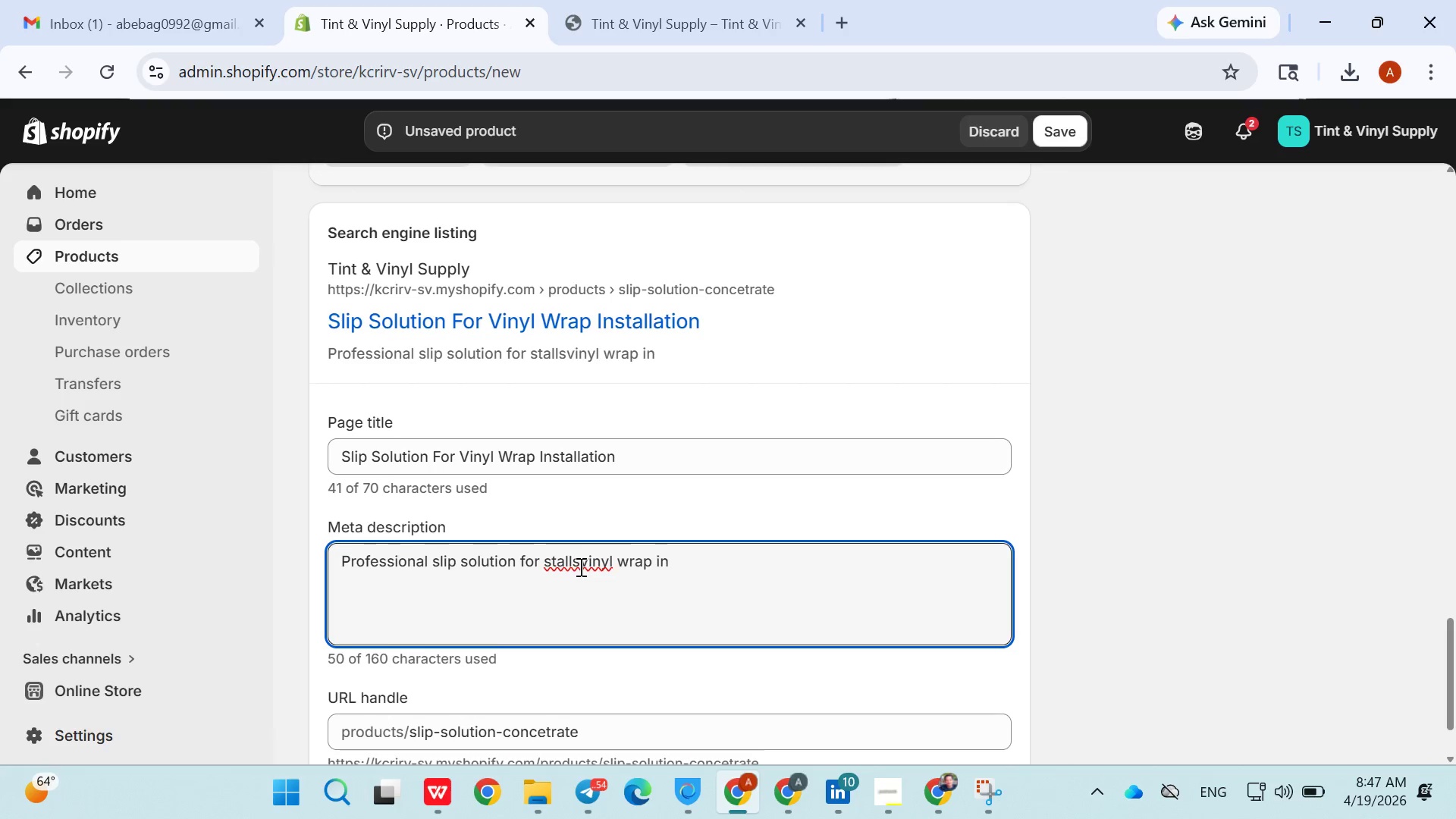 
key(Control+Z)
 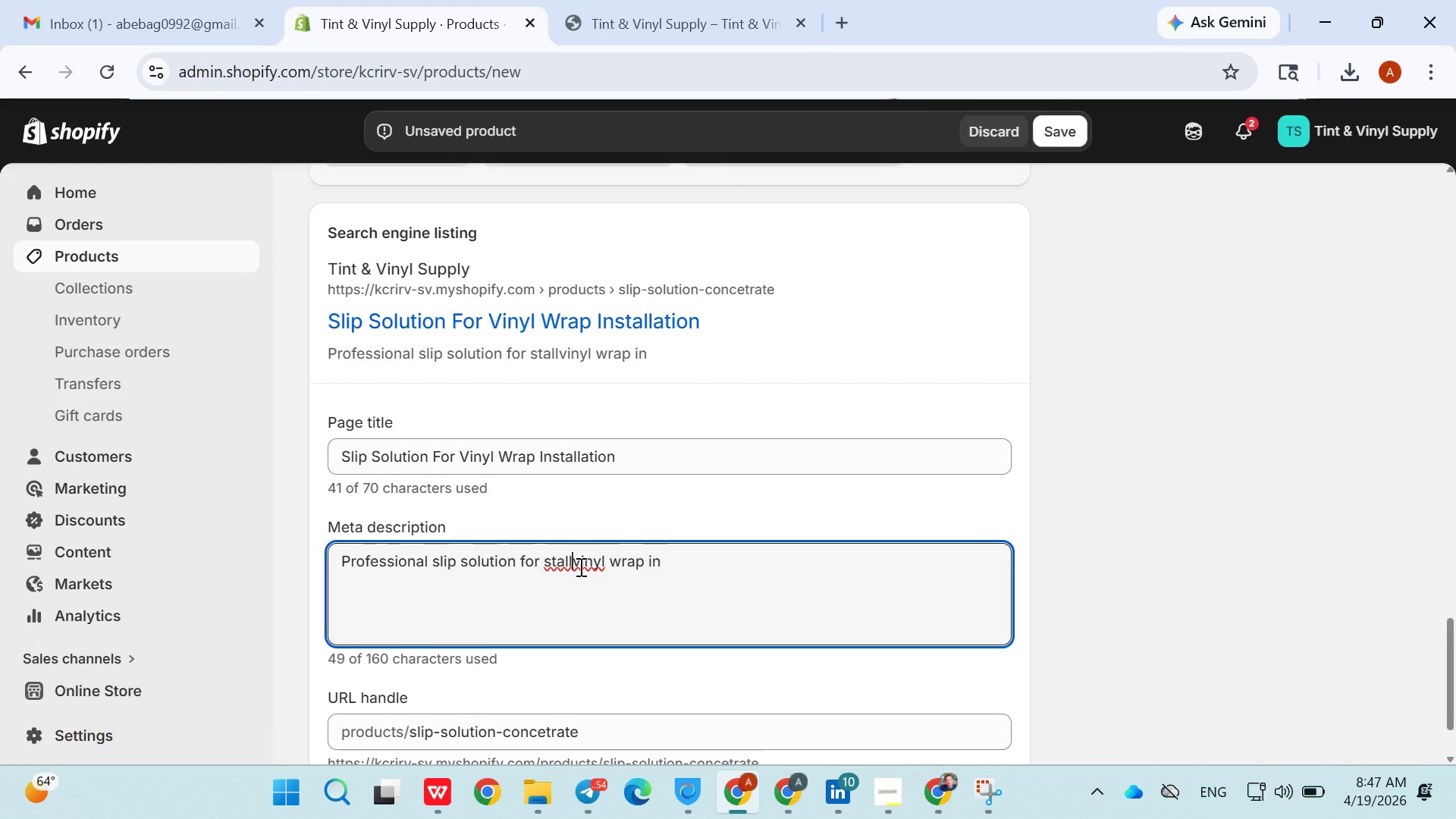 
key(Control+Z)
 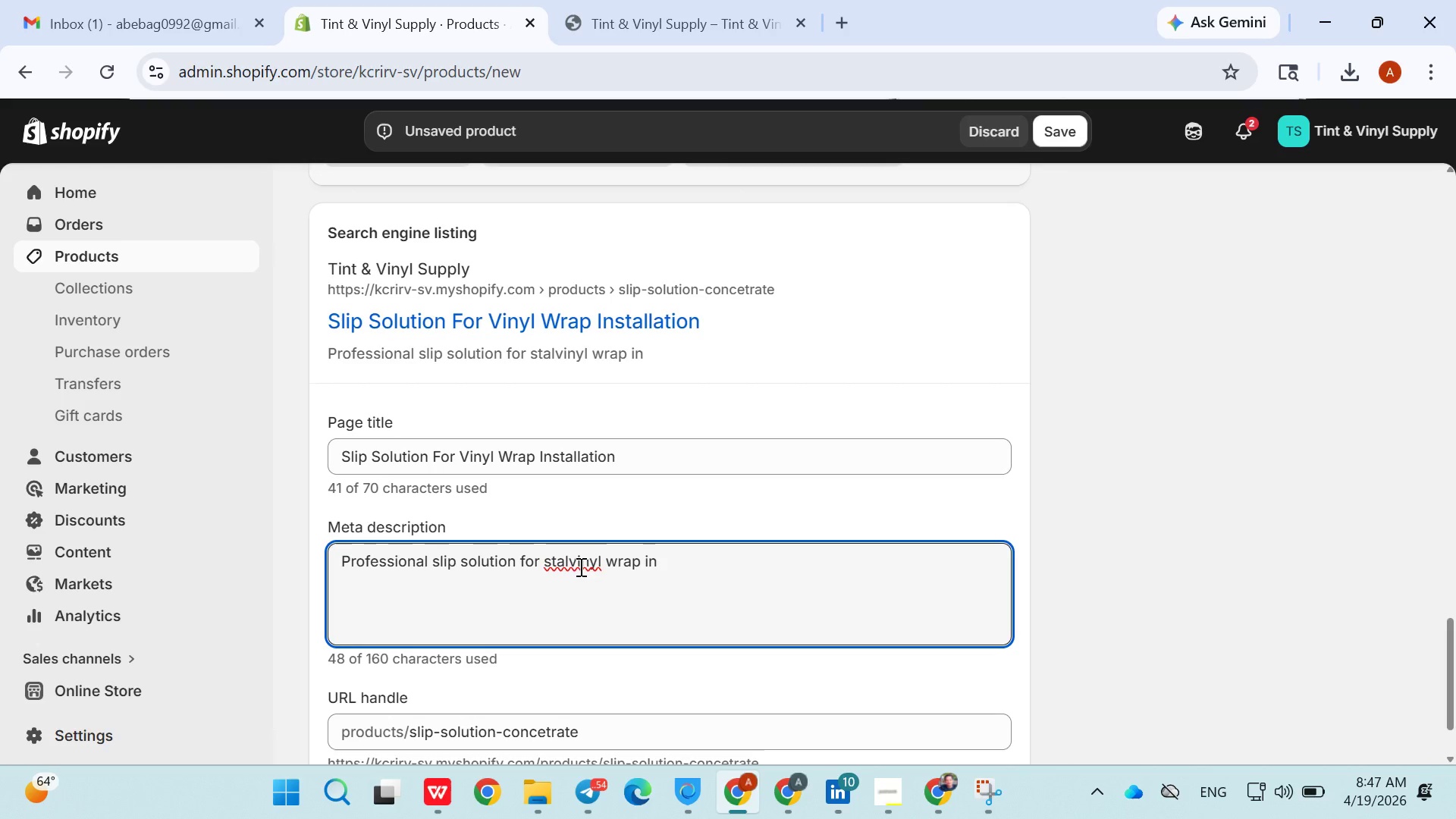 
key(Control+Z)
 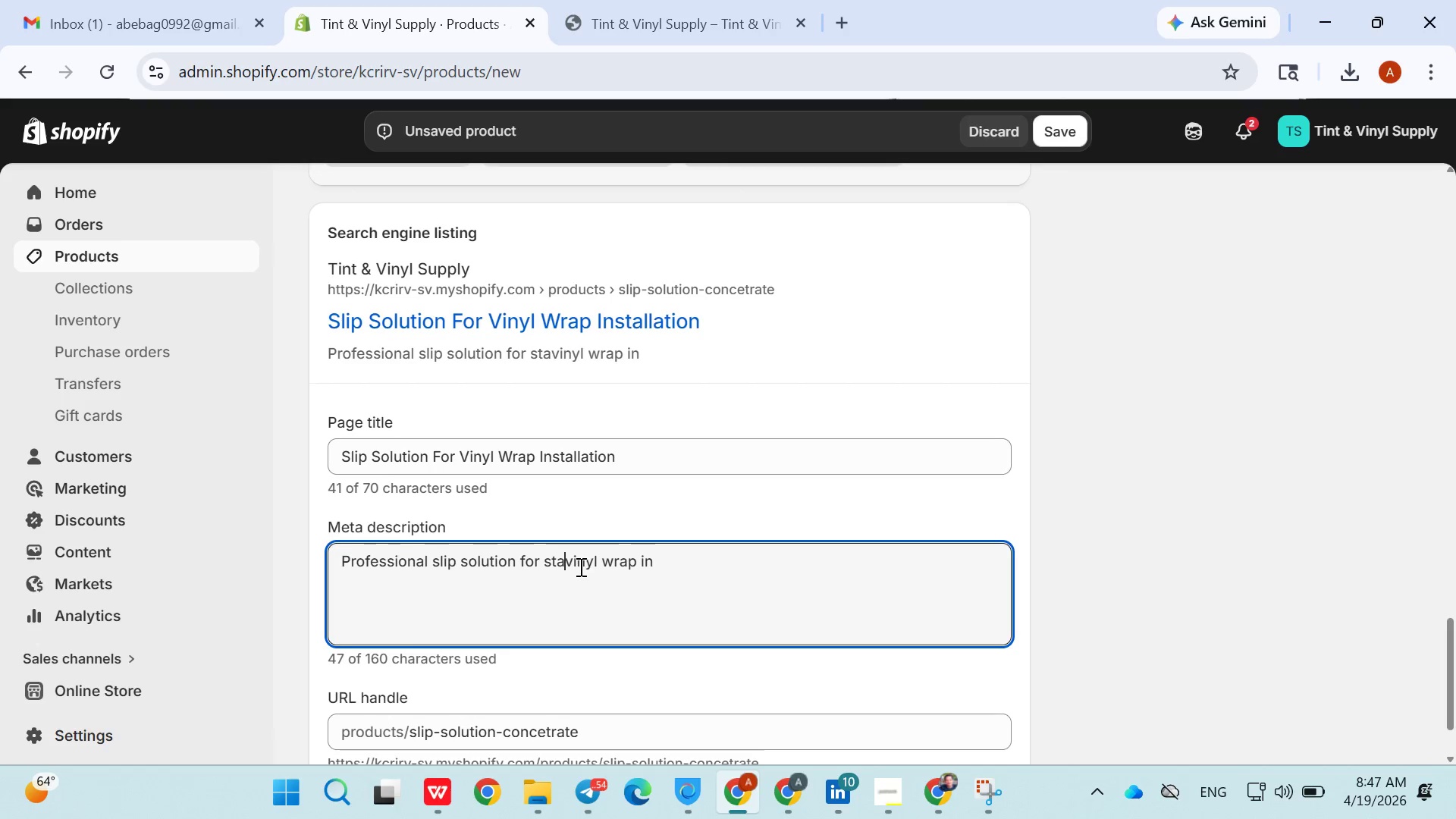 
key(Control+Z)
 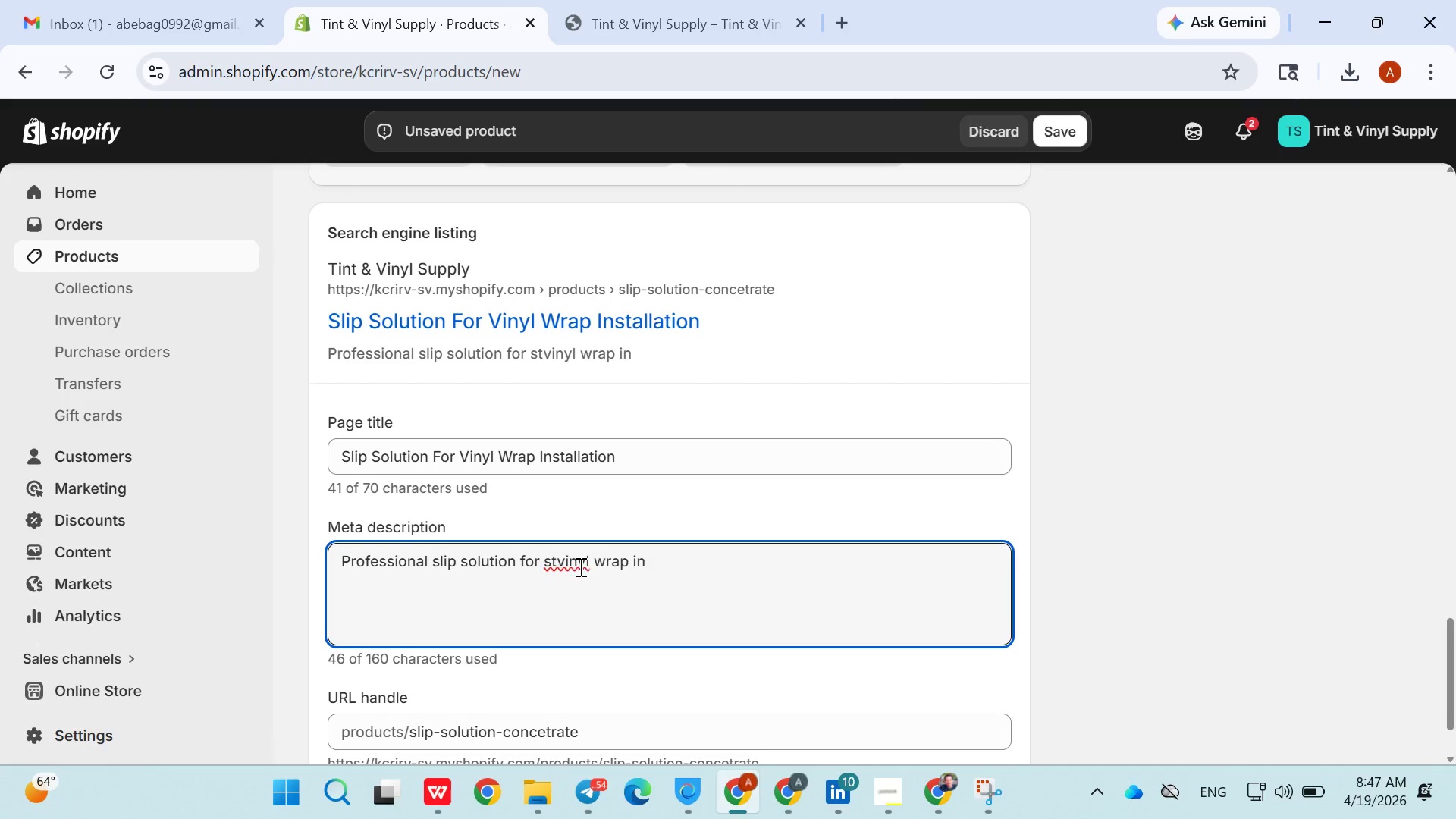 
key(Control+Z)
 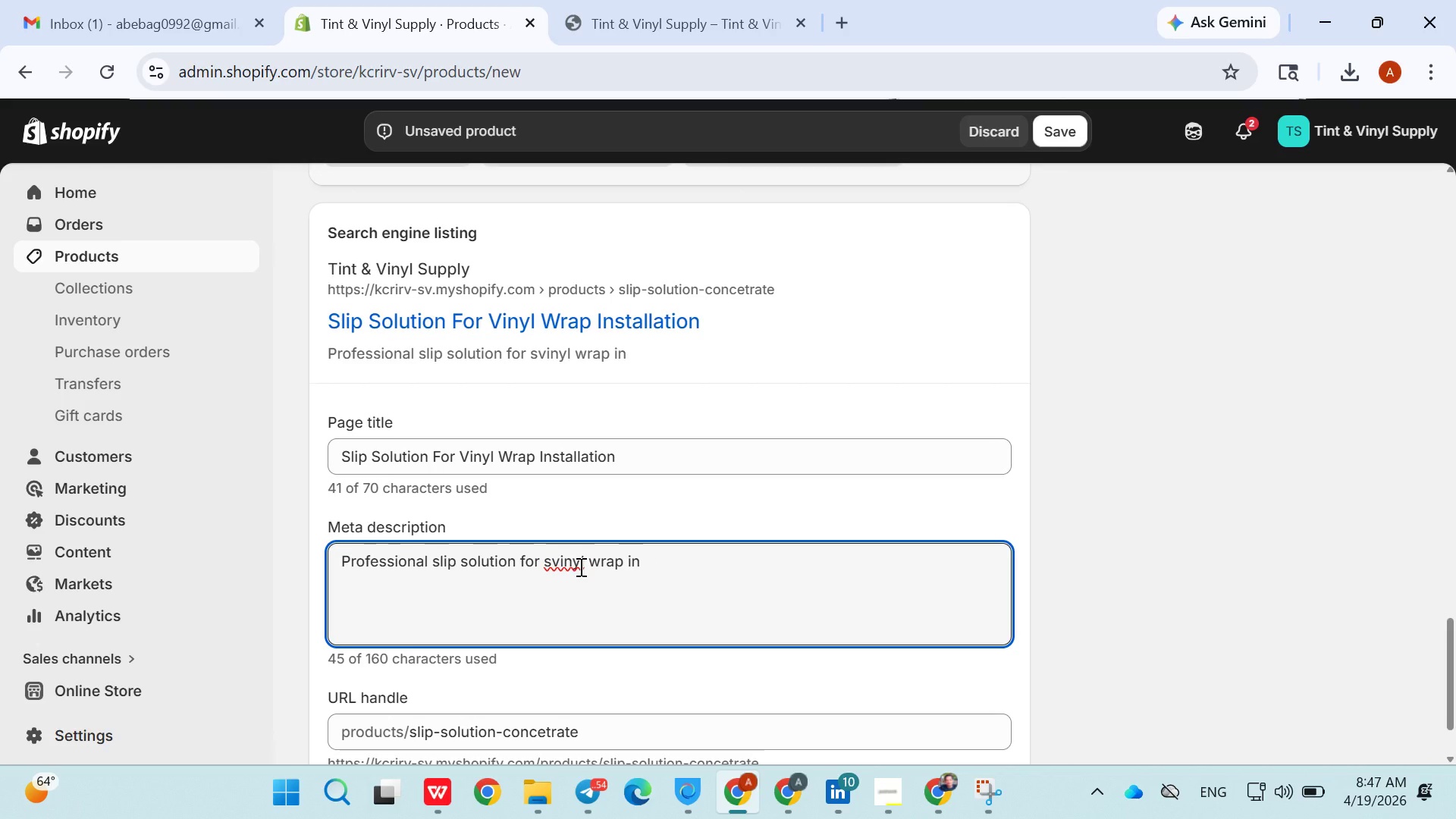 
key(Control+ControlLeft)
 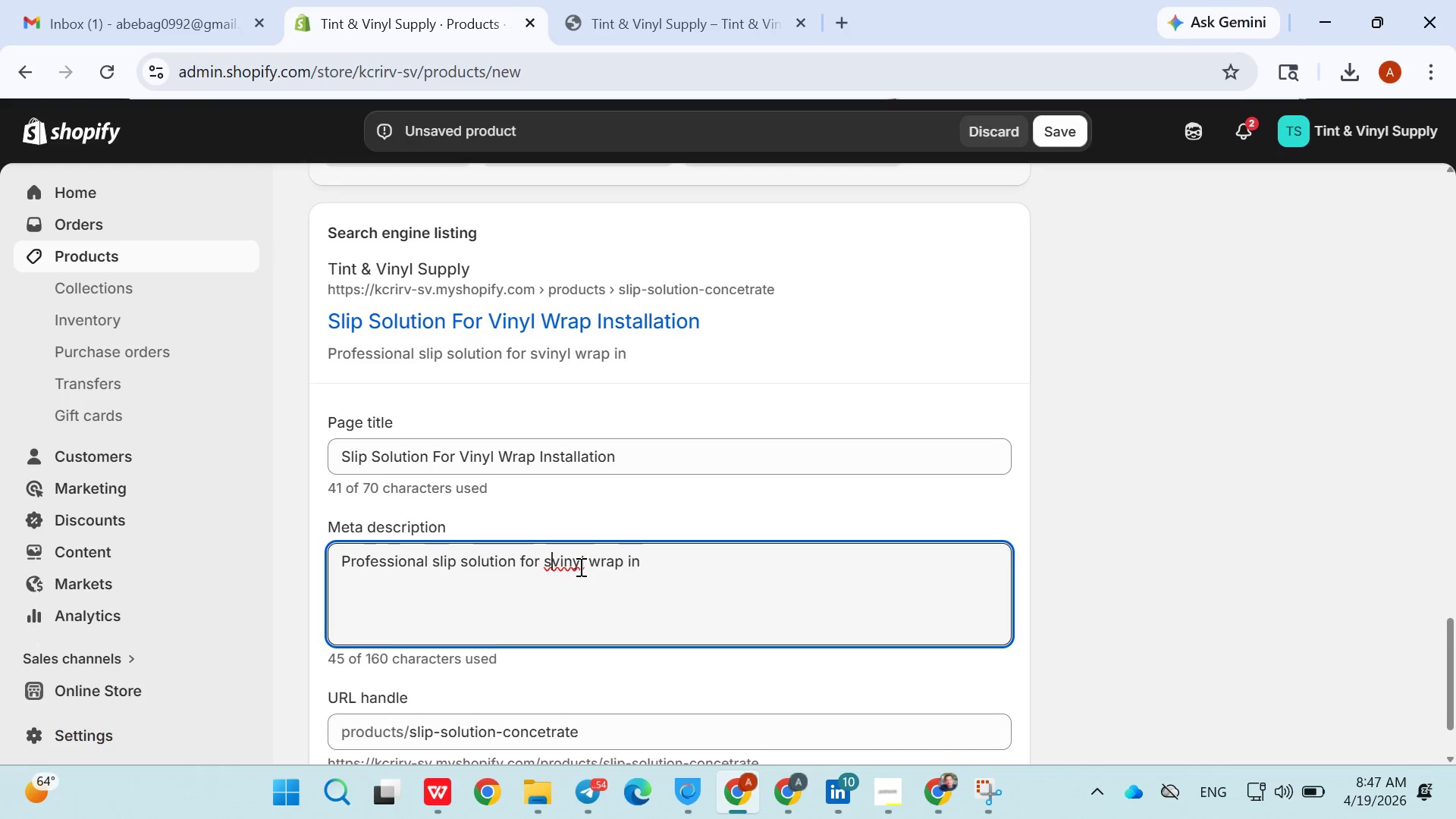 
key(Control+Z)
 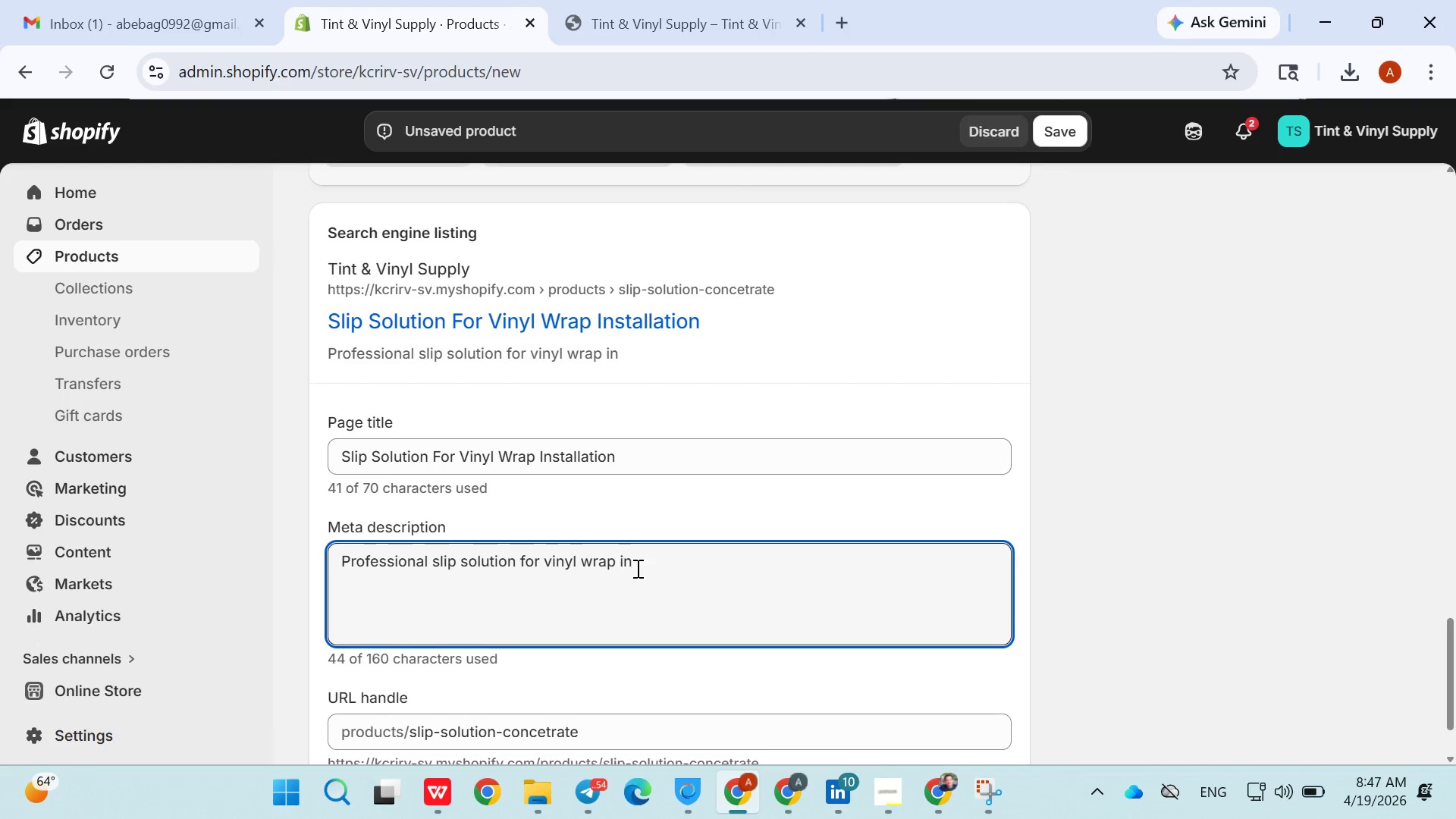 
left_click([646, 566])
 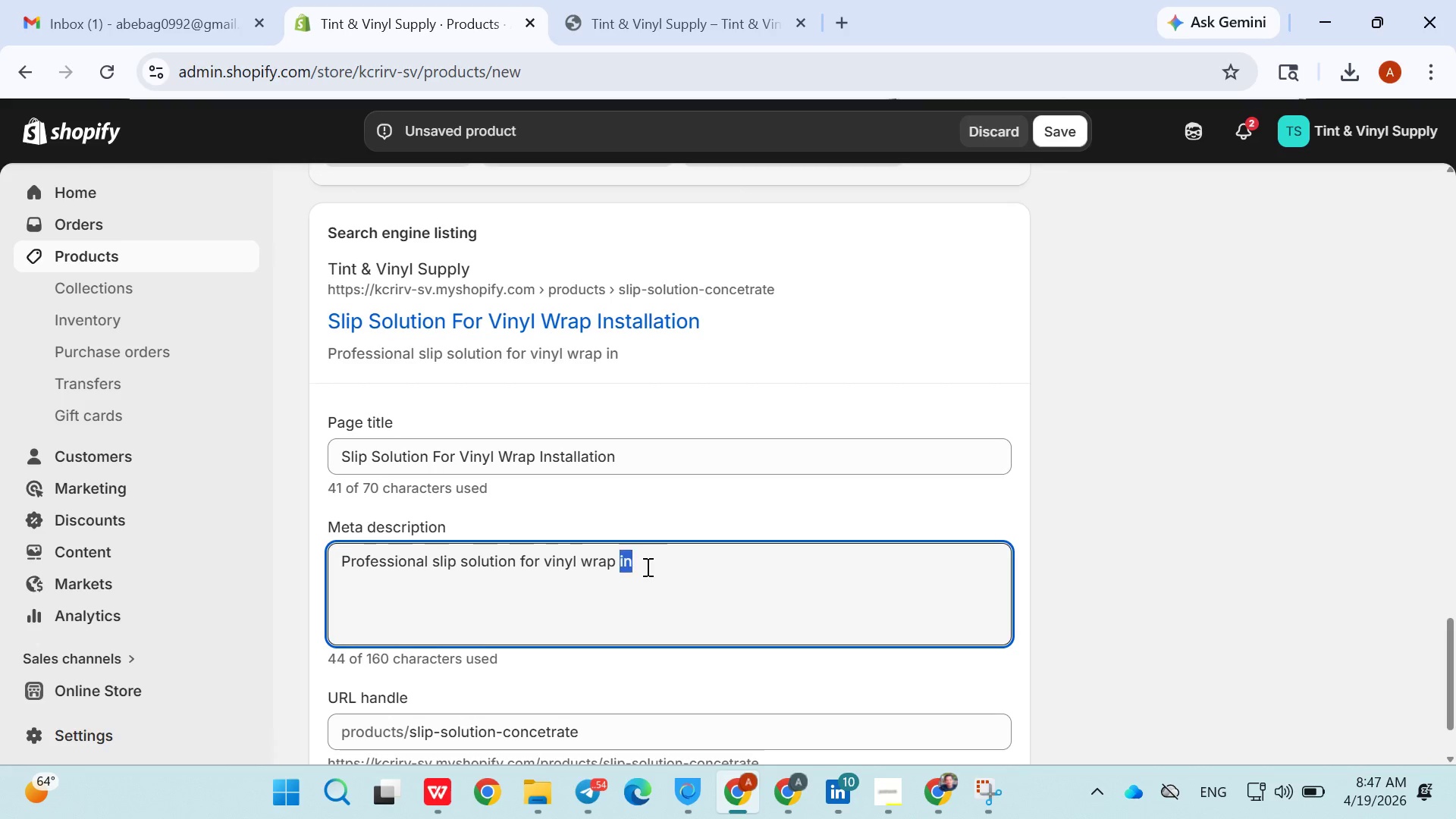 
left_click([646, 566])
 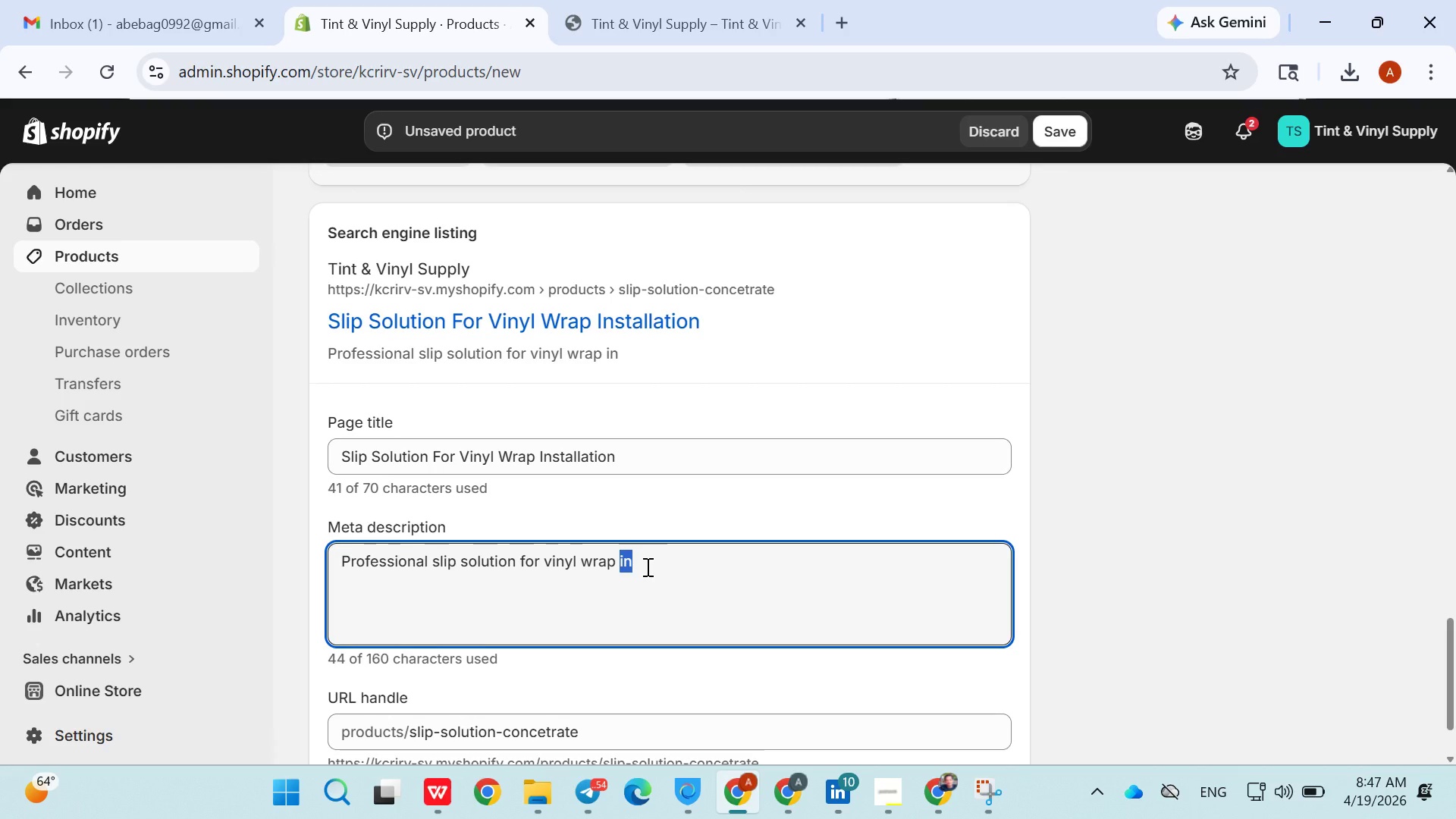 
type(sta)
key(Backspace)
key(Backspace)
key(Backspace)
type(in)
 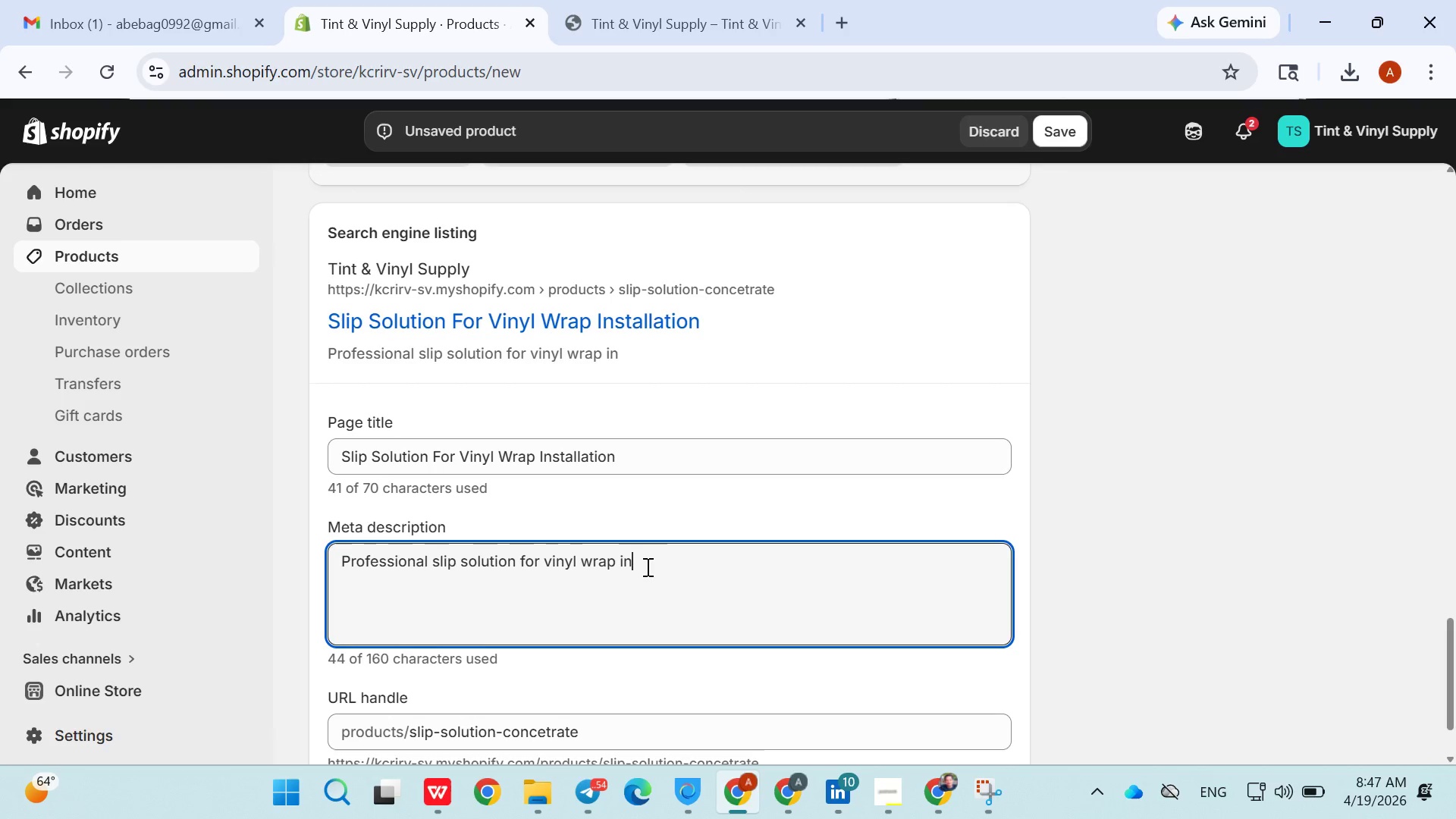 
double_click([646, 566])
 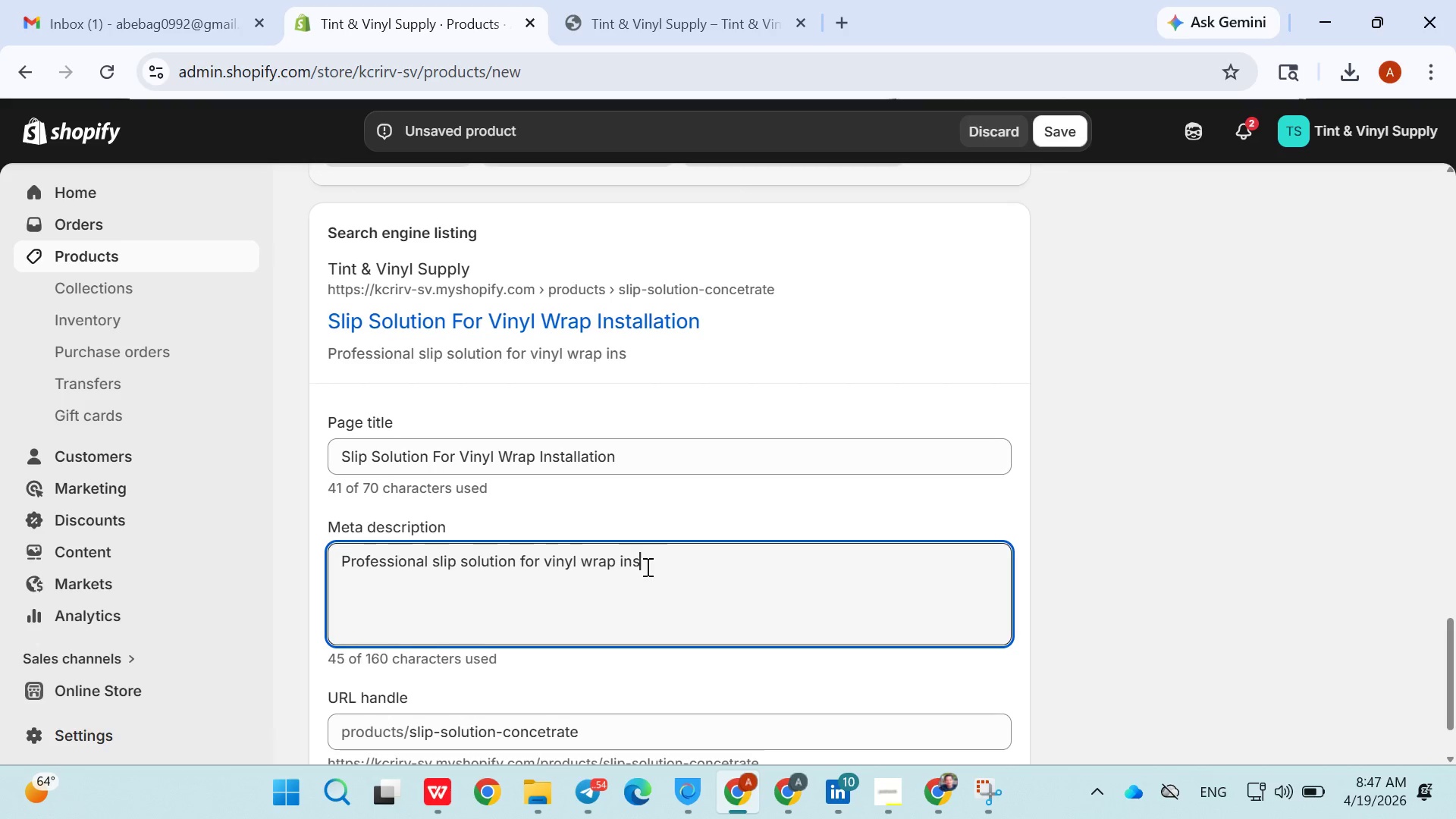 
type(stalls. Smooth reposi)
 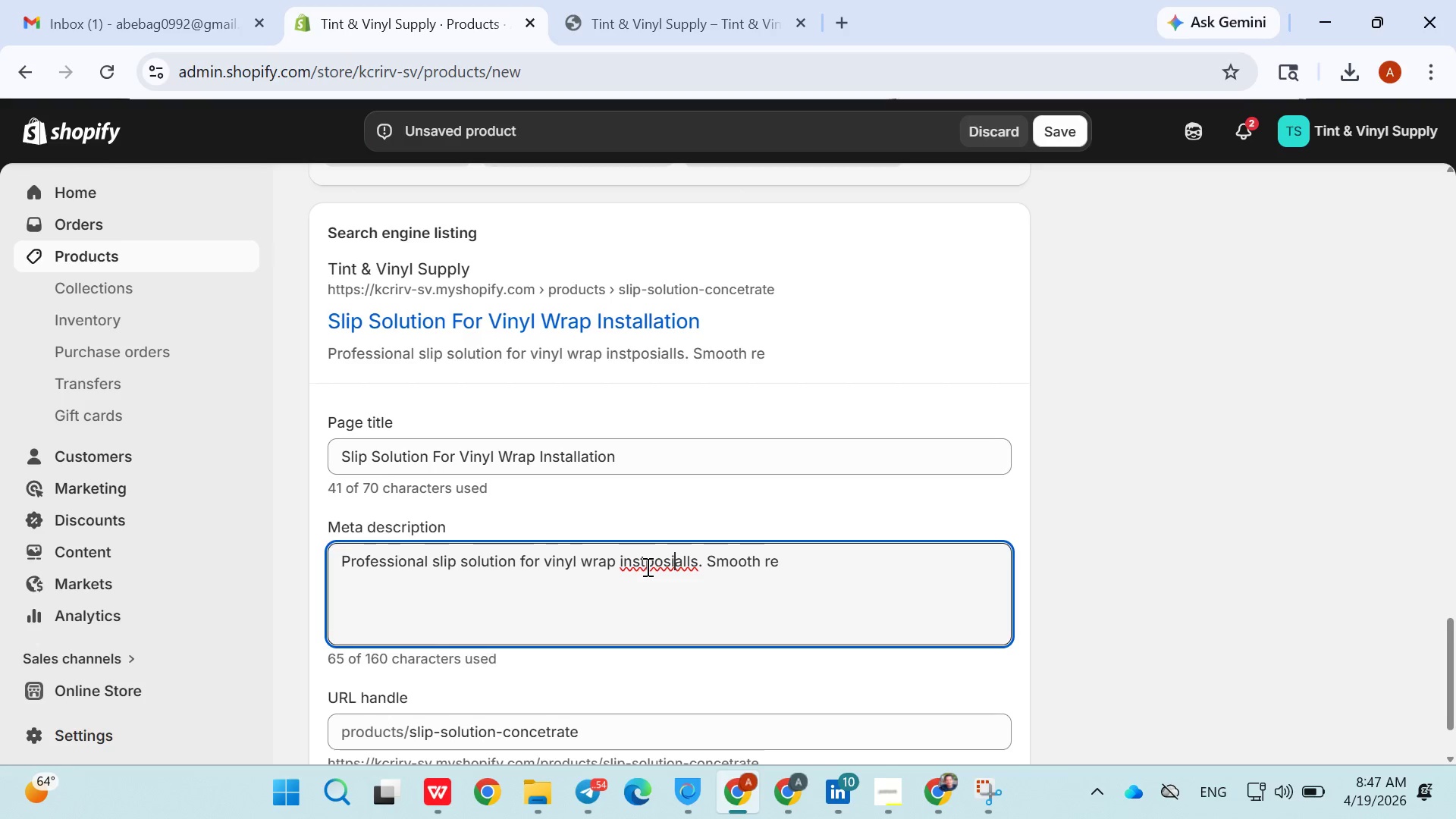 
left_click([646, 566])
 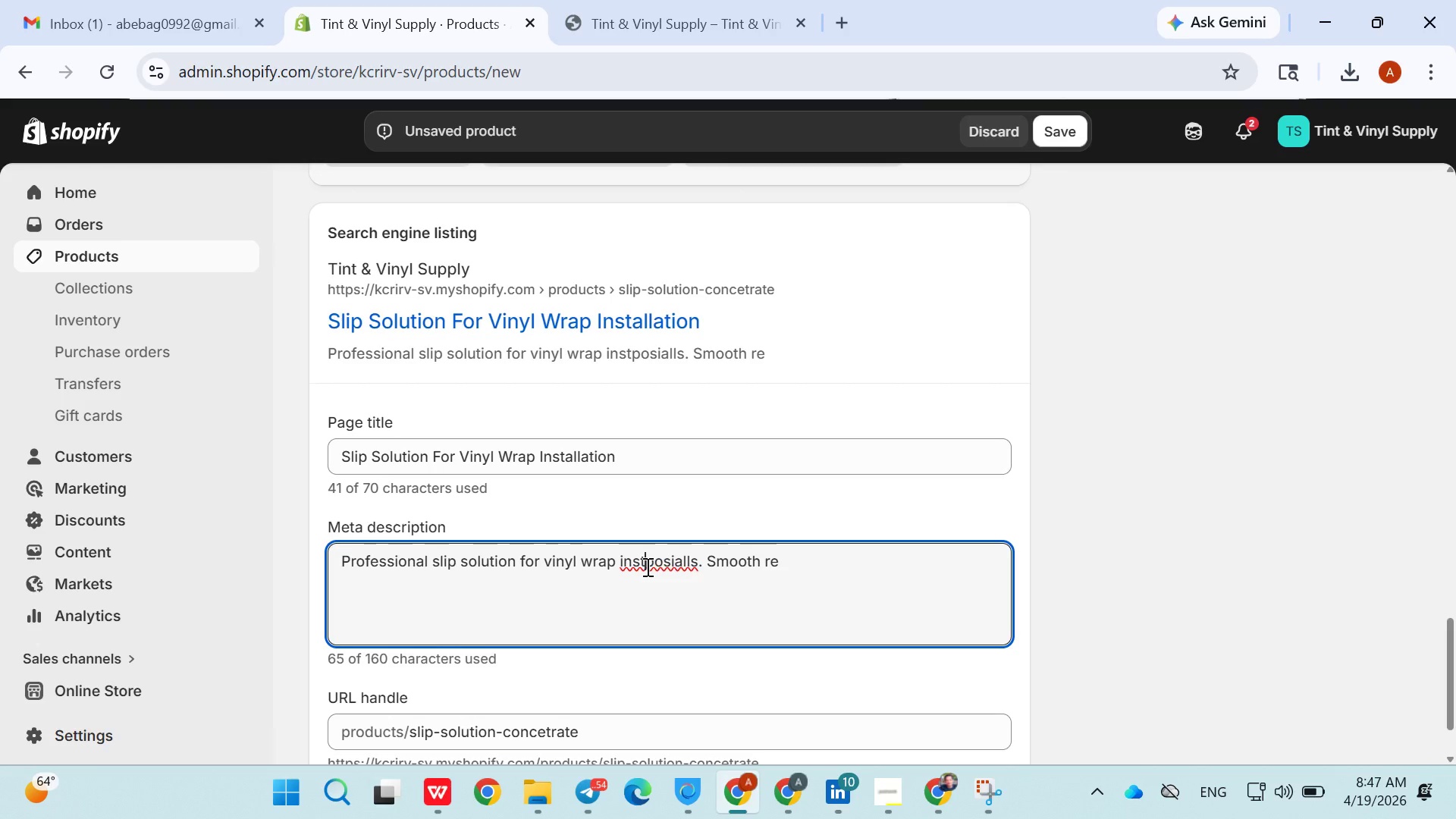 
left_click([646, 566])
 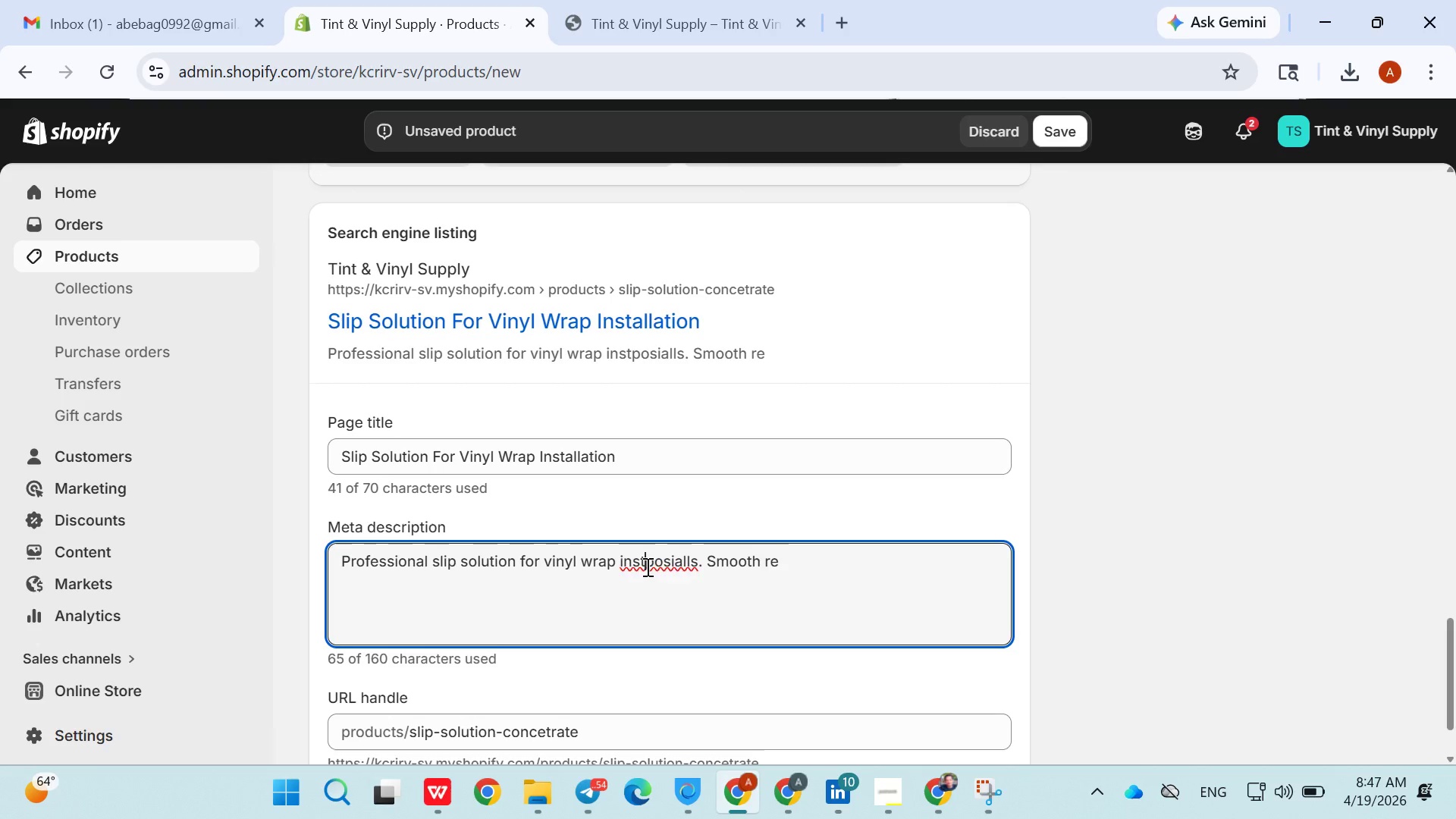 
type(tioning)
 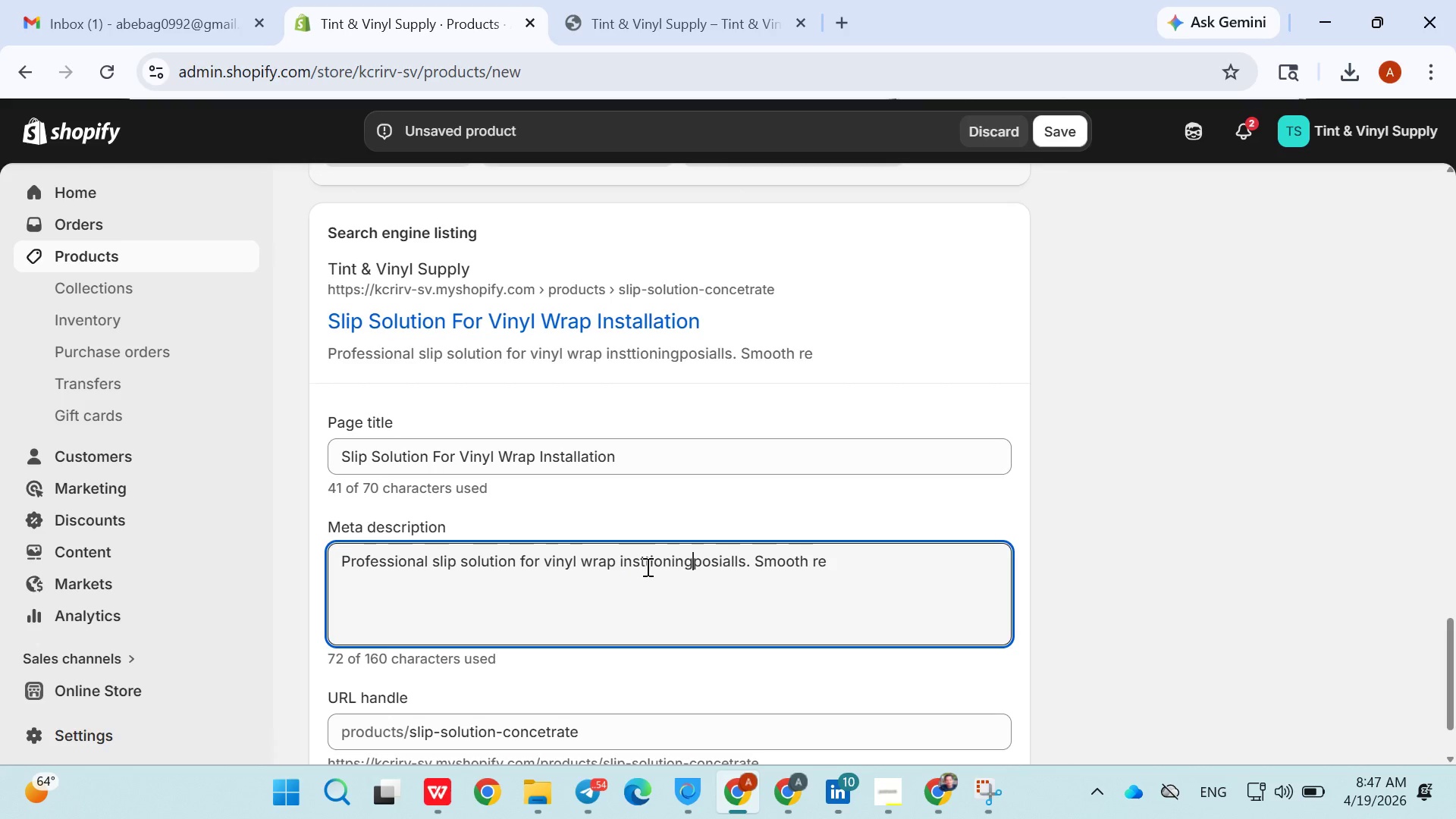 
hold_key(key=ArrowLeft, duration=0.75)
 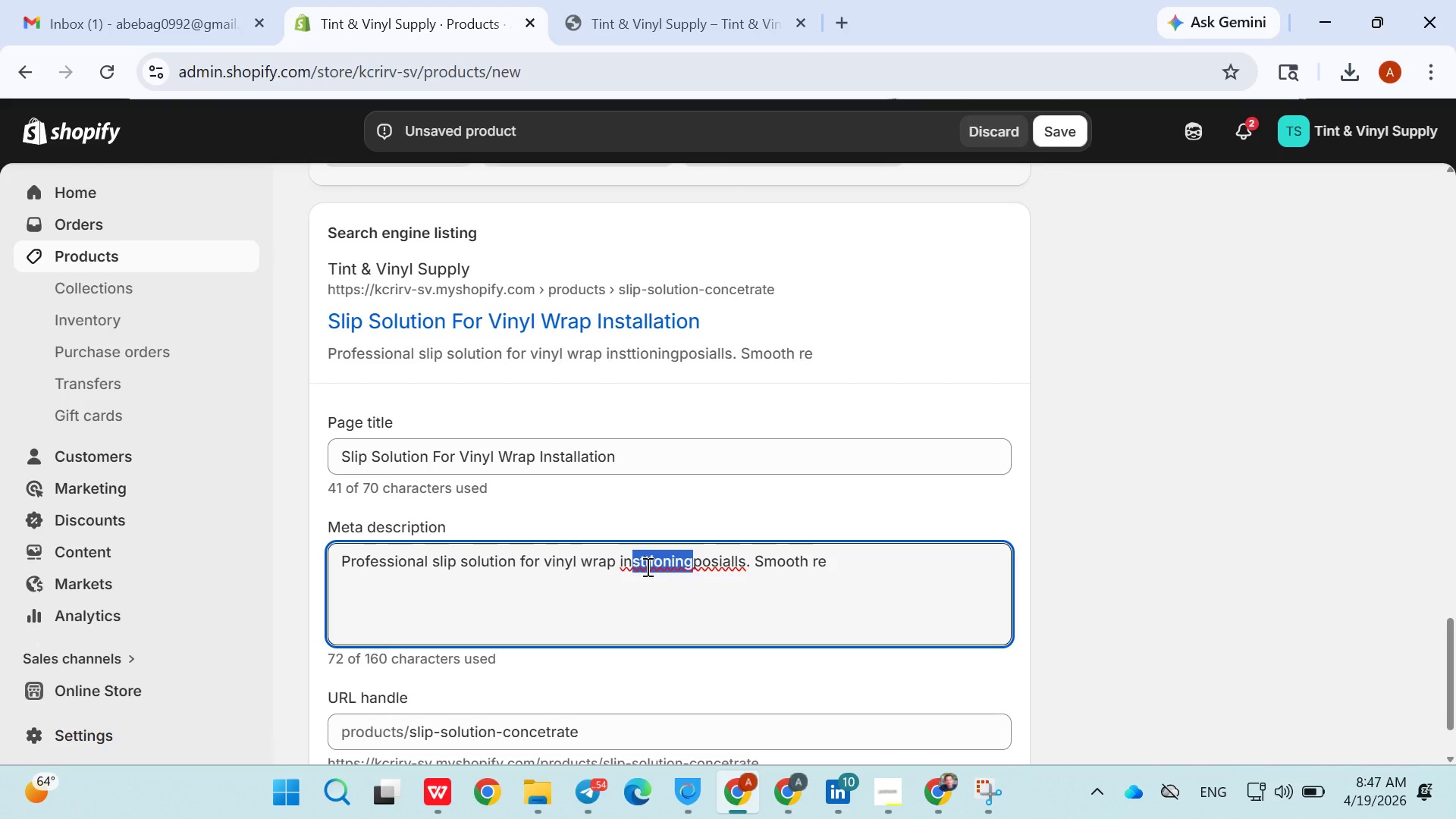 
key(Shift+ArrowRight)
 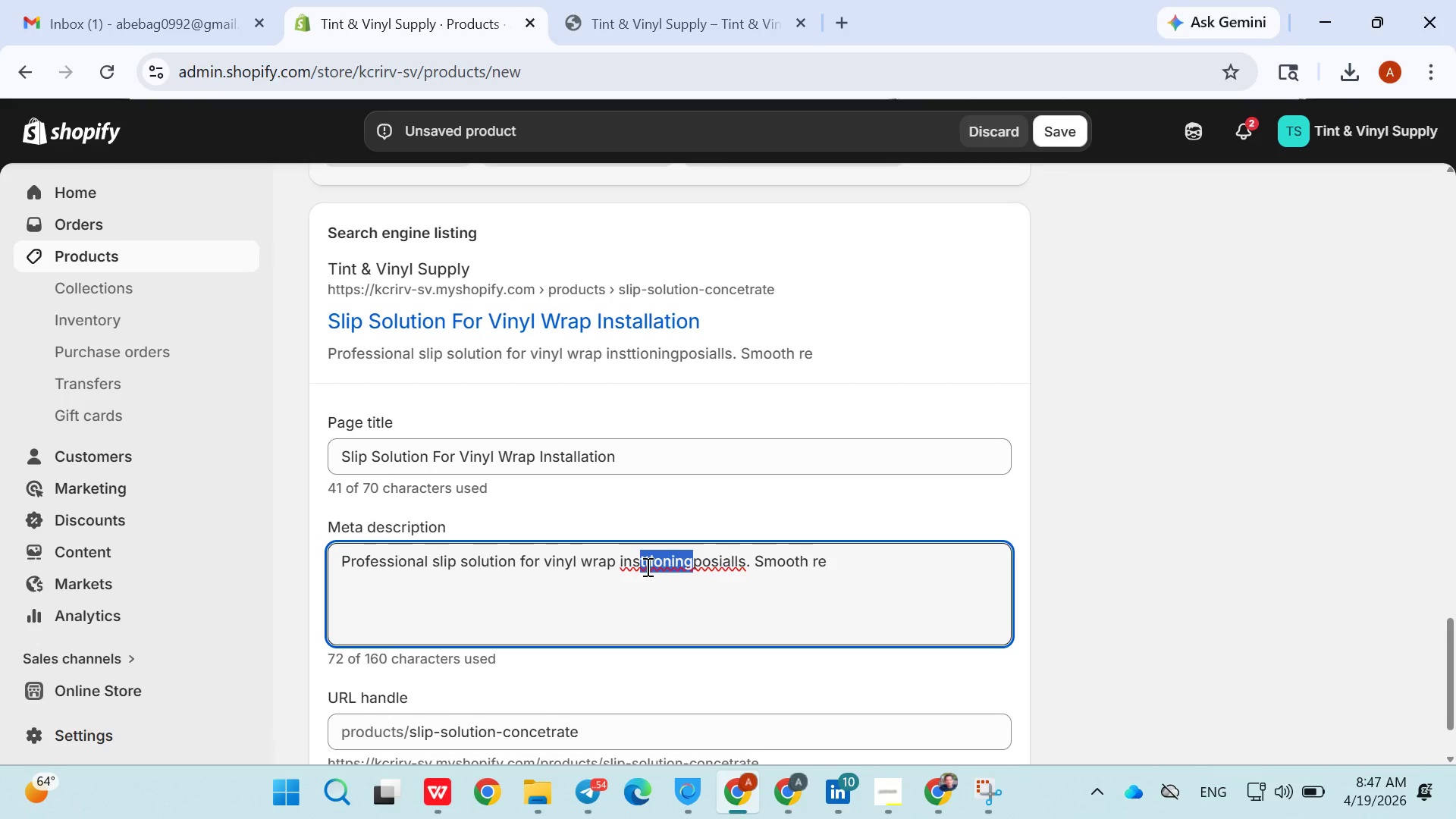 
key(Shift+ArrowRight)
 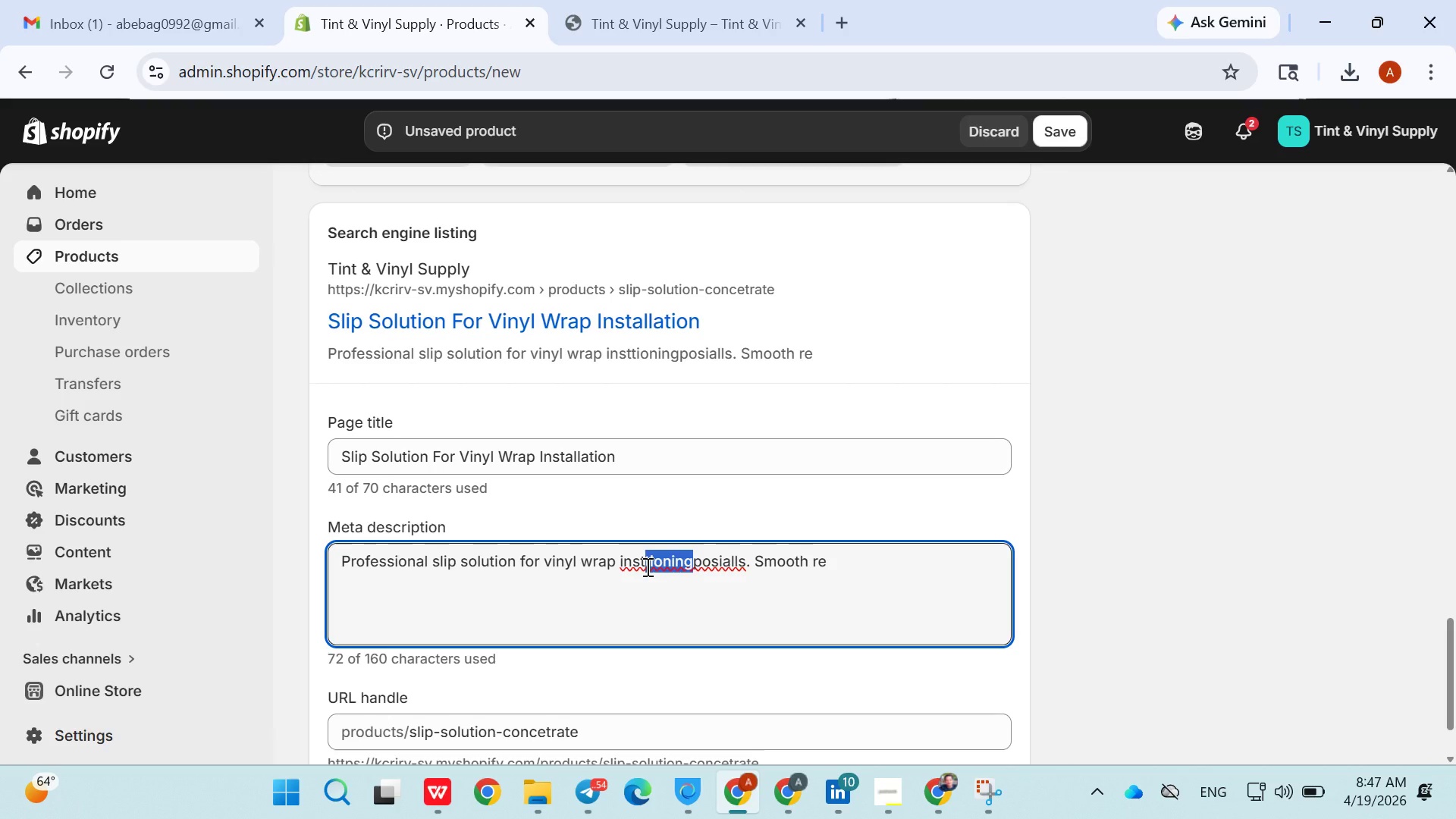 
hold_key(key=ArrowRight, duration=0.38)
 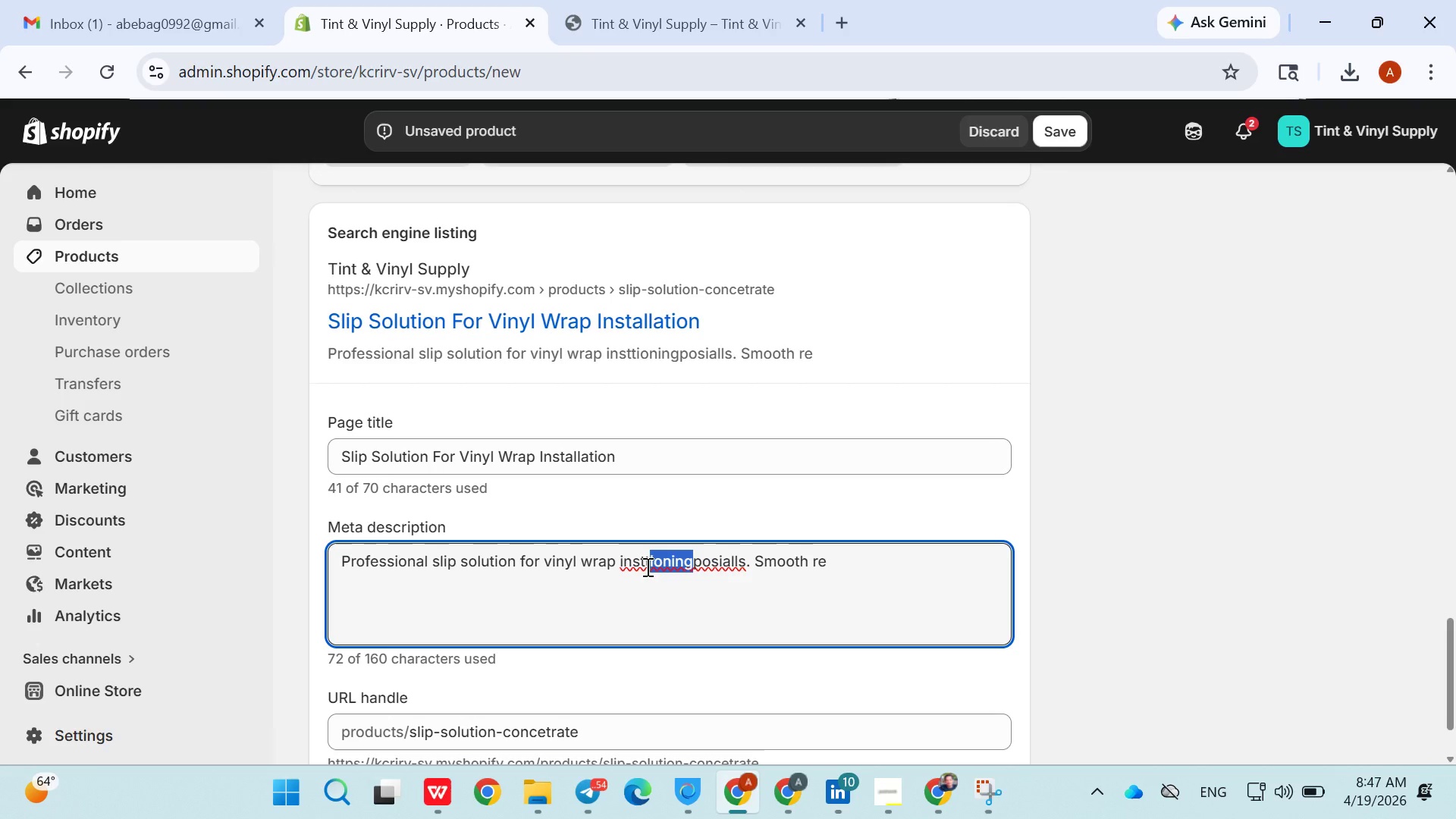 
hold_key(key=ArrowRight, duration=0.44)
 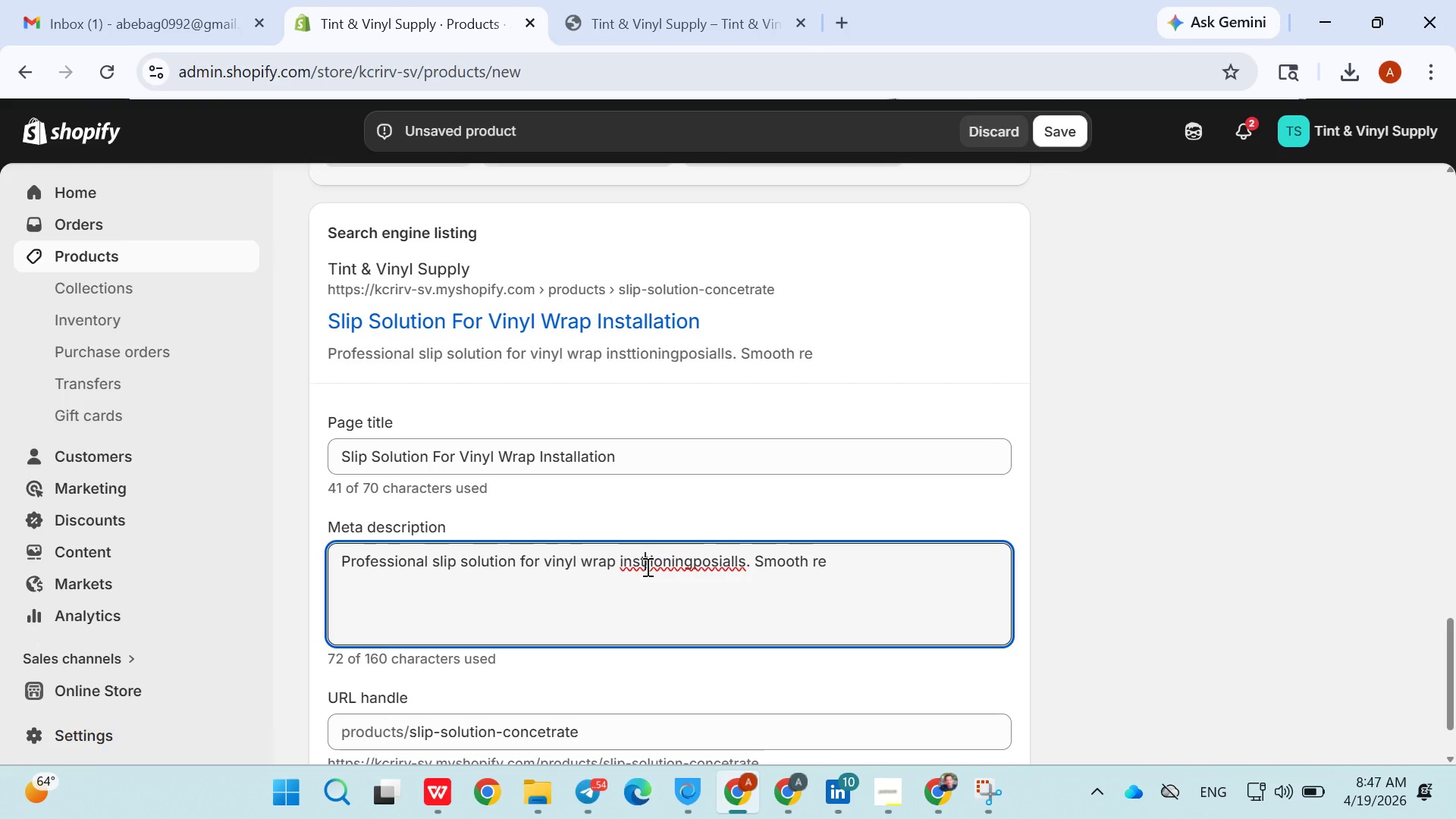 
left_click_drag(start_coordinate=[646, 566], to_coordinate=[739, 565])
 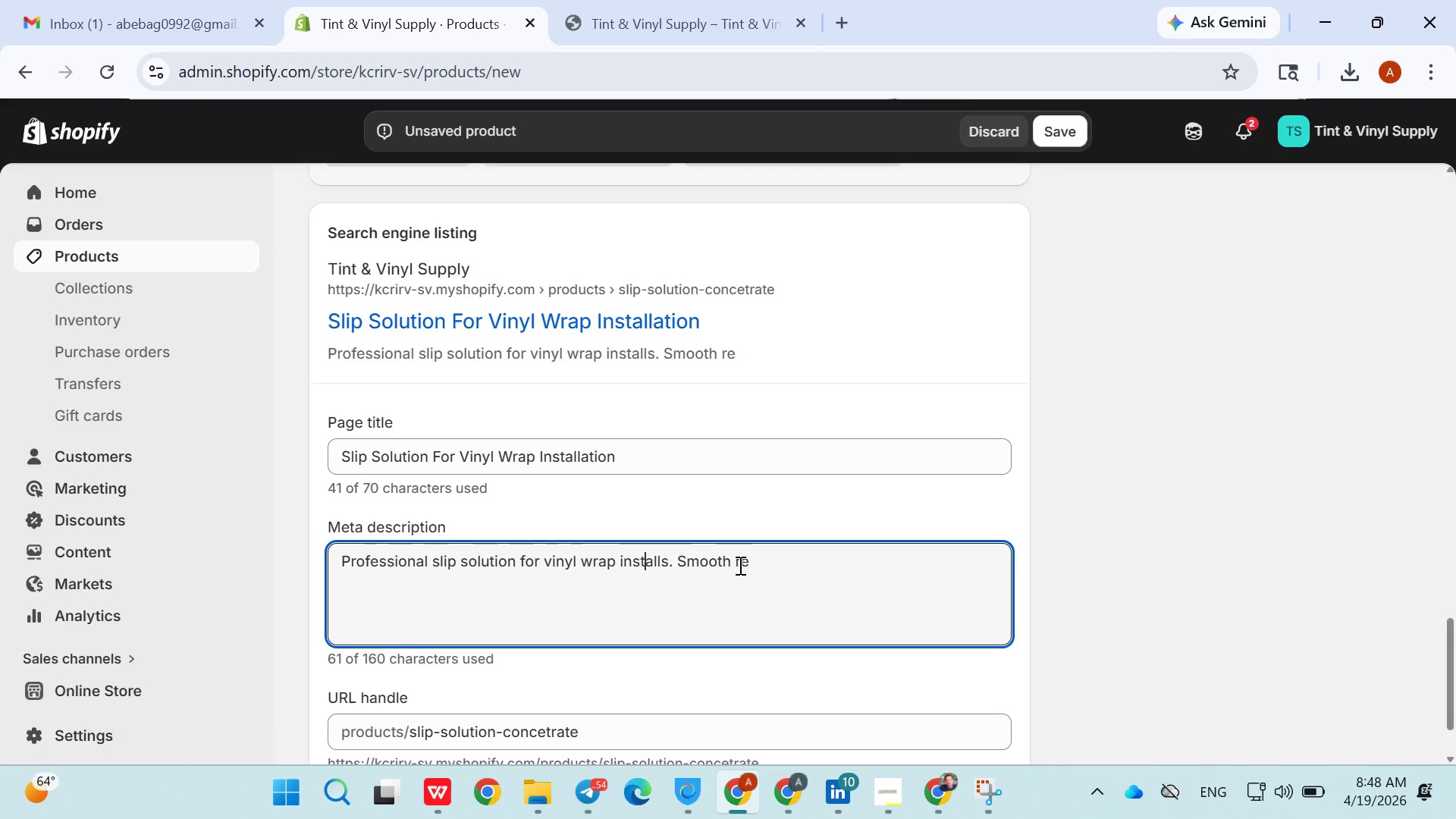 
key(Control+Z)
 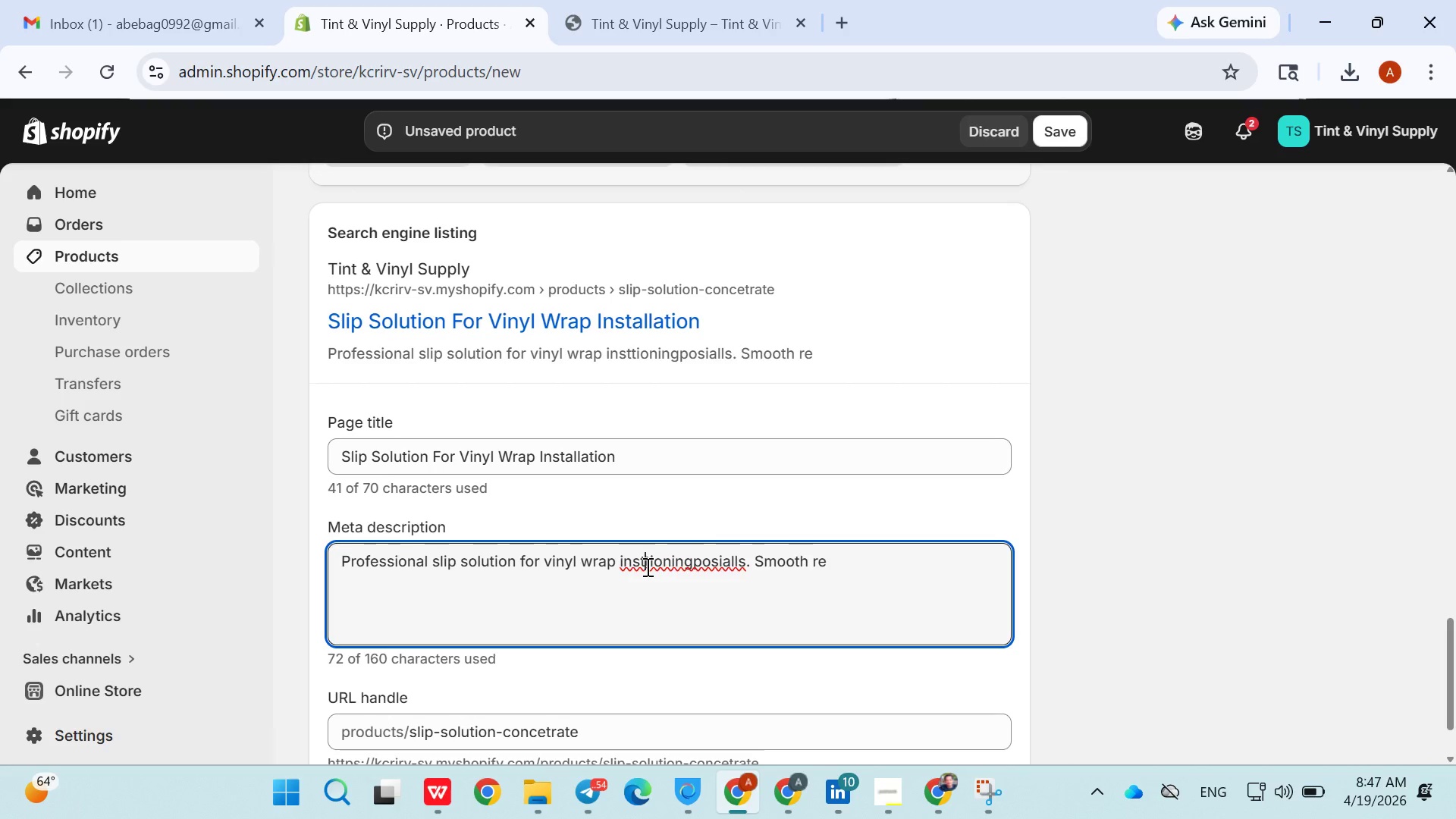 
key(Control+Z)
 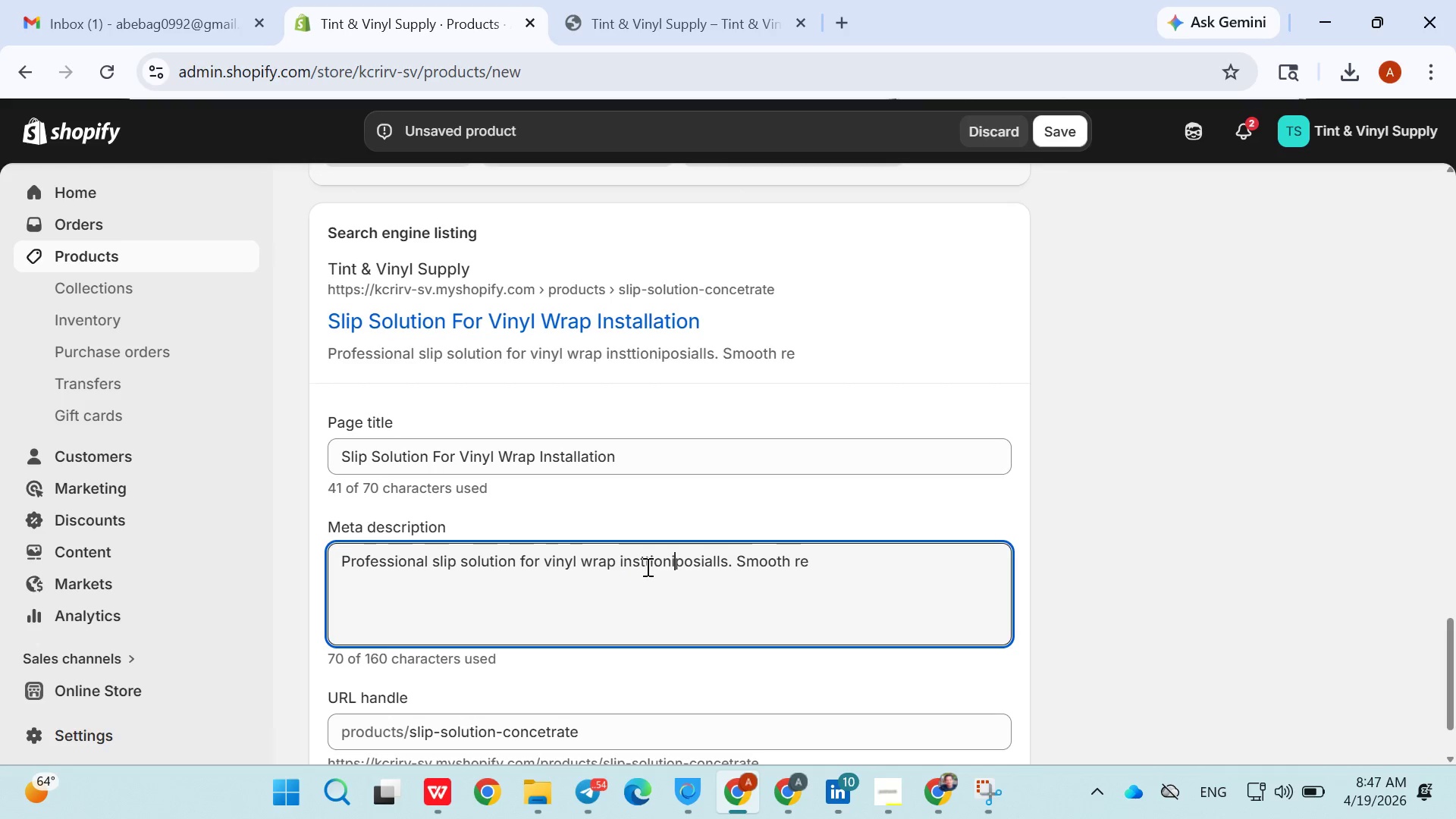 
key(Control+Z)
 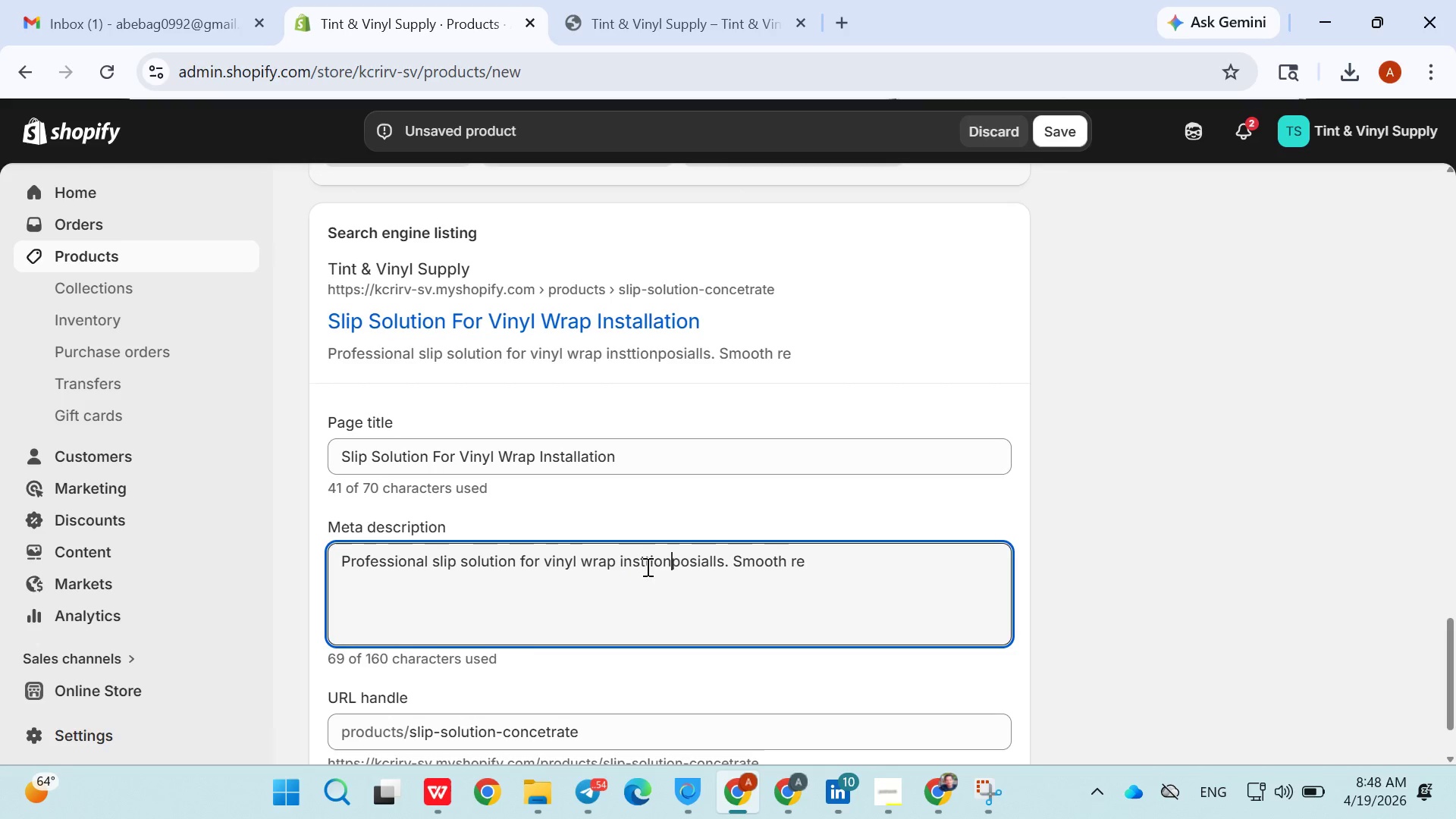 
key(Control+Z)
 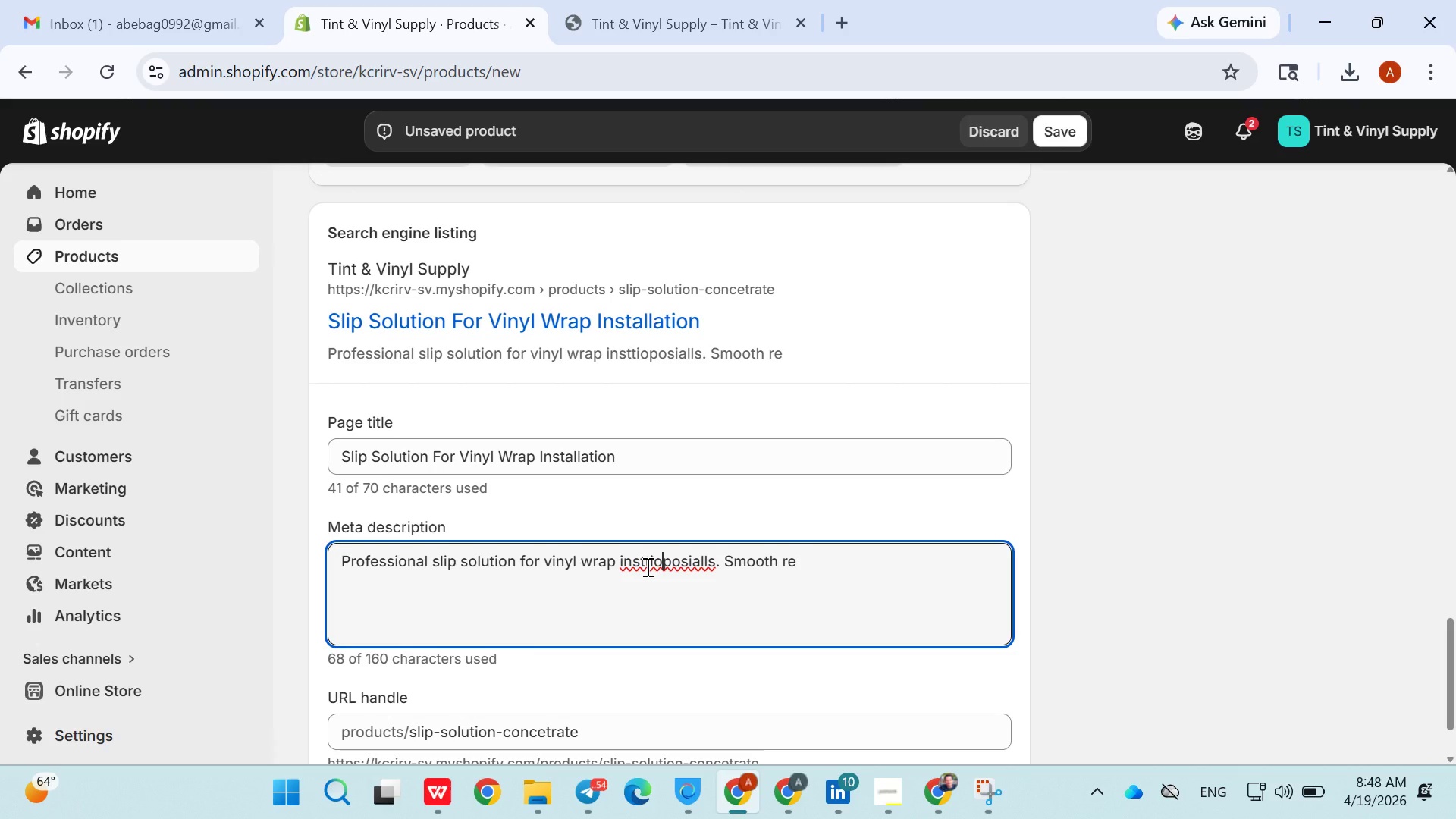 
key(Control+Z)
 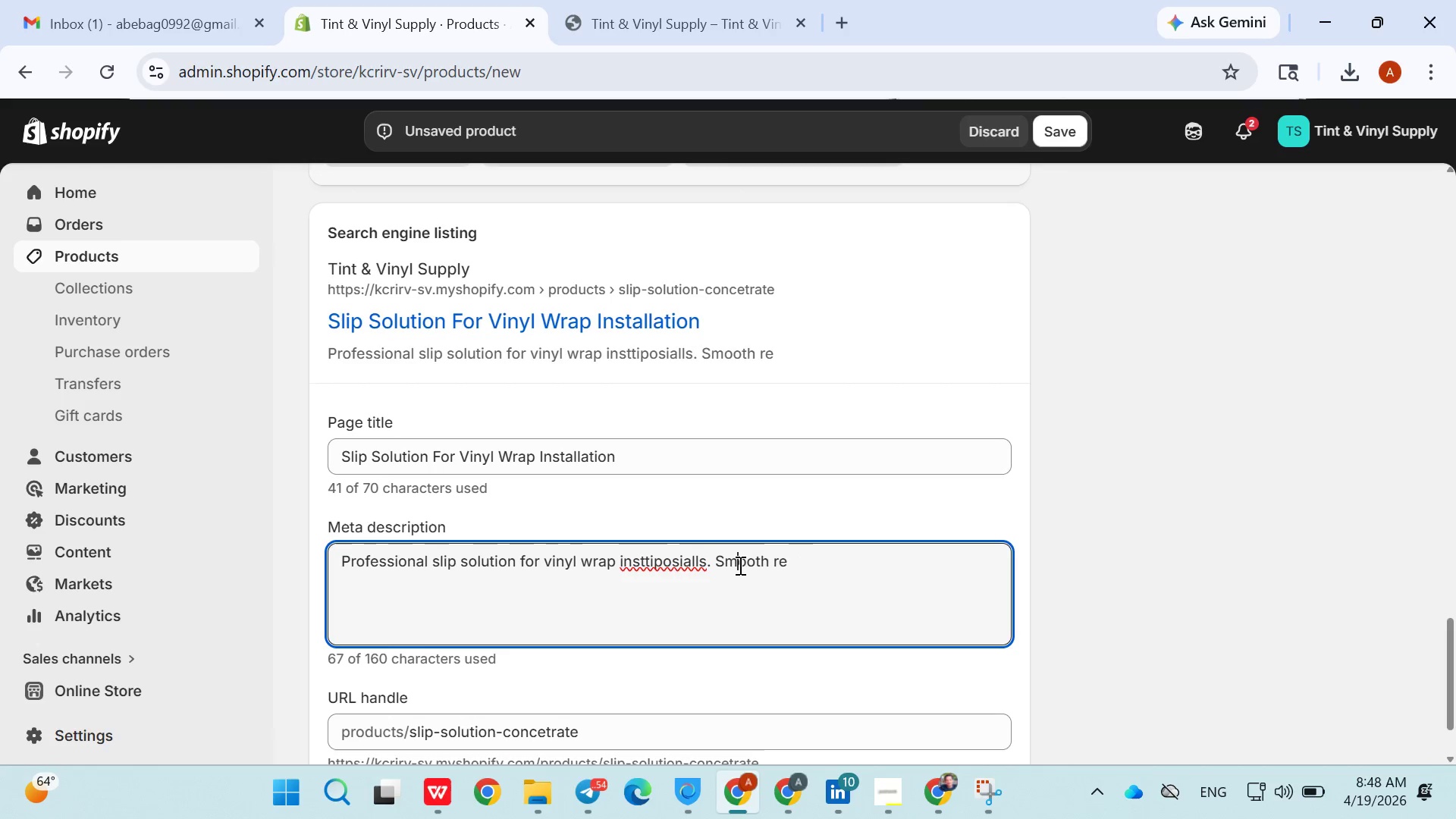 
key(Control+Z)
 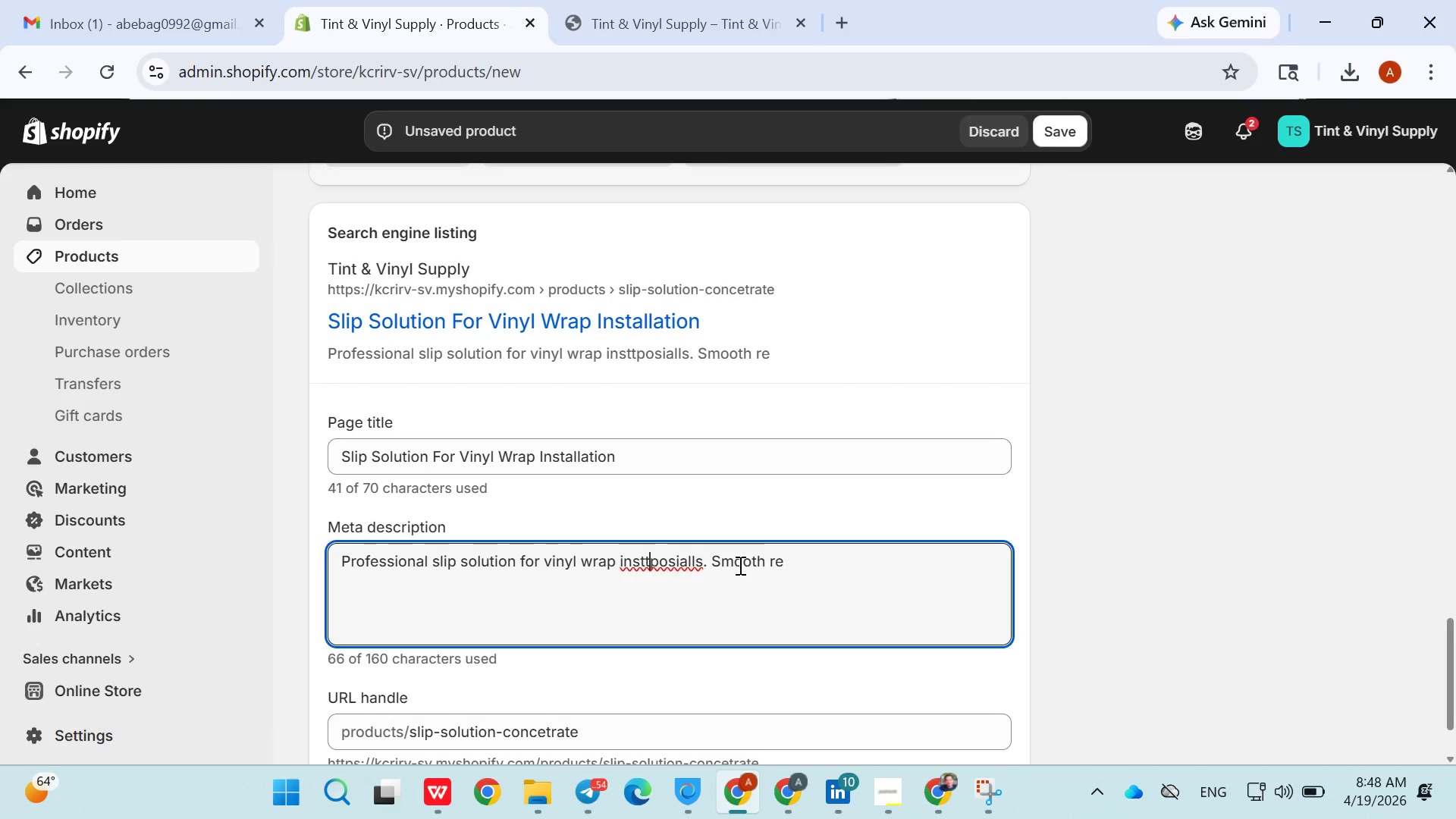 
key(Control+Z)
 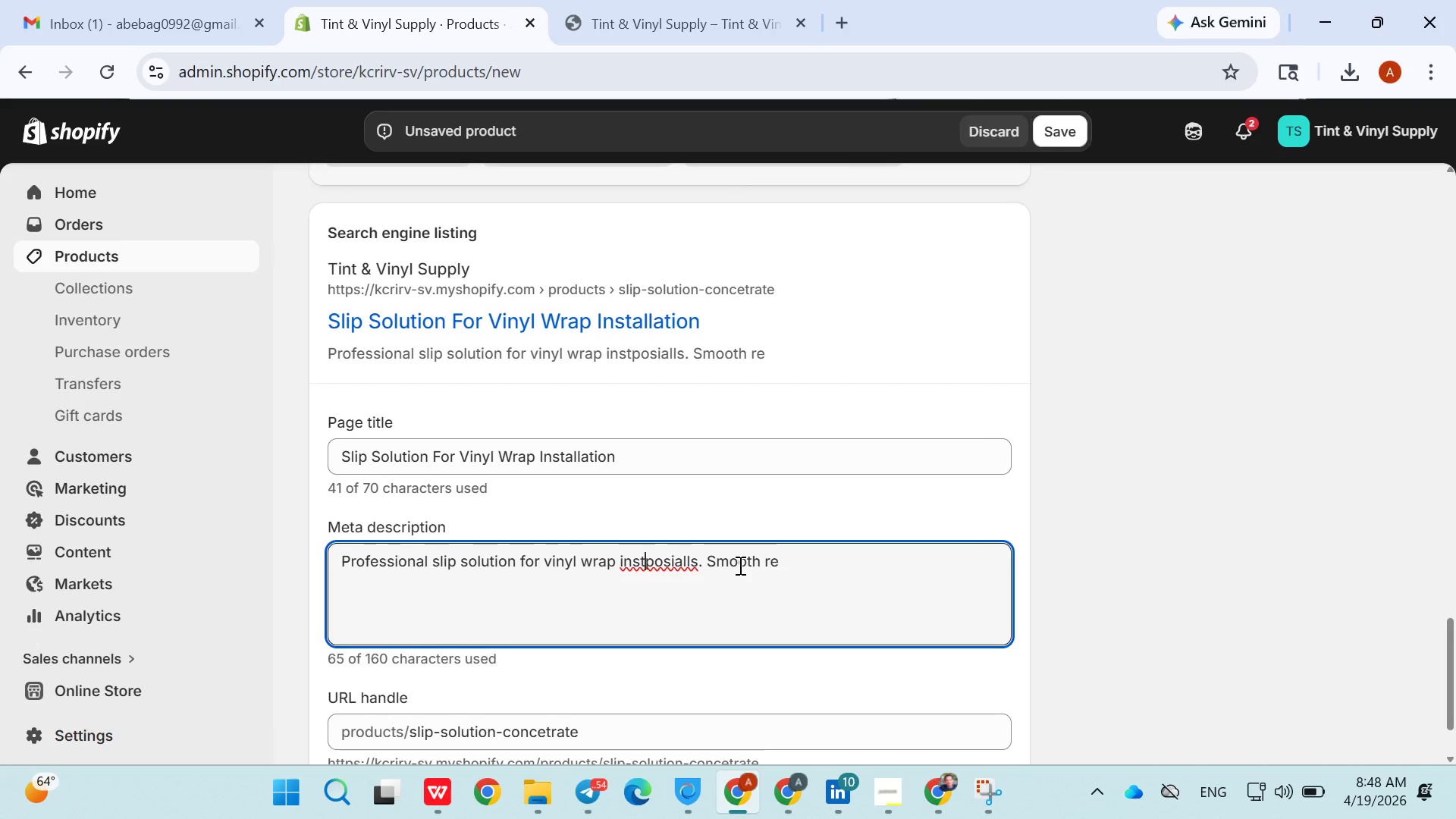 
key(Control+Z)
 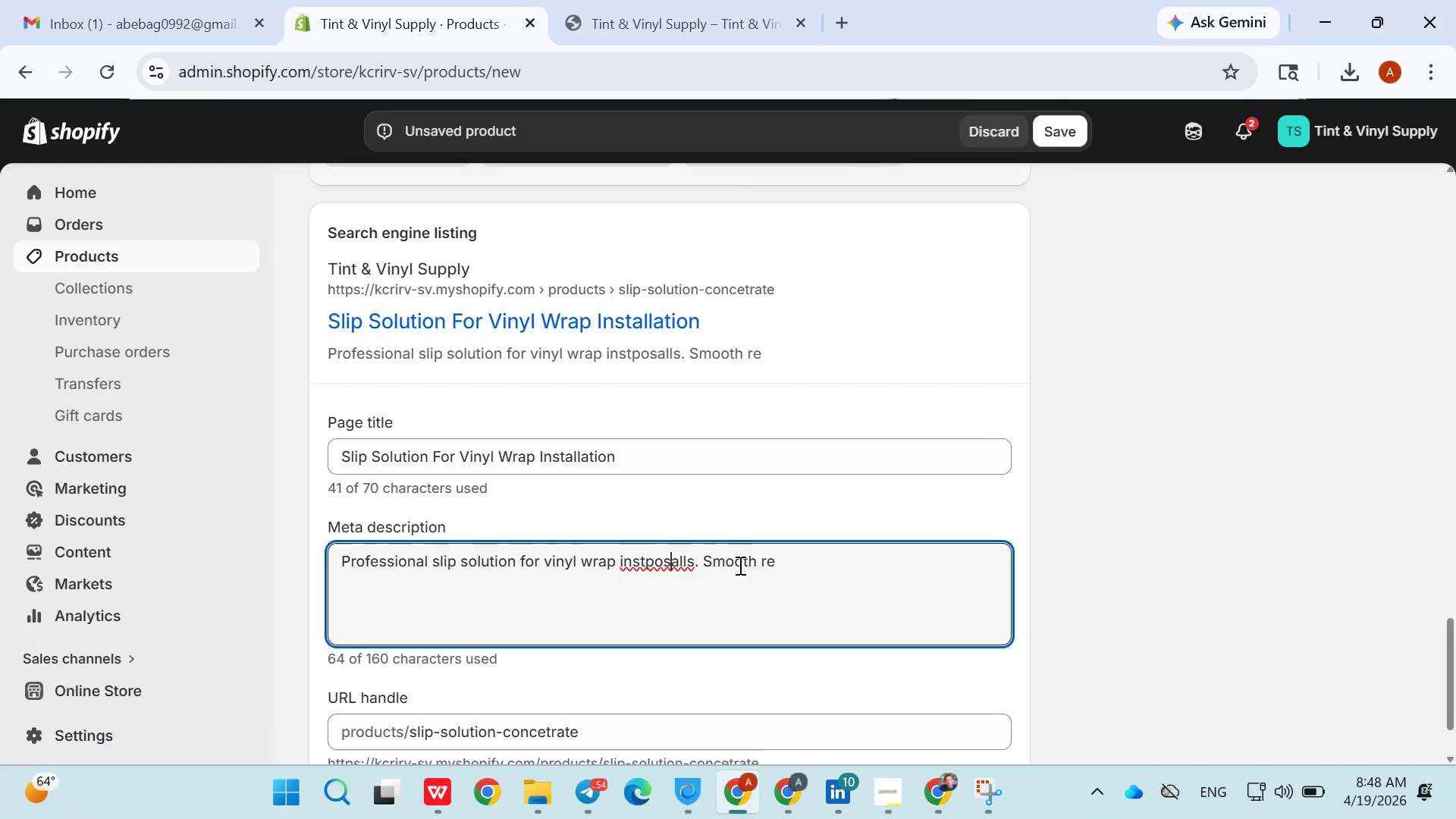 
key(Control+Z)
 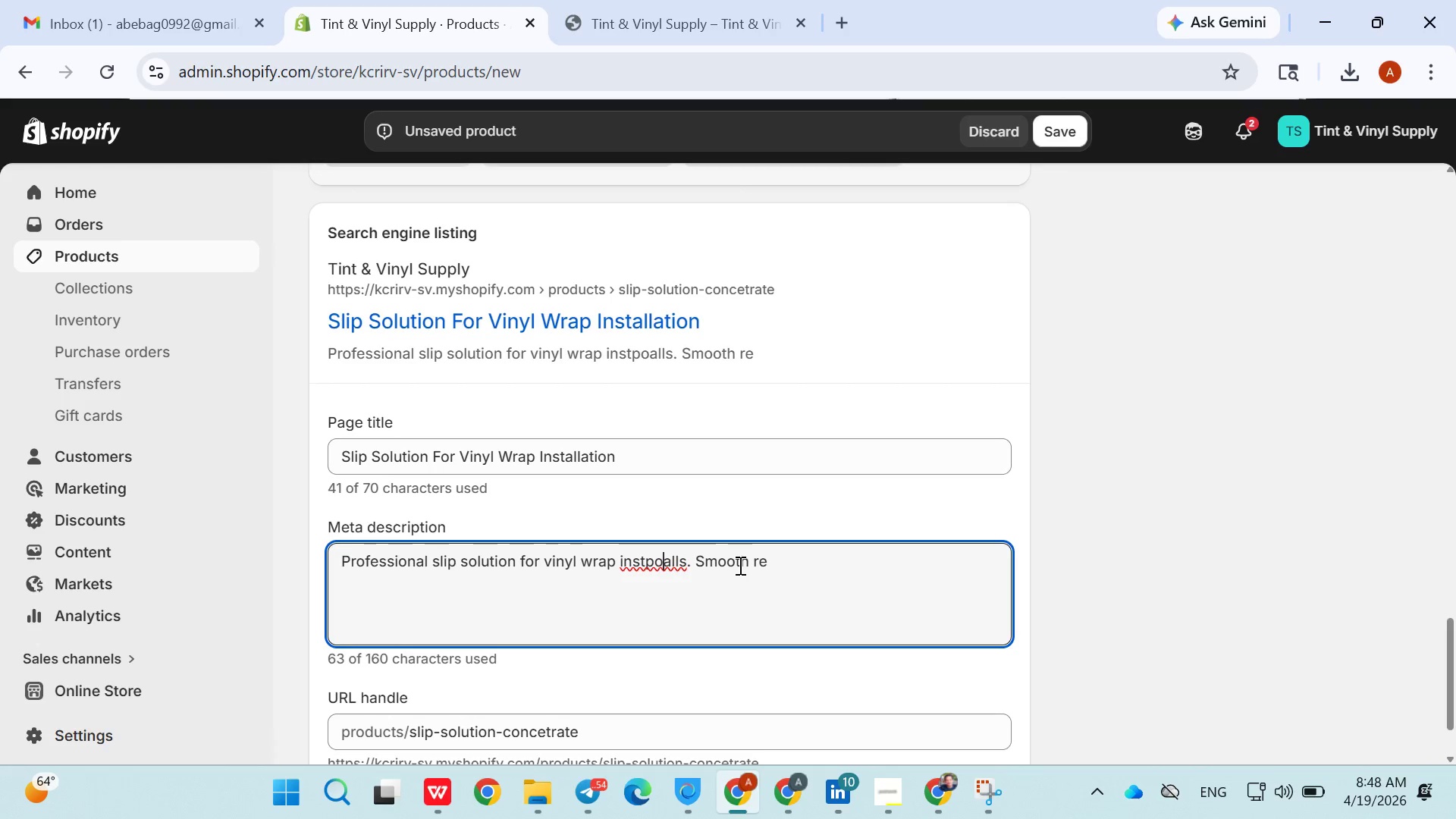 
key(Control+Z)
 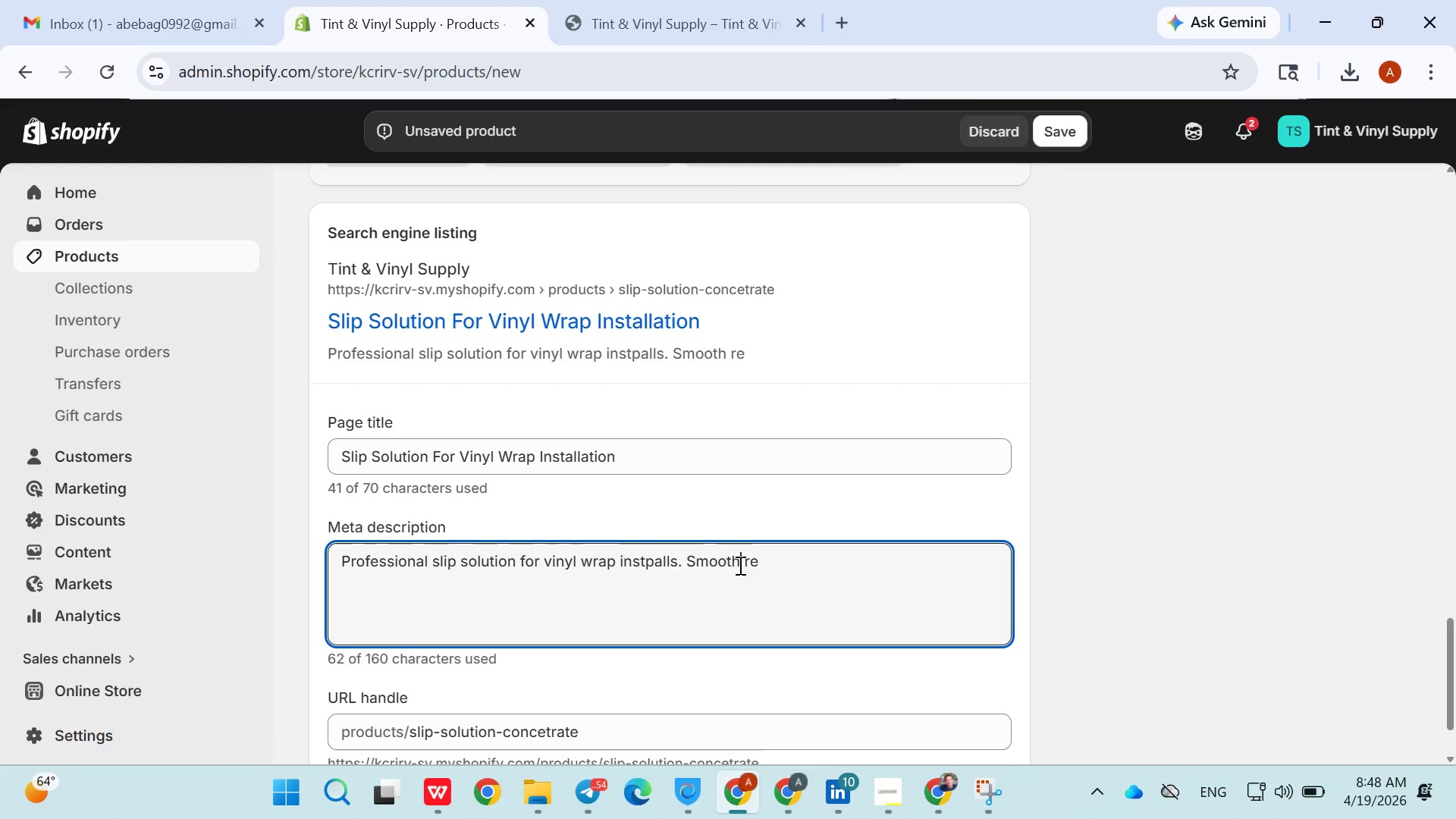 
left_click_drag(start_coordinate=[739, 565], to_coordinate=[764, 565])
 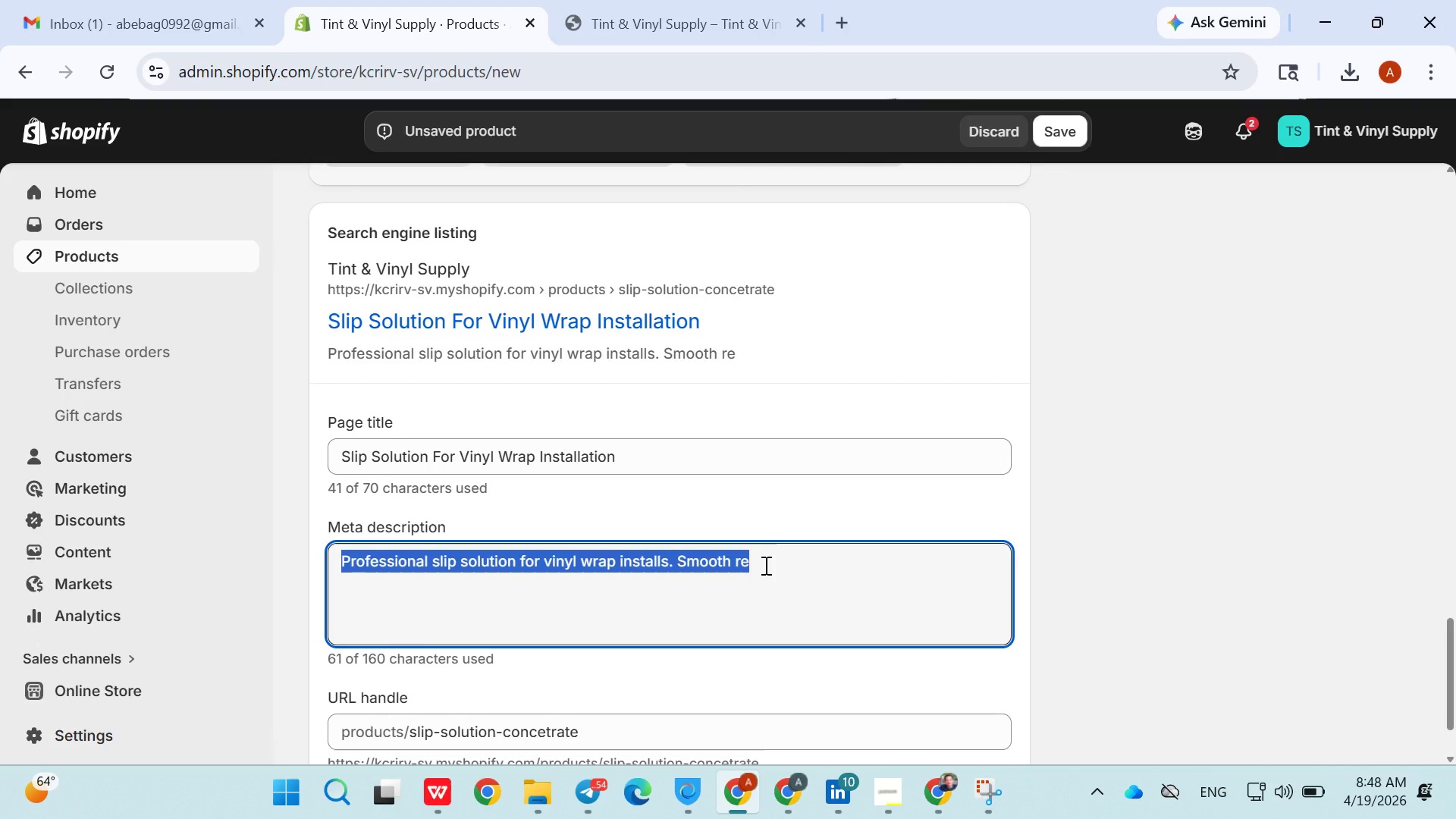 
key(Control+Z)
 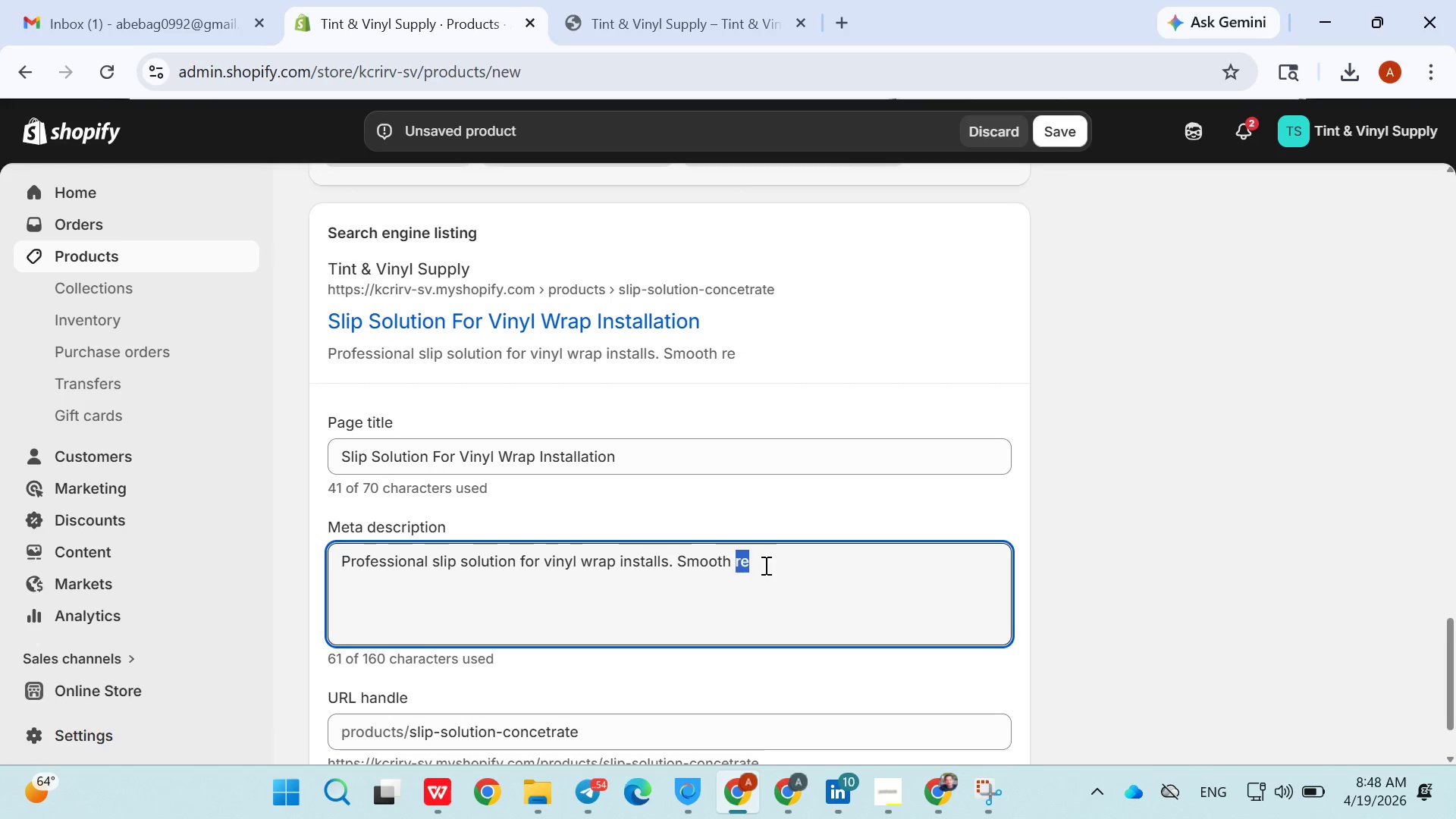 
triple_click([764, 565])
 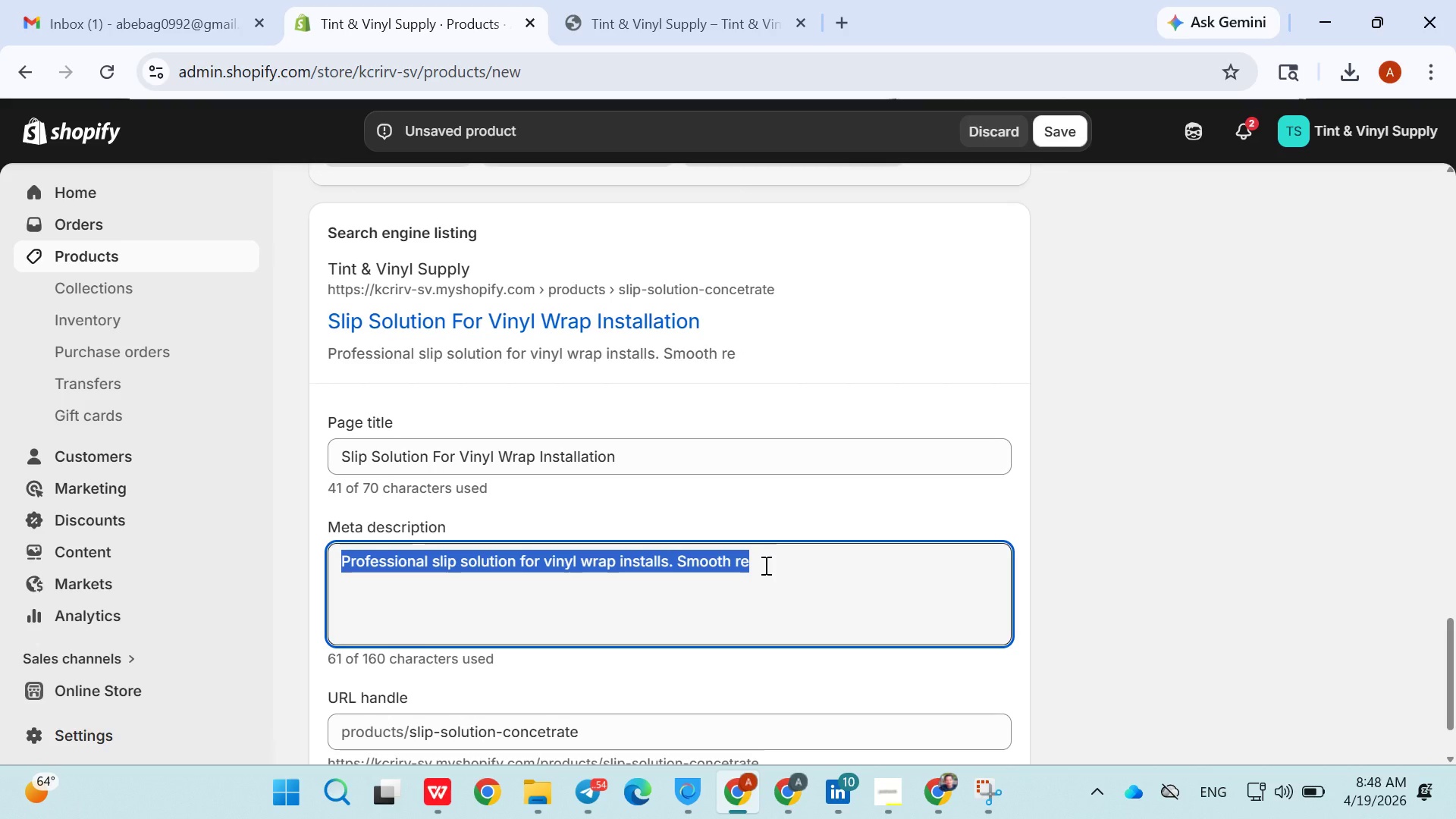 
triple_click([764, 565])
 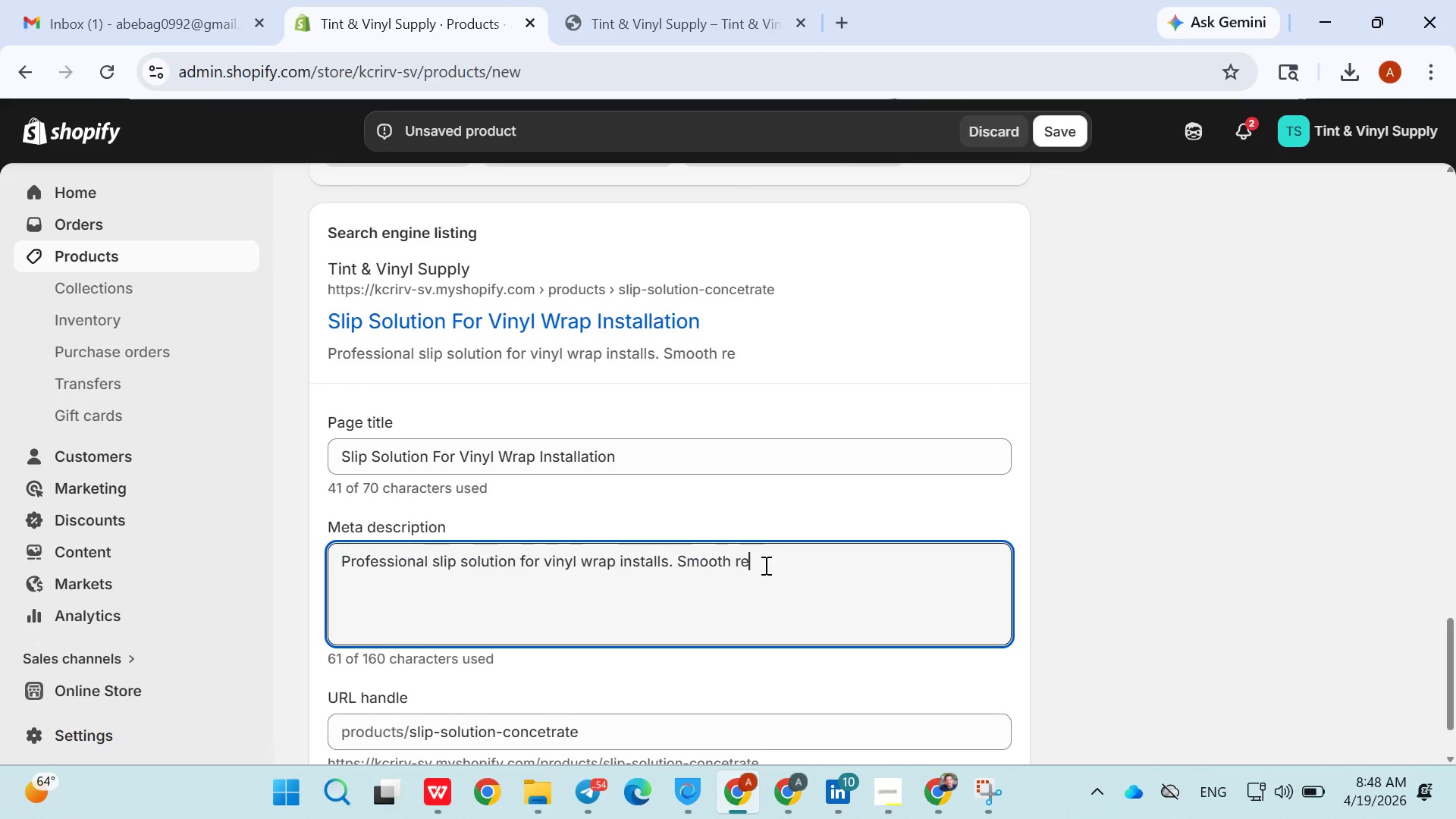 
key(ArrowRight)
 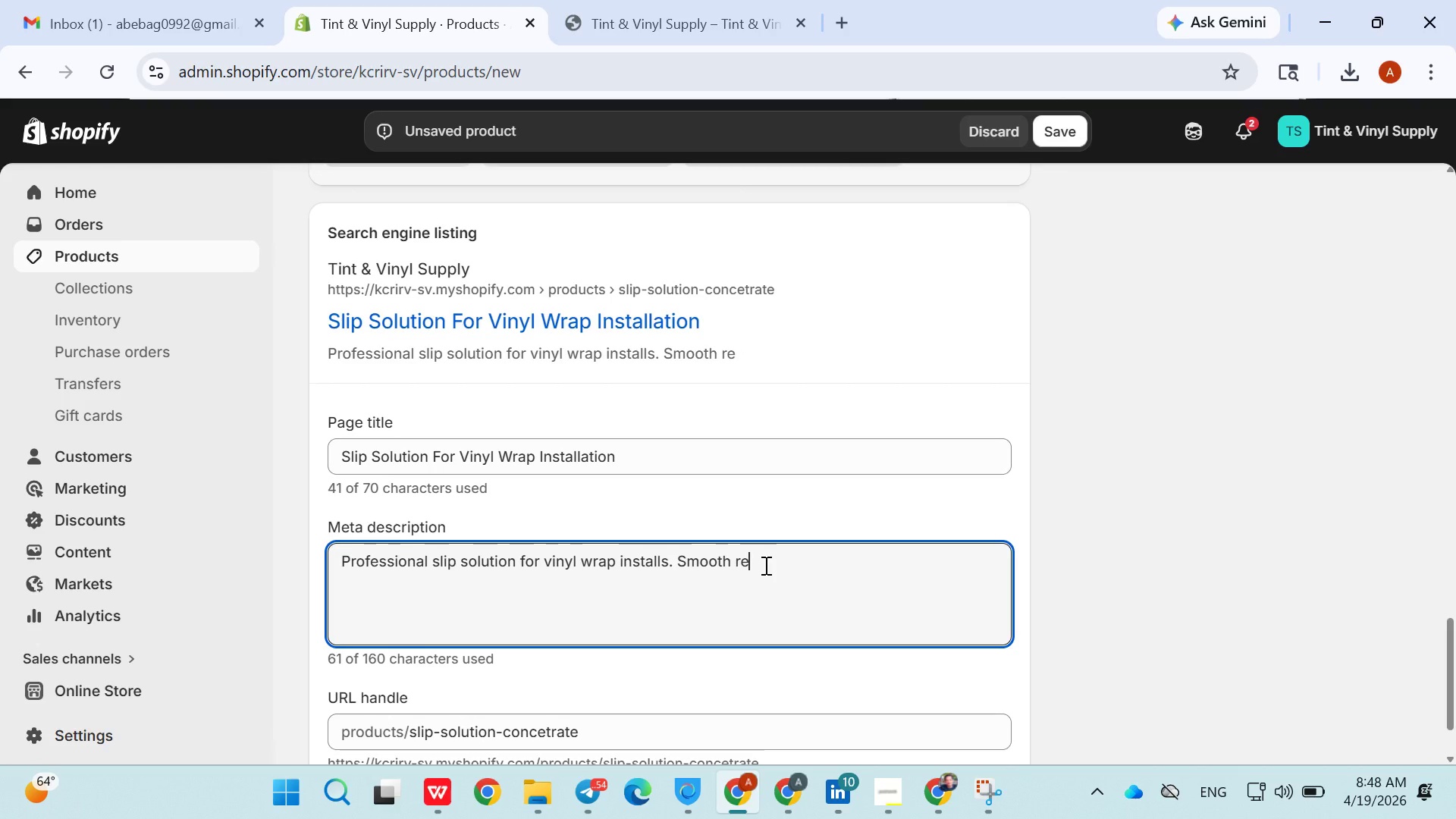 
triple_click([764, 565])
 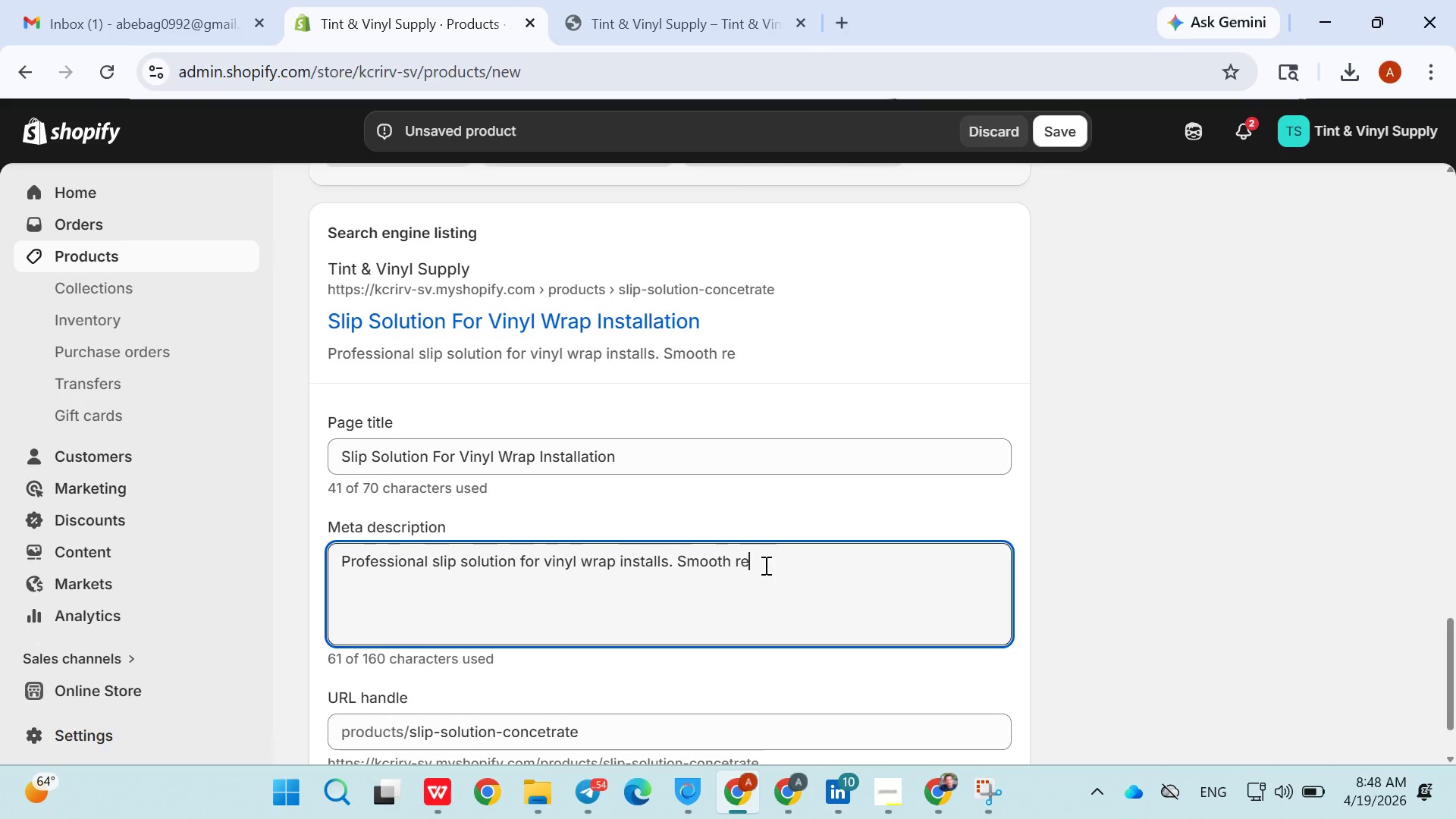 
left_click([764, 565])
 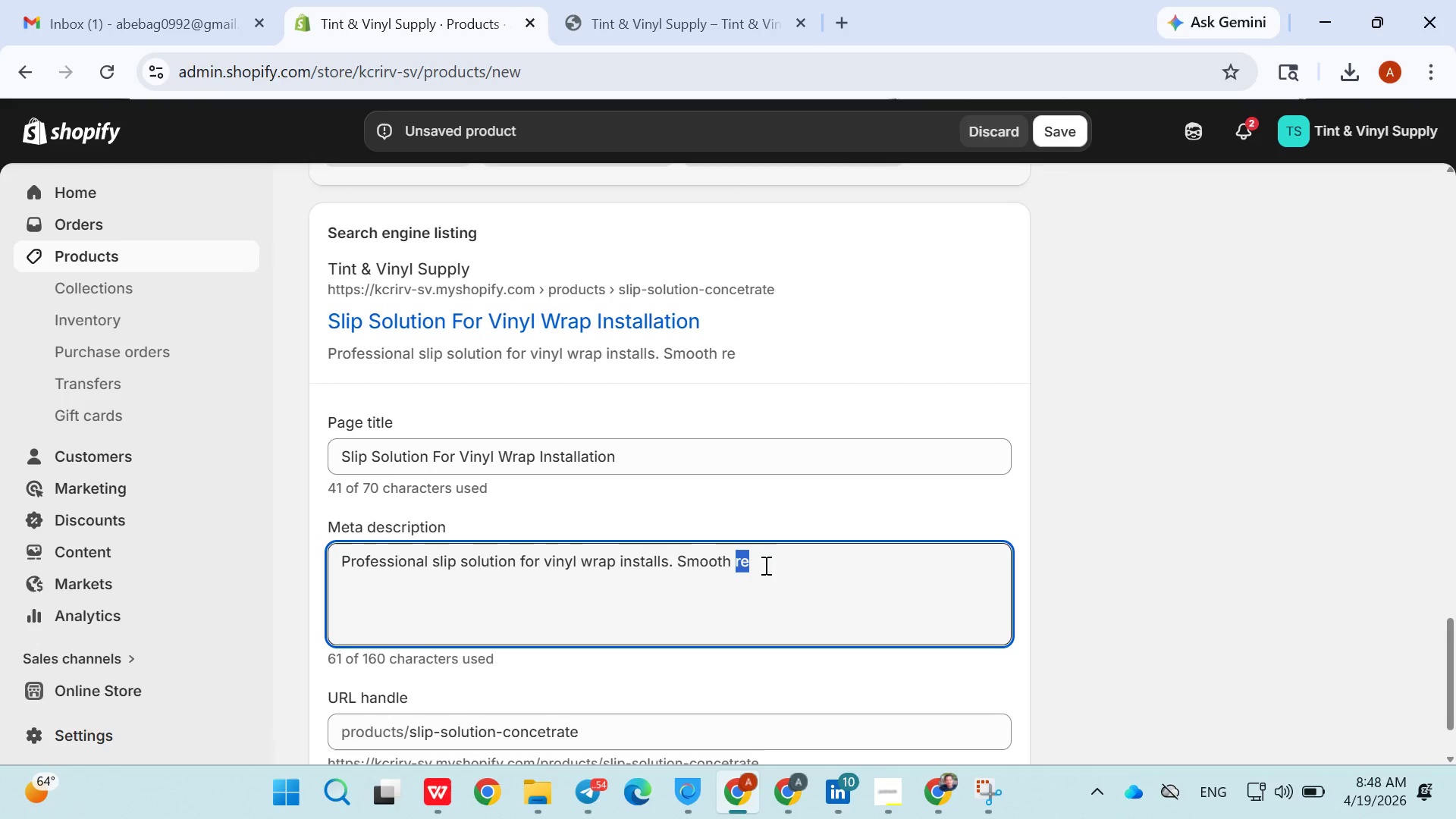 
left_click([764, 565])
 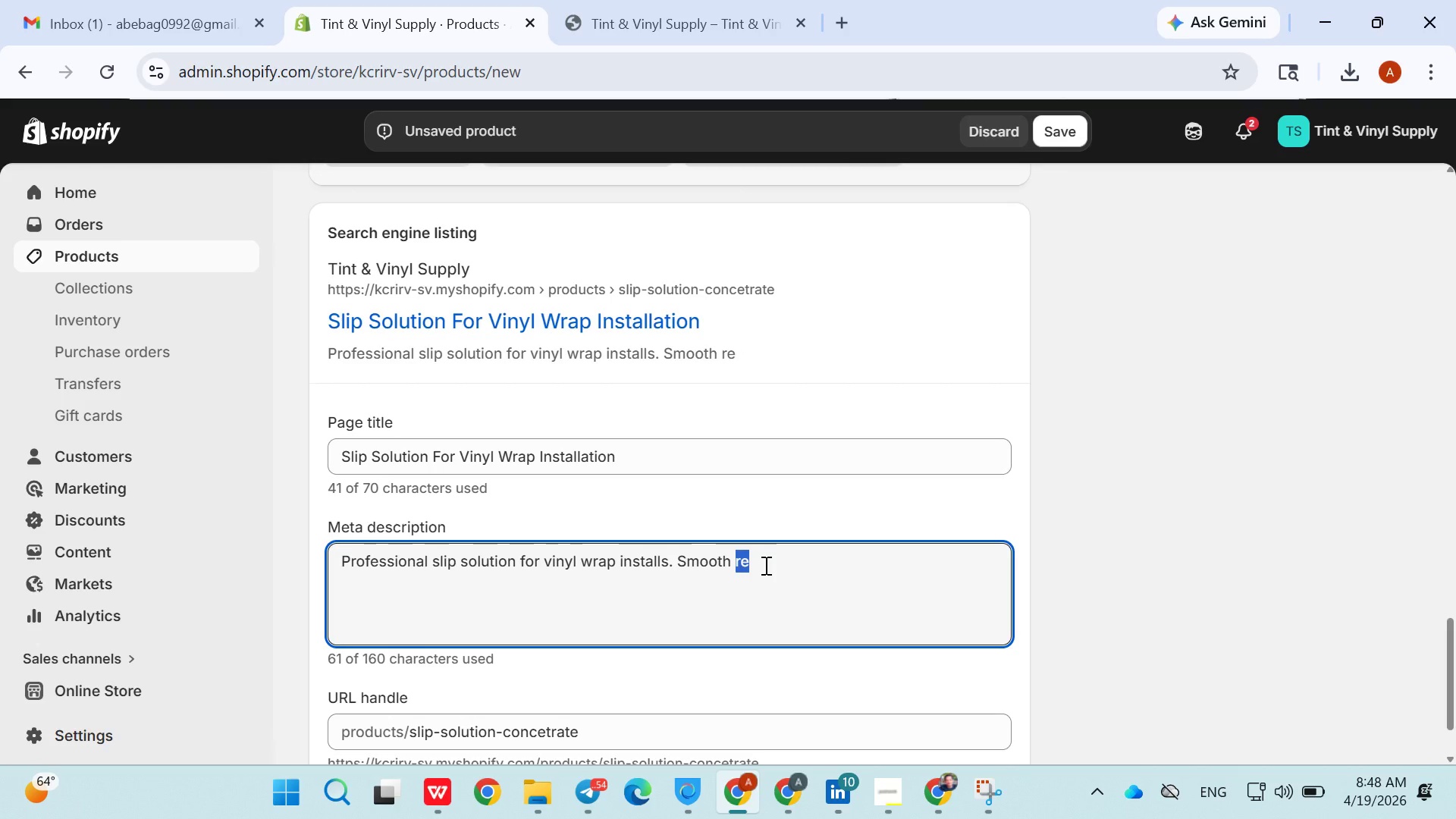 
double_click([764, 565])
 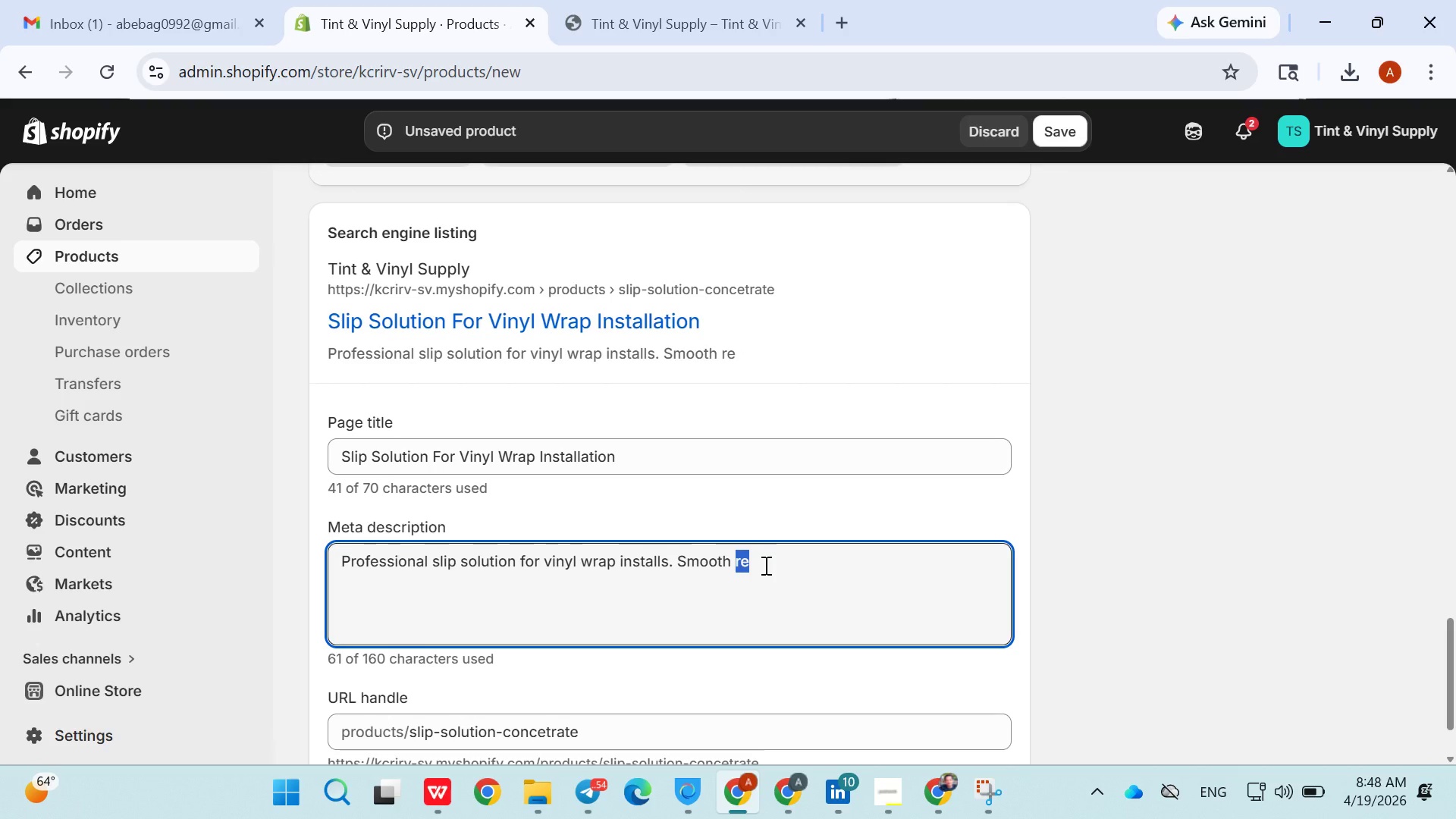 
left_click([764, 565])
 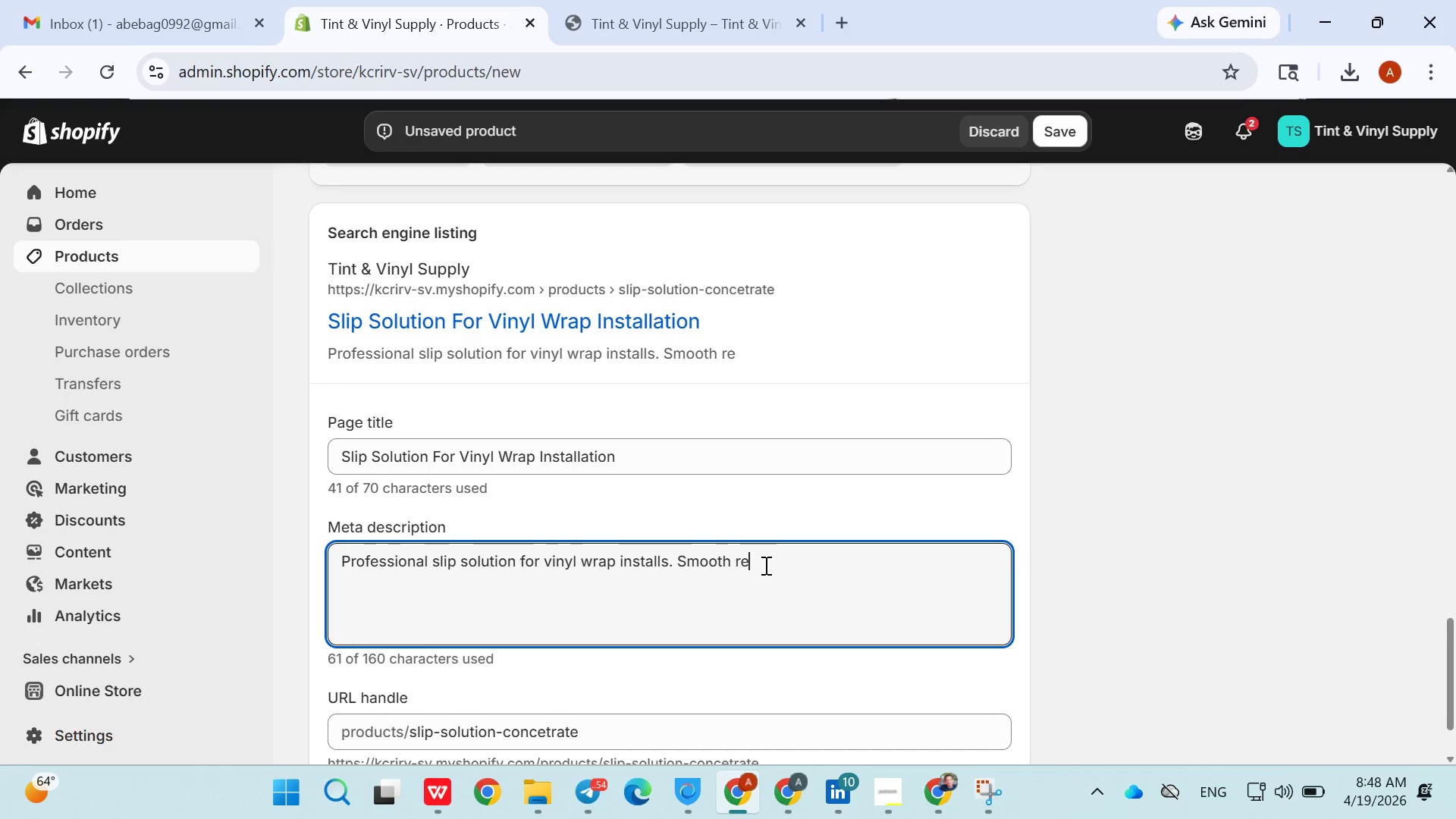 
key(ArrowRight)
 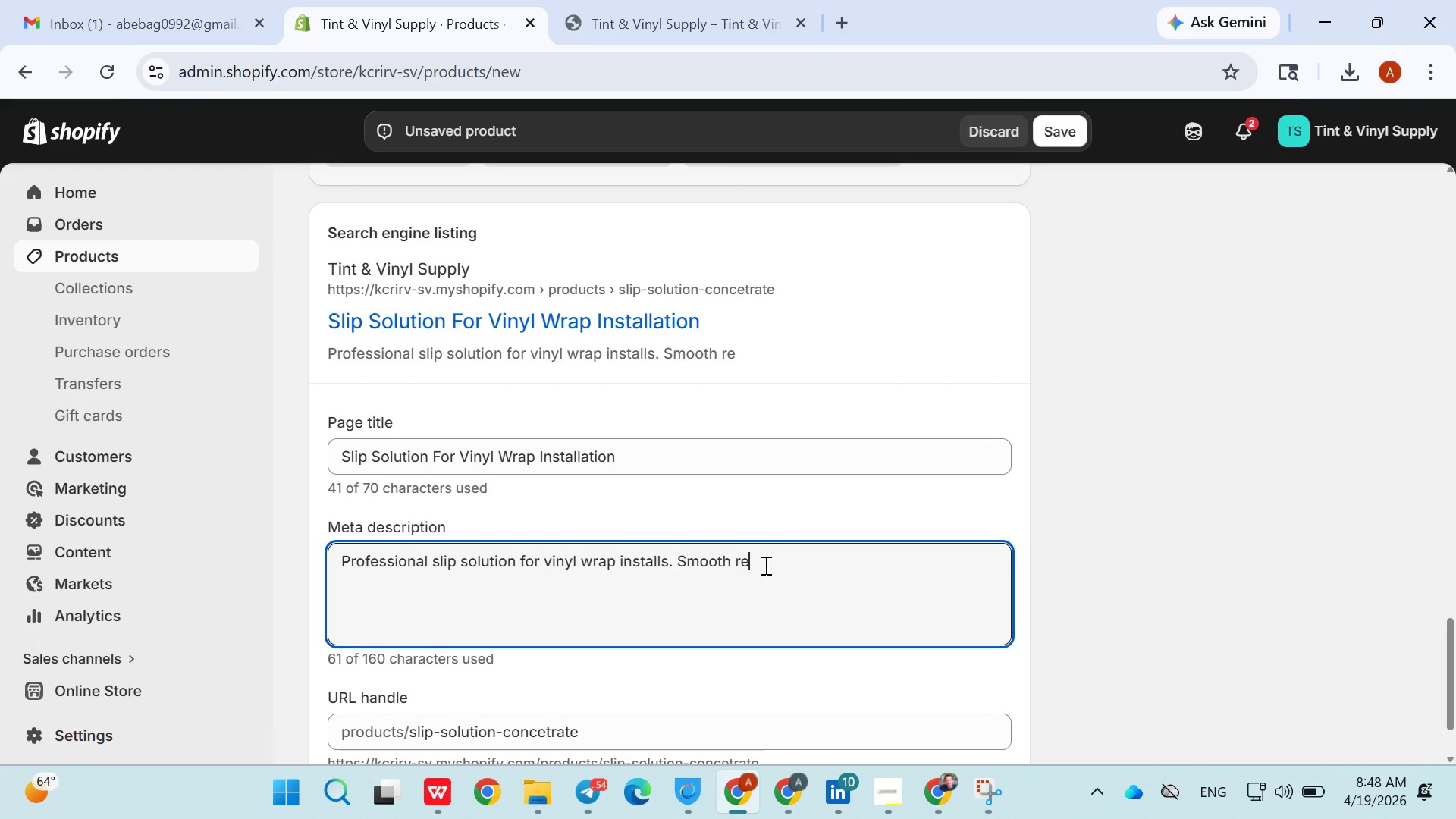 
type(po)
 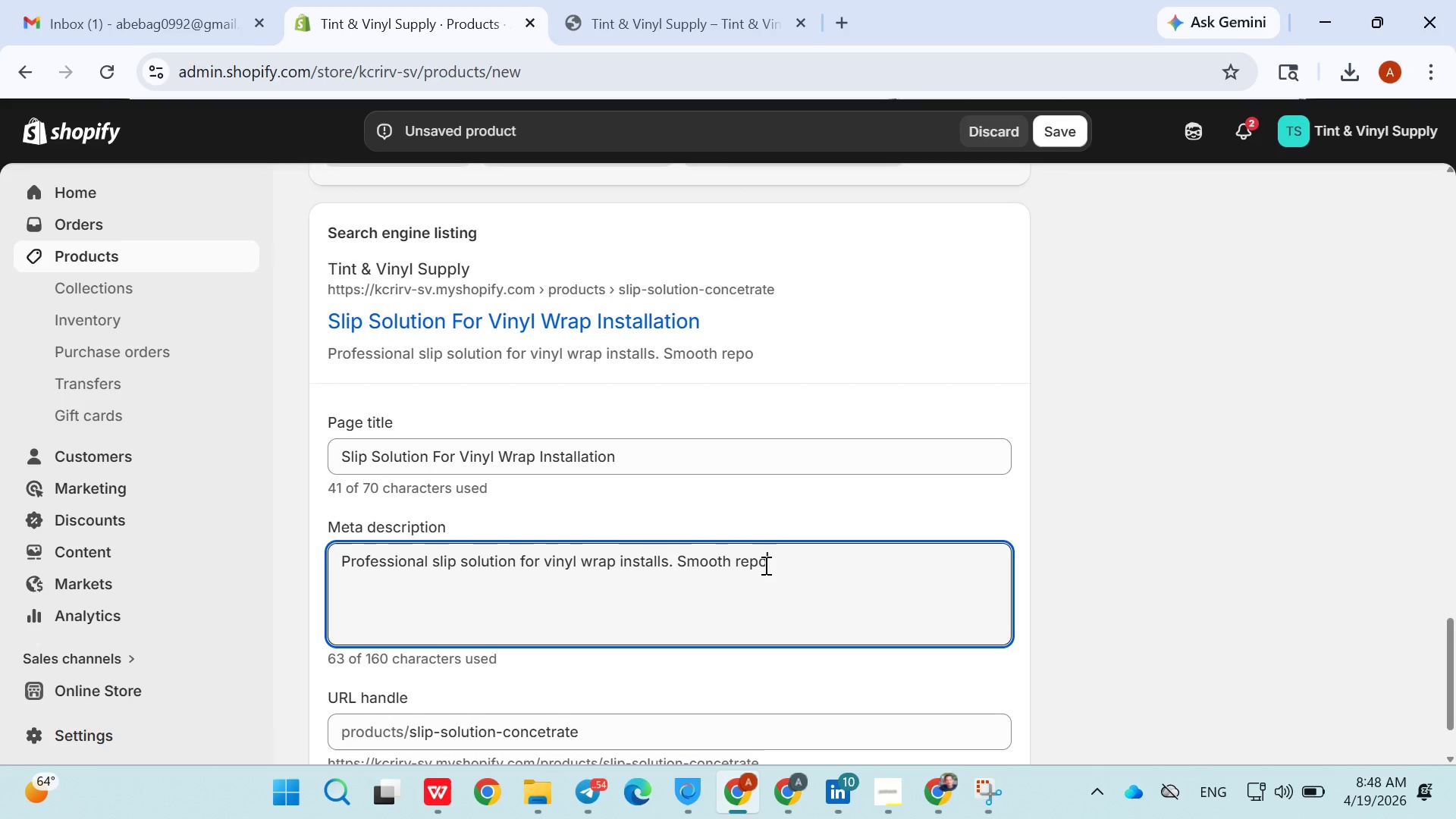 
left_click([764, 565])
 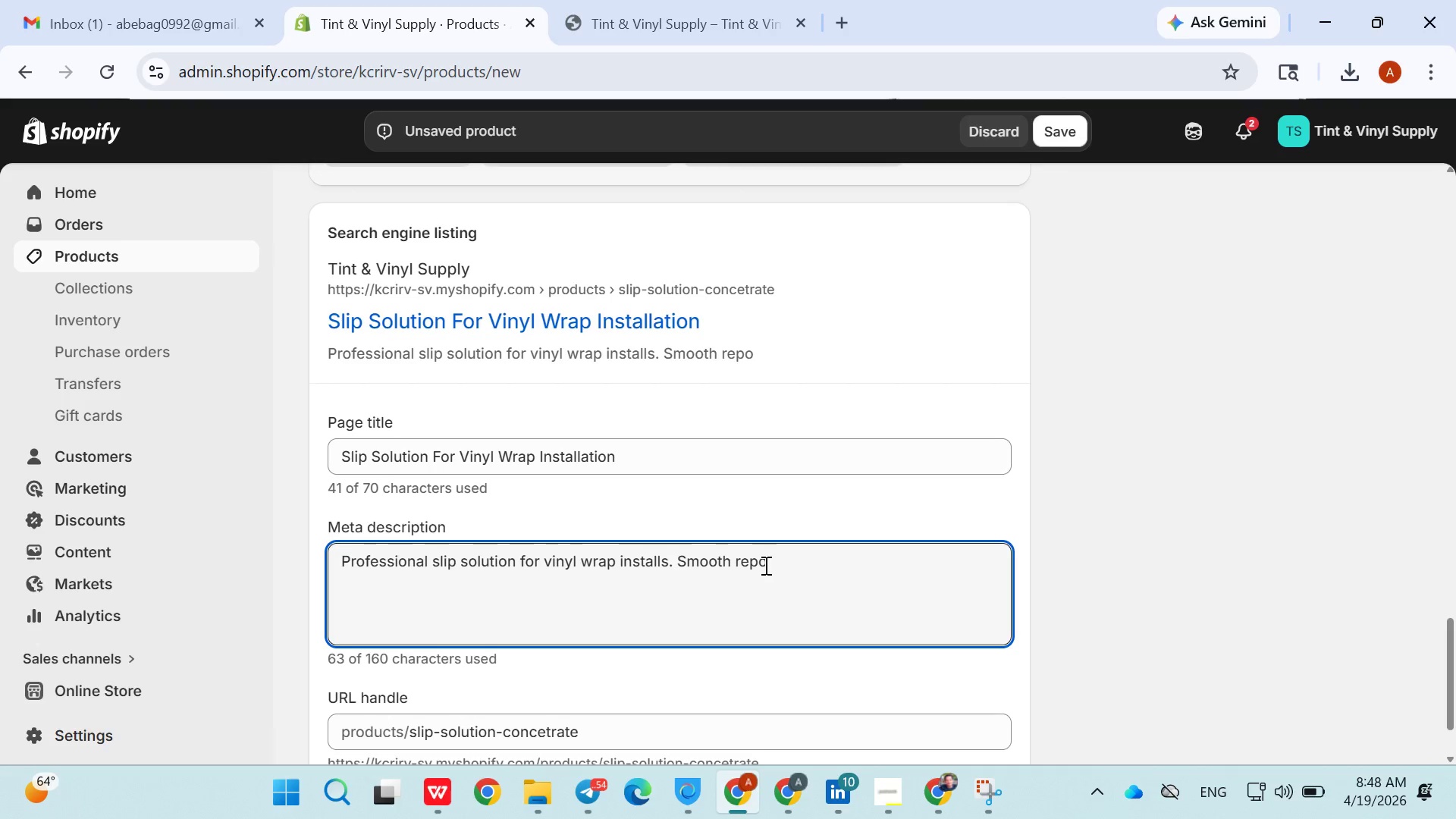 
type(sitioning)
 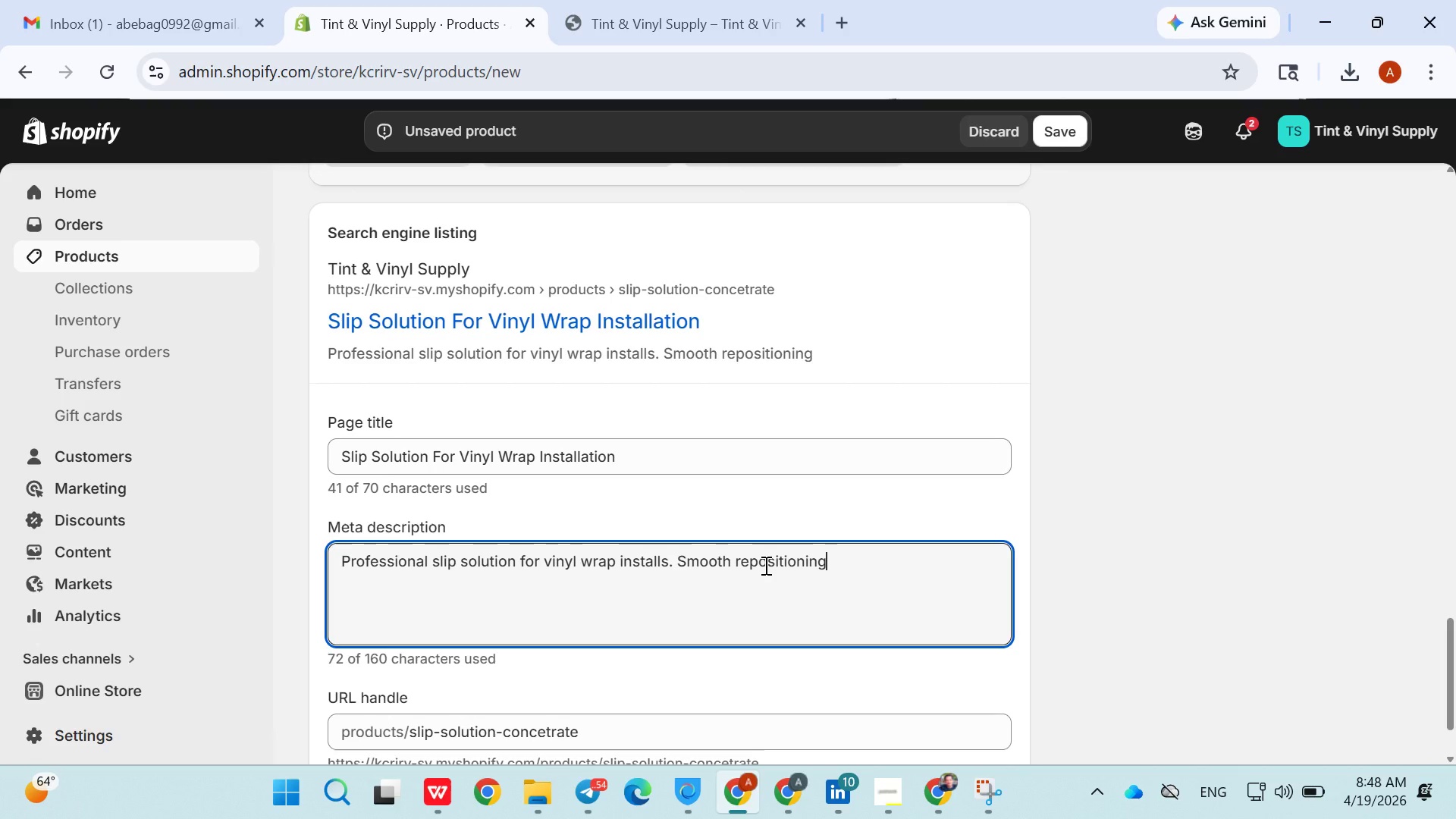 
left_click([764, 565])
 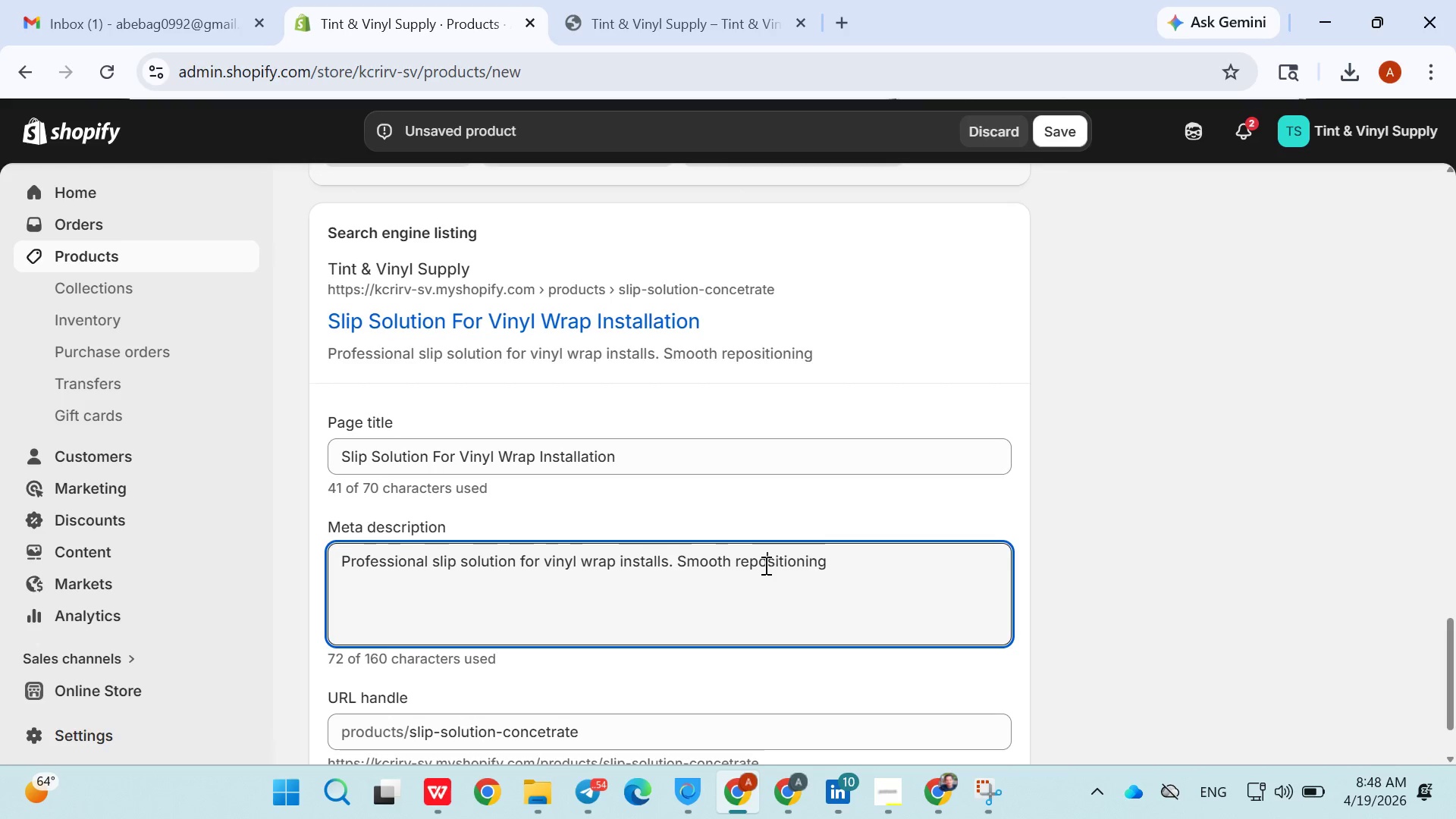 
key(Space)
 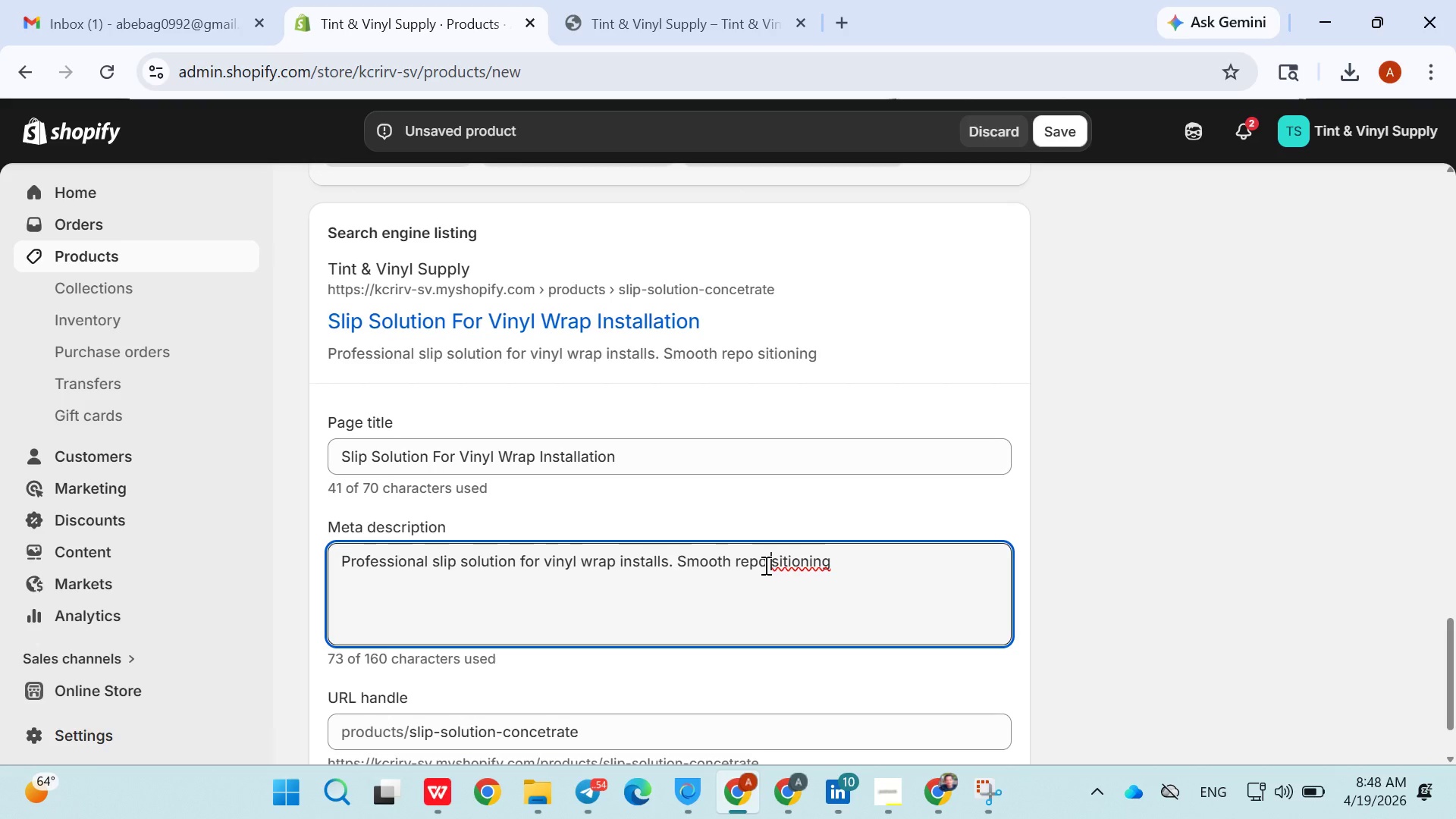 
key(Backspace)
 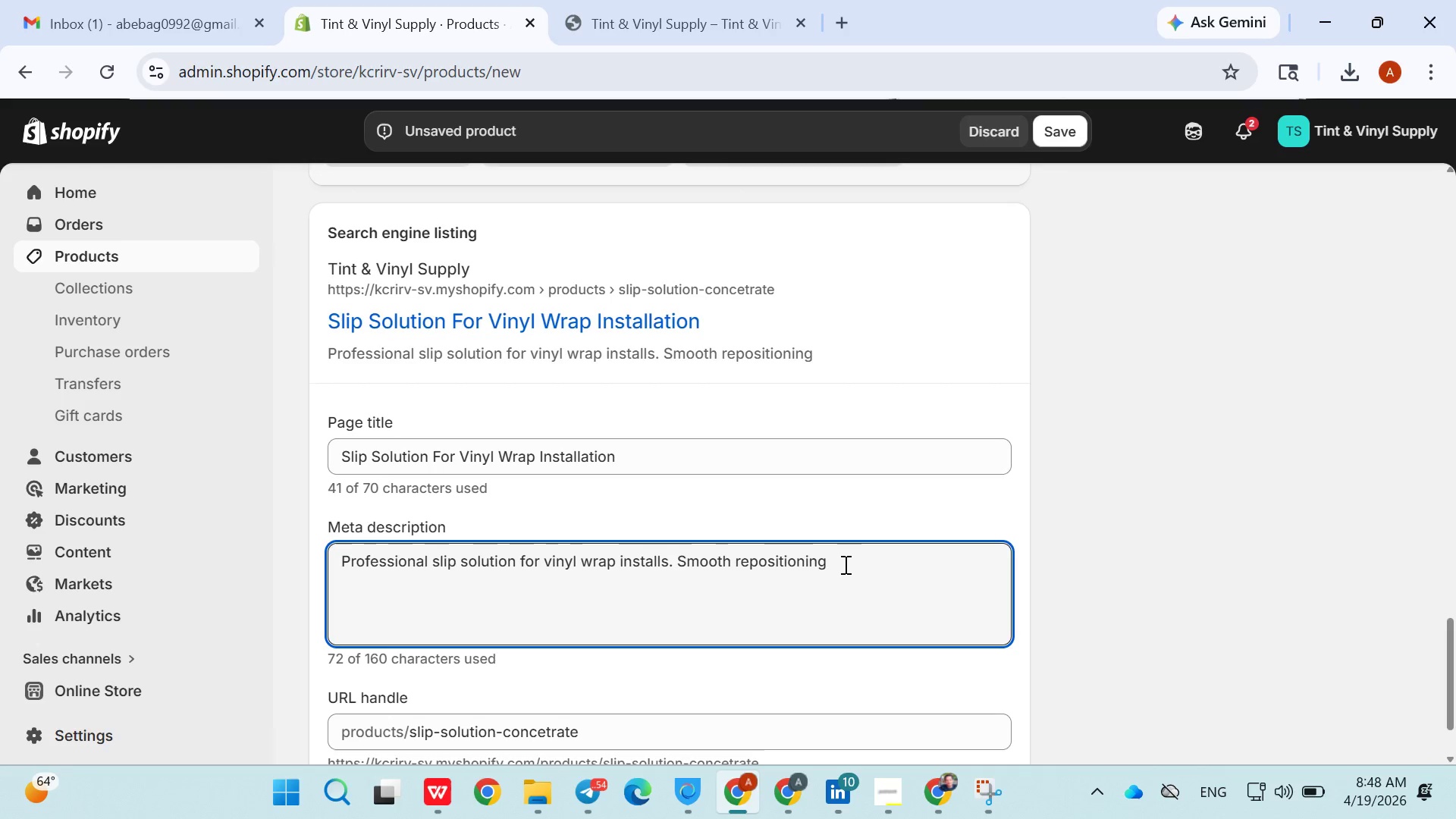 
left_click([844, 564])
 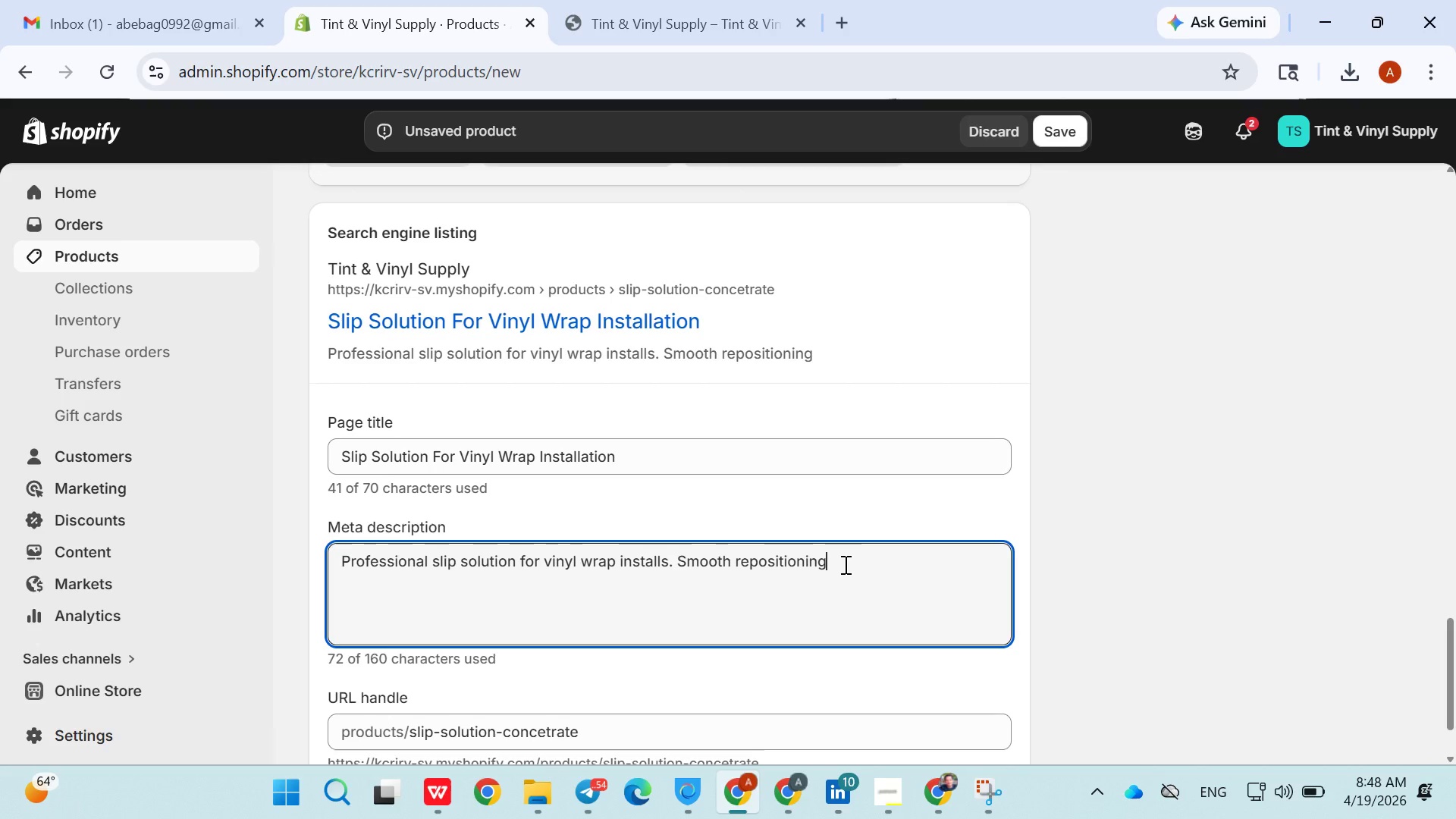 
key(Space)
 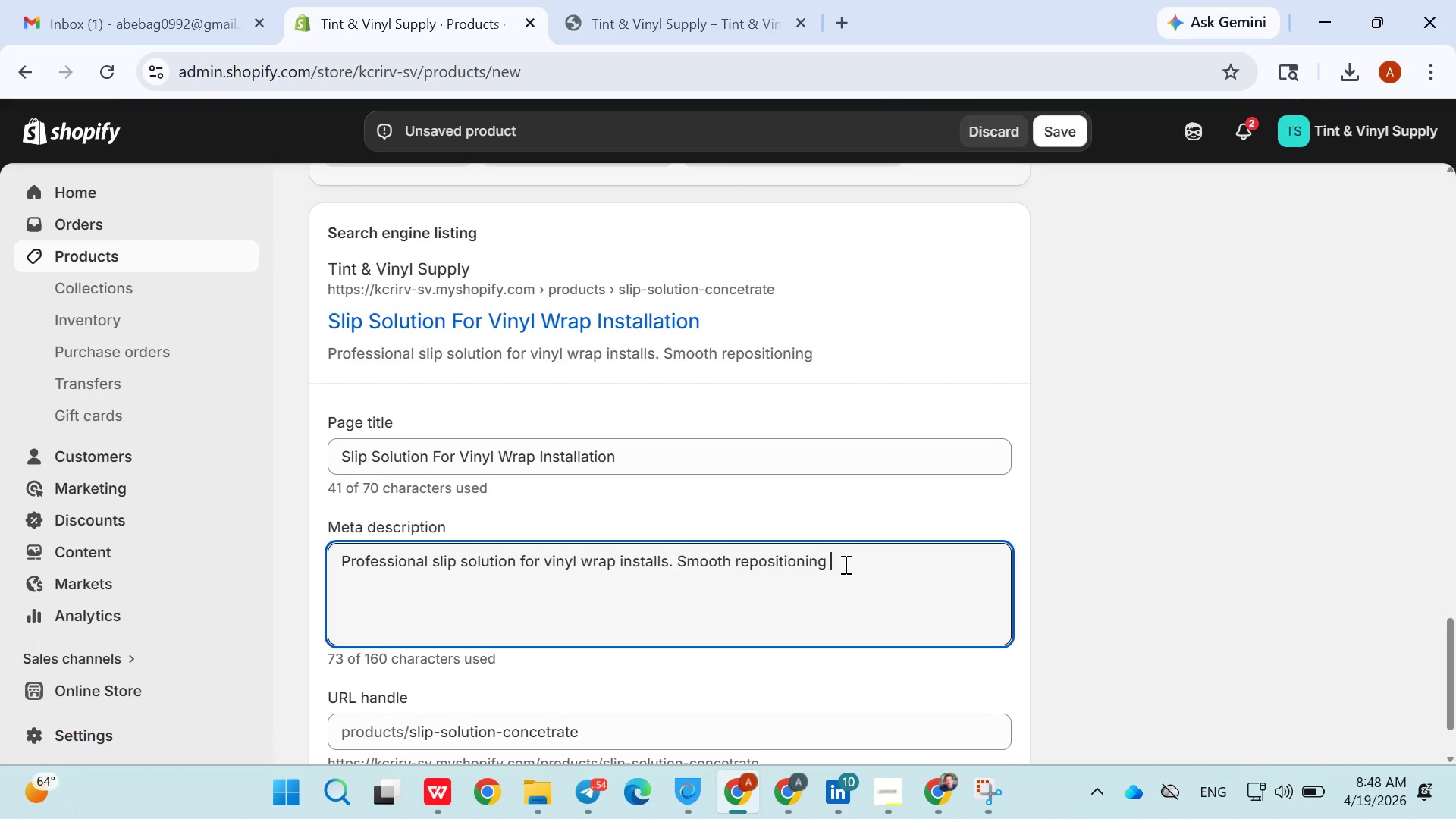 
type(and )
 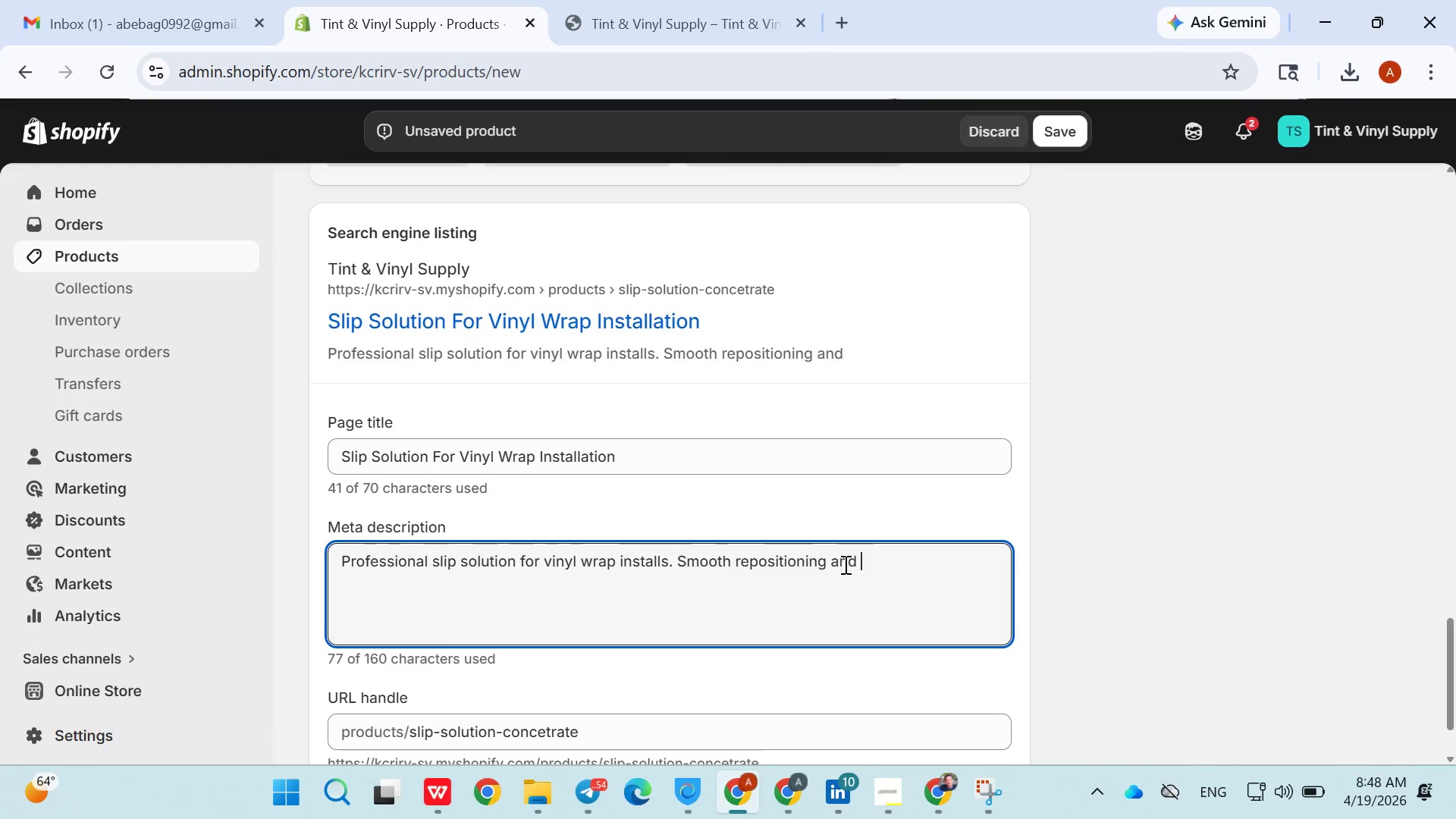 
left_click([844, 564])
 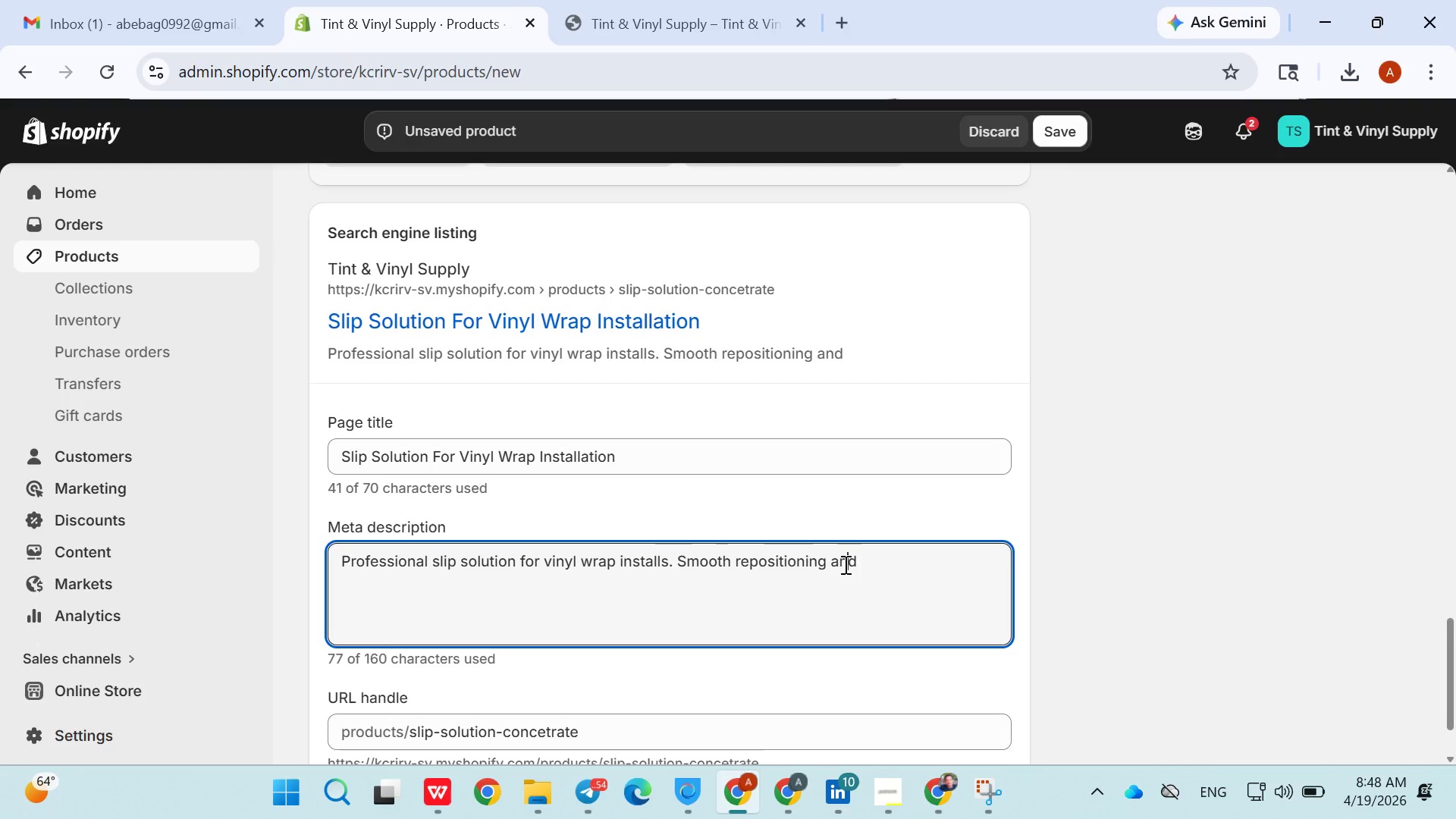 
type(precise )
 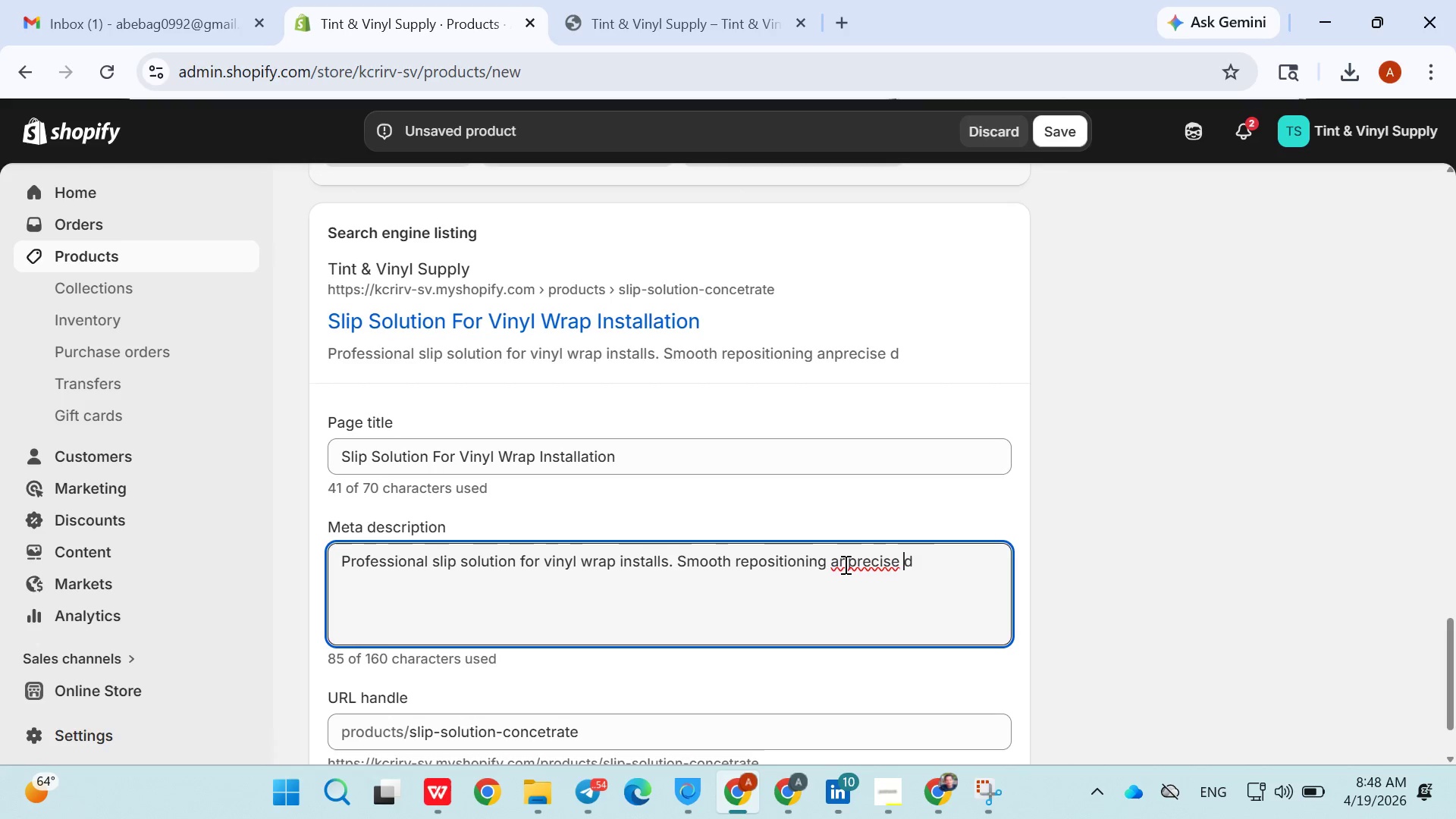 
left_click([844, 564])
 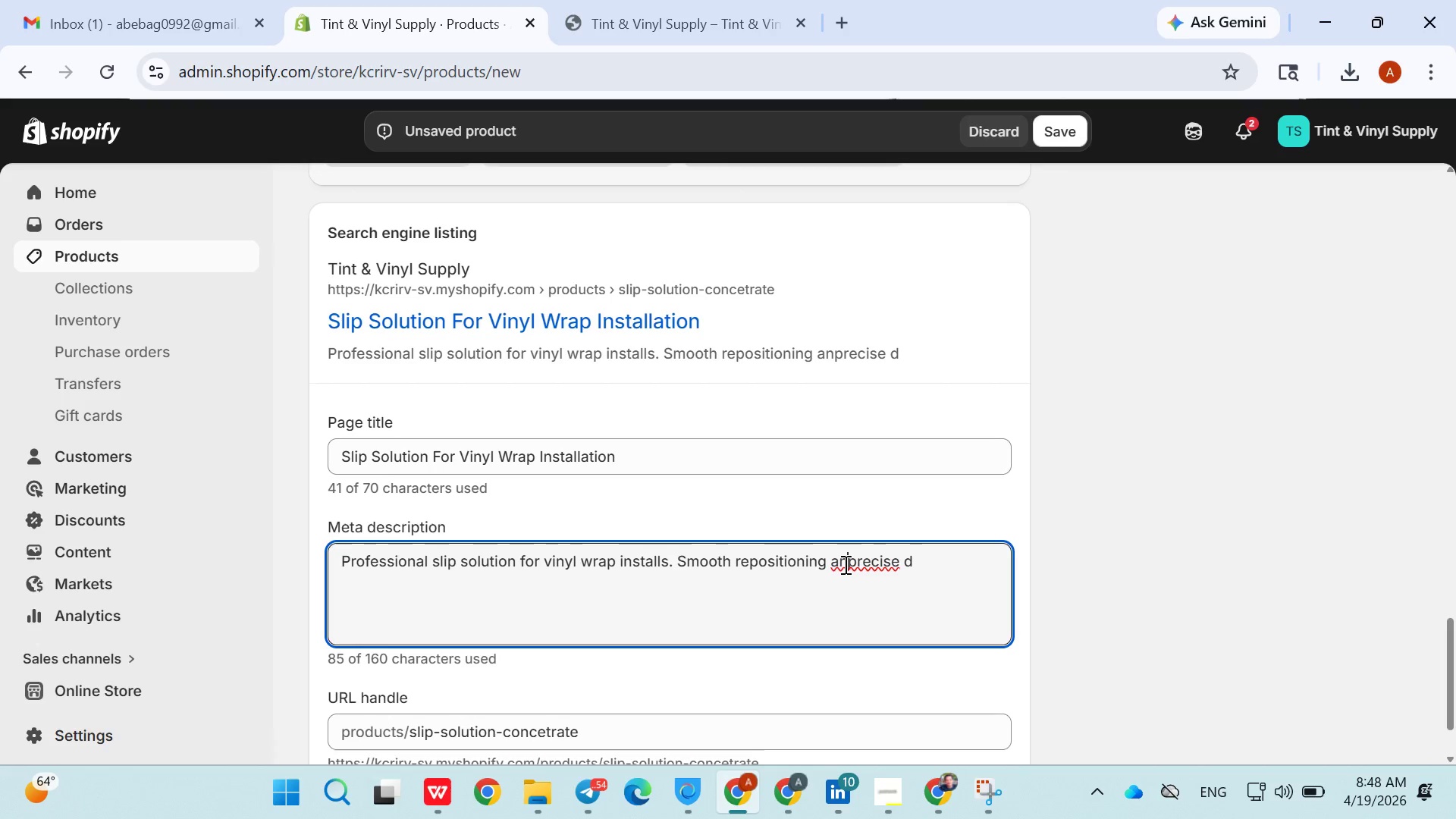 
left_click_drag(start_coordinate=[844, 564], to_coordinate=[934, 576])
 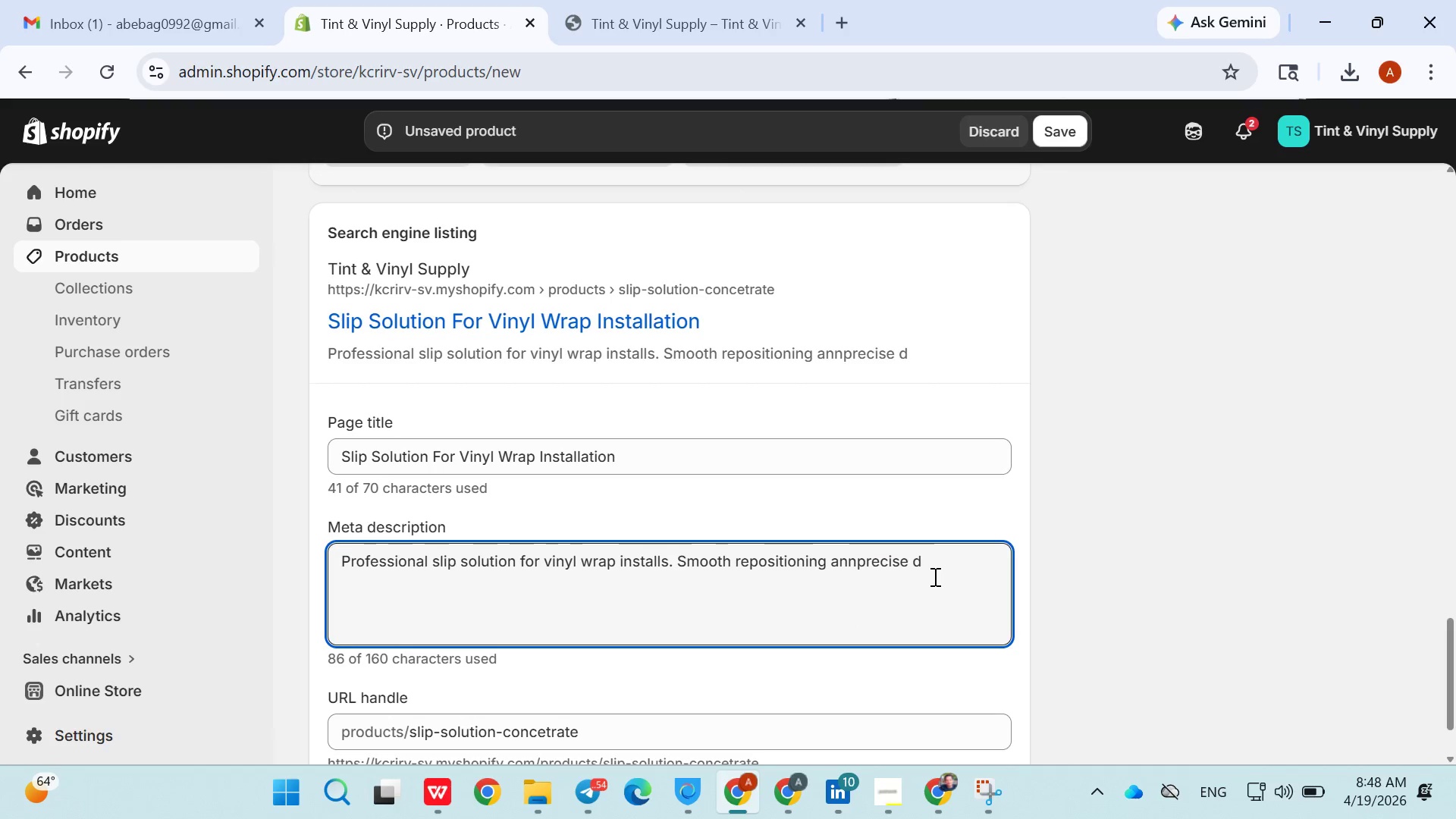 
type(align)
 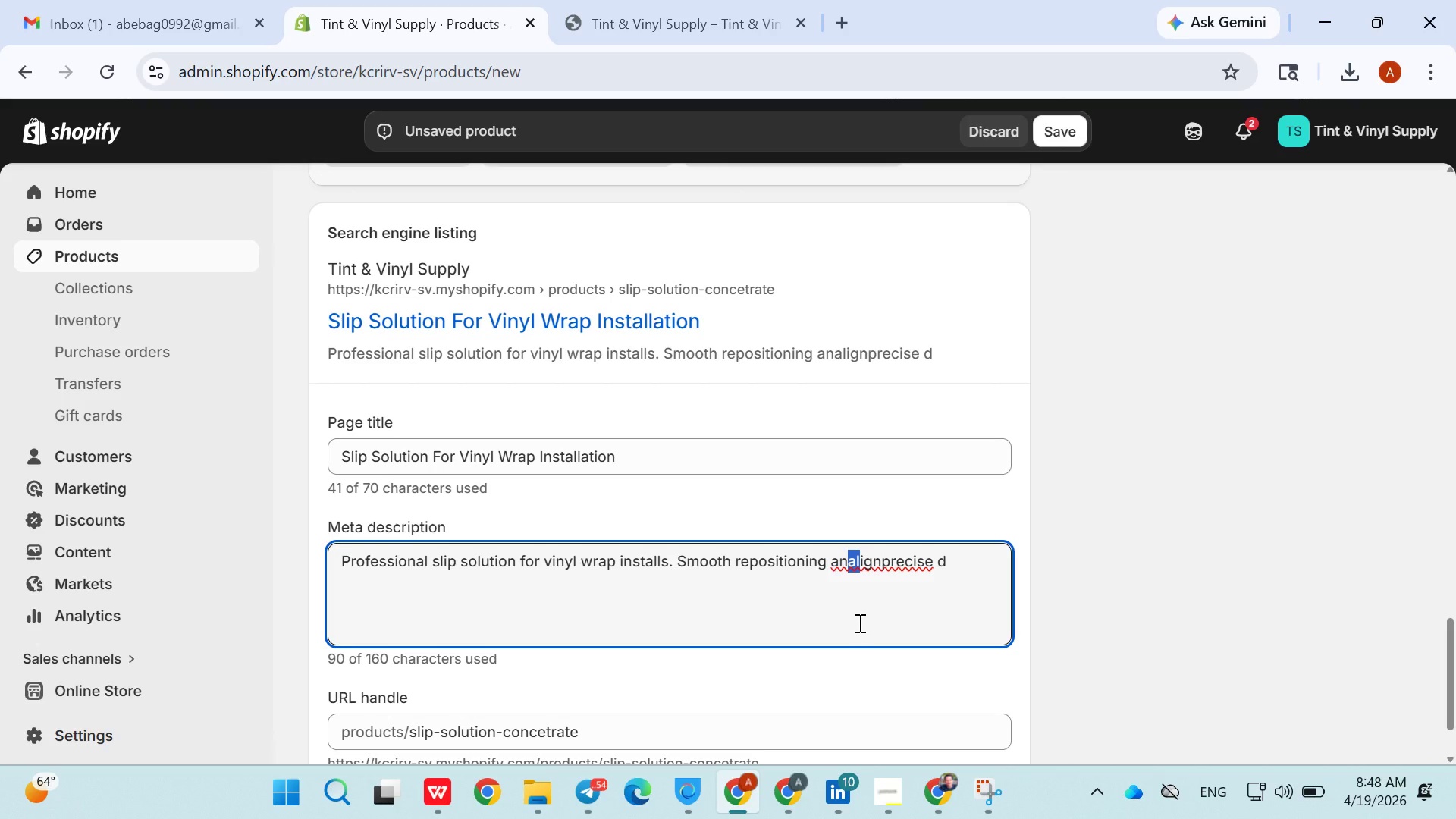 
key(ArrowRight)
 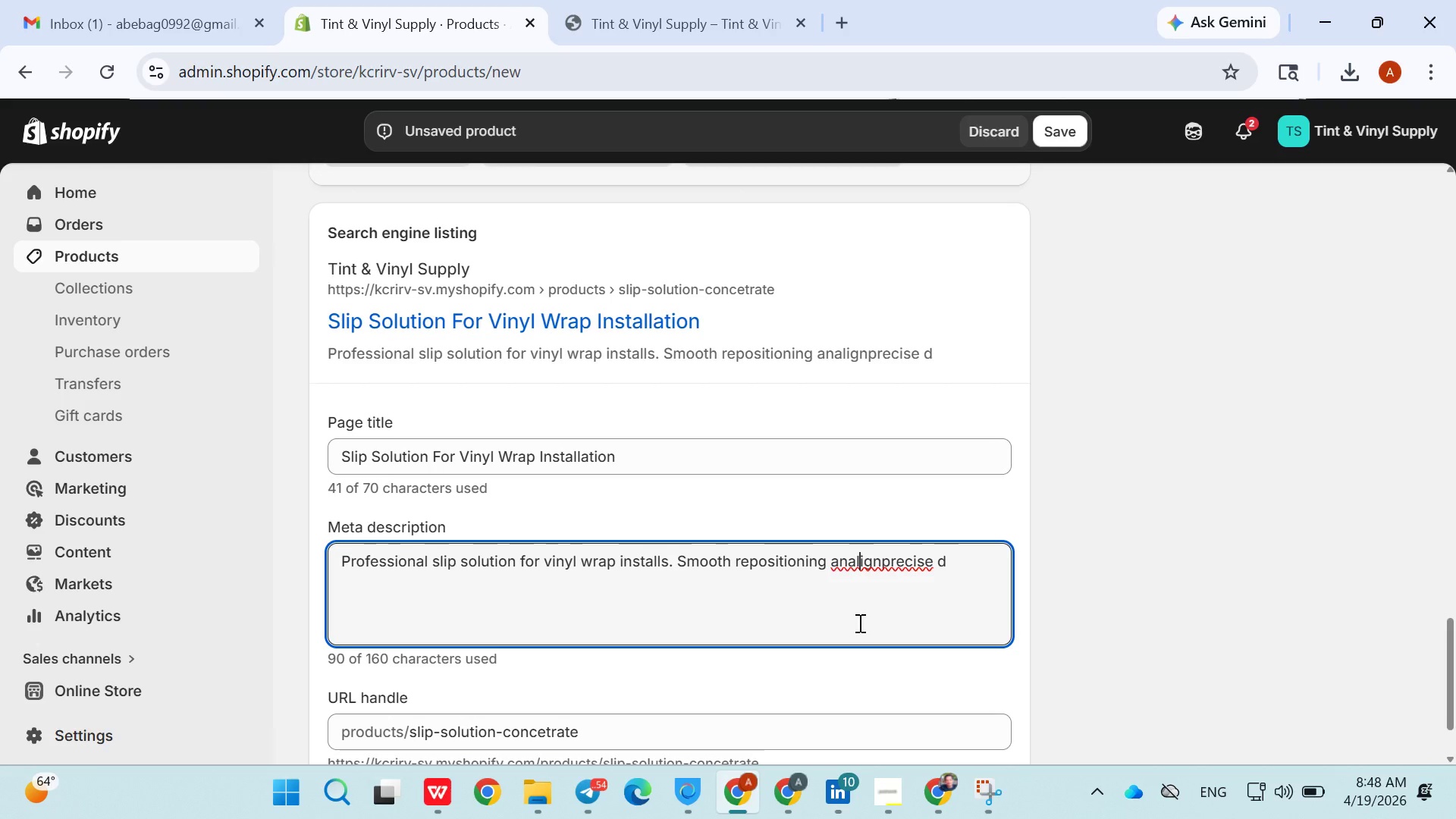 
key(ArrowRight)
 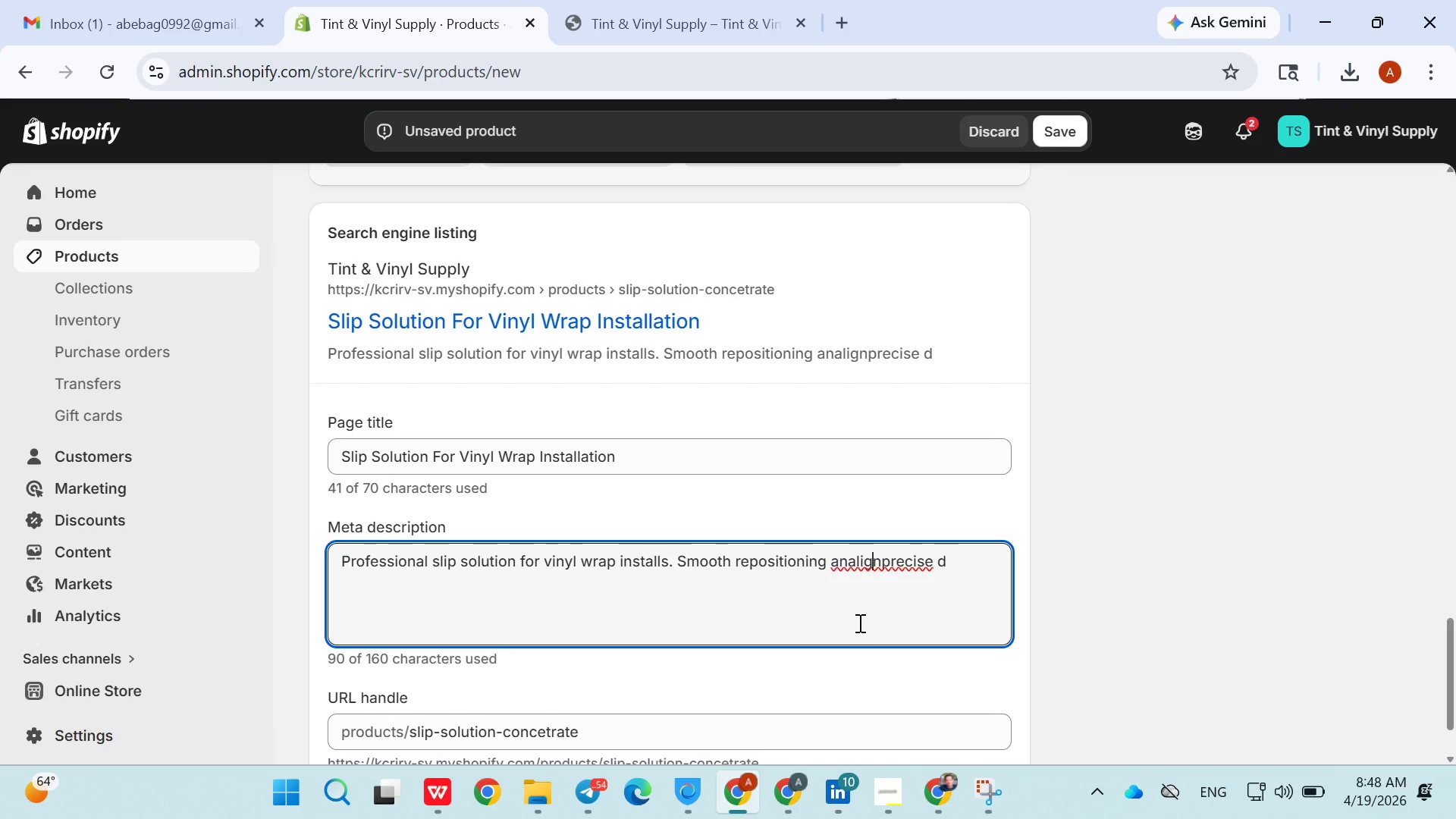 
key(ArrowRight)
 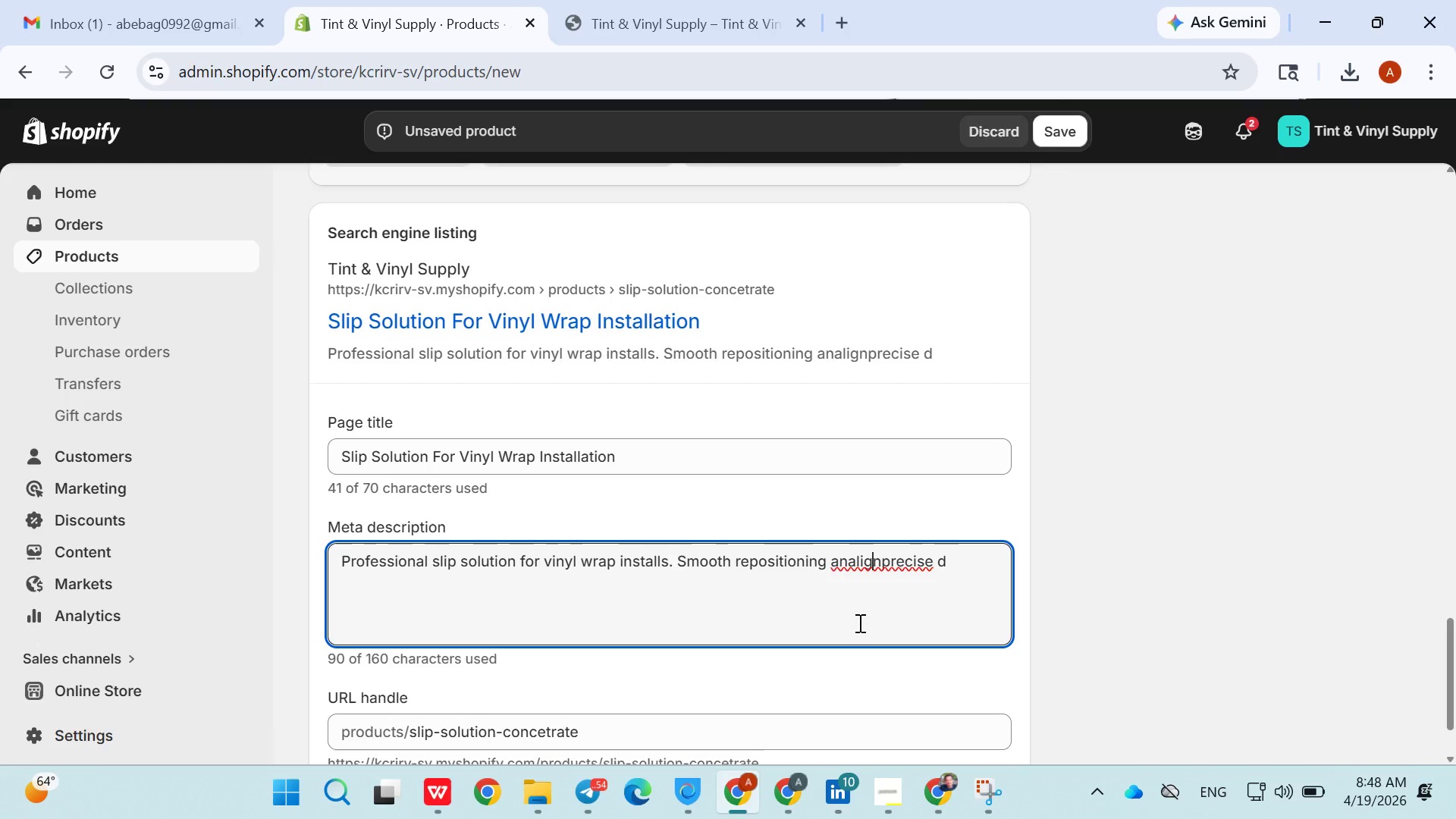 
key(Backspace)
 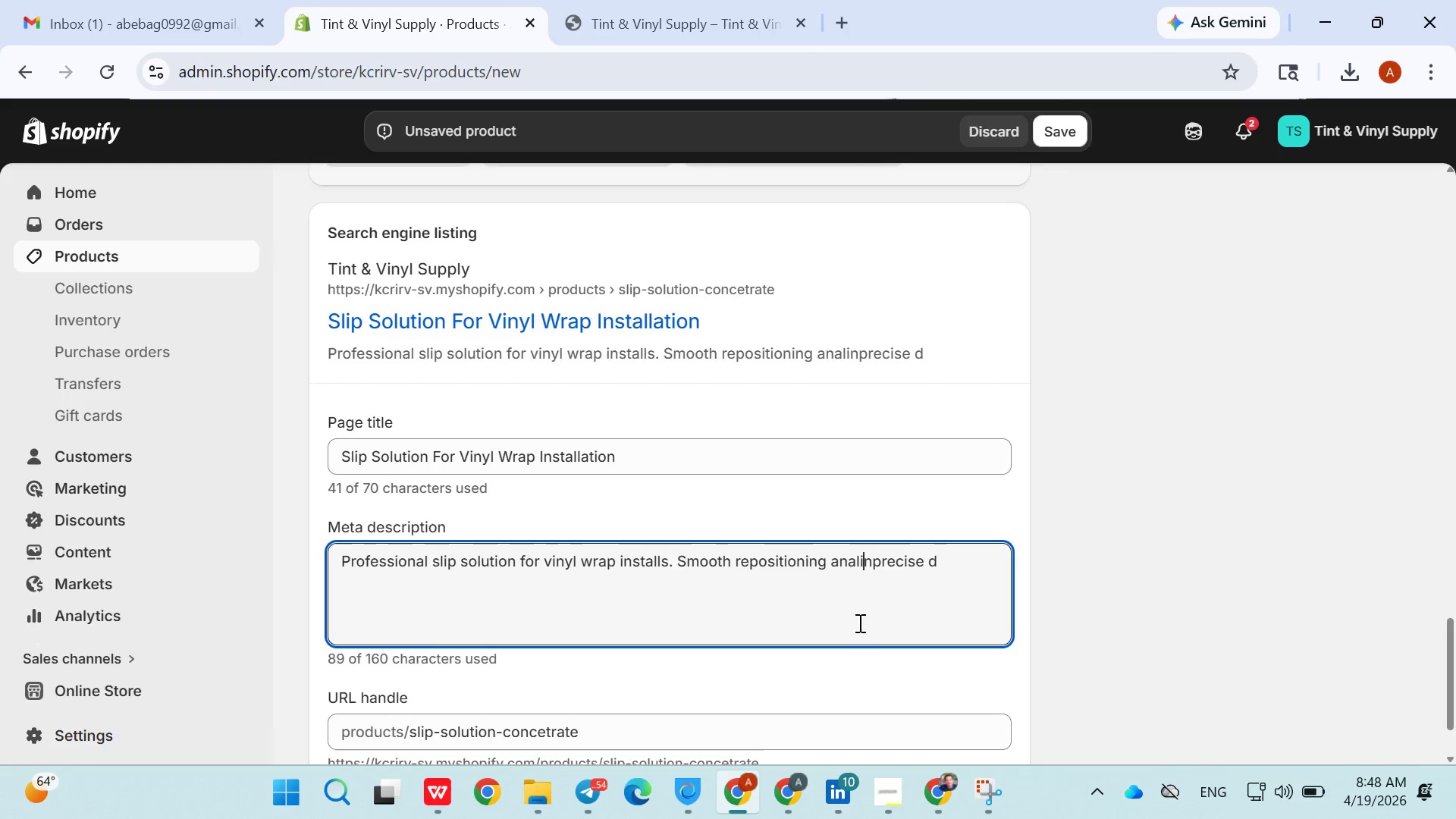 
key(Backspace)
 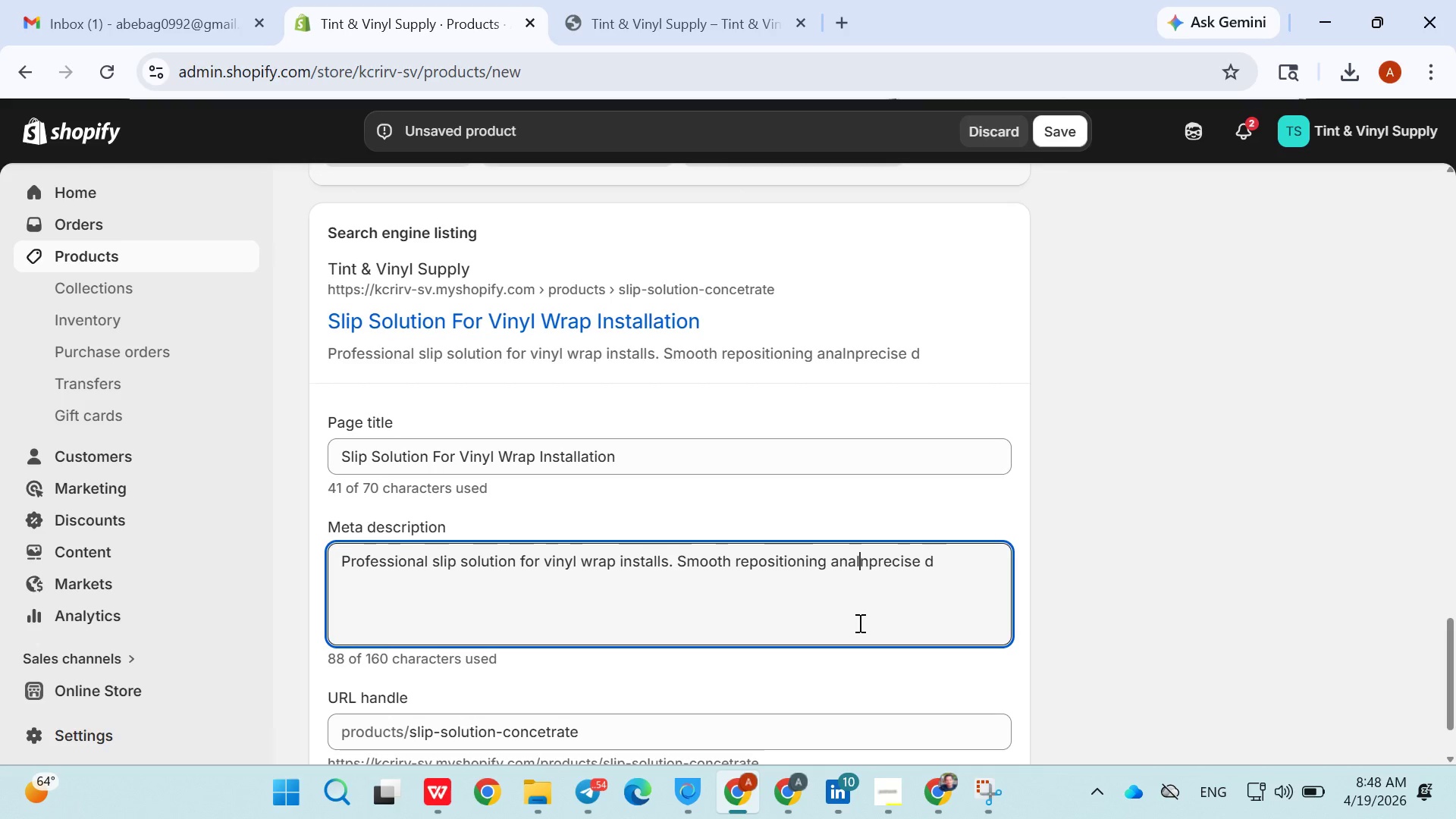 
key(Backspace)
 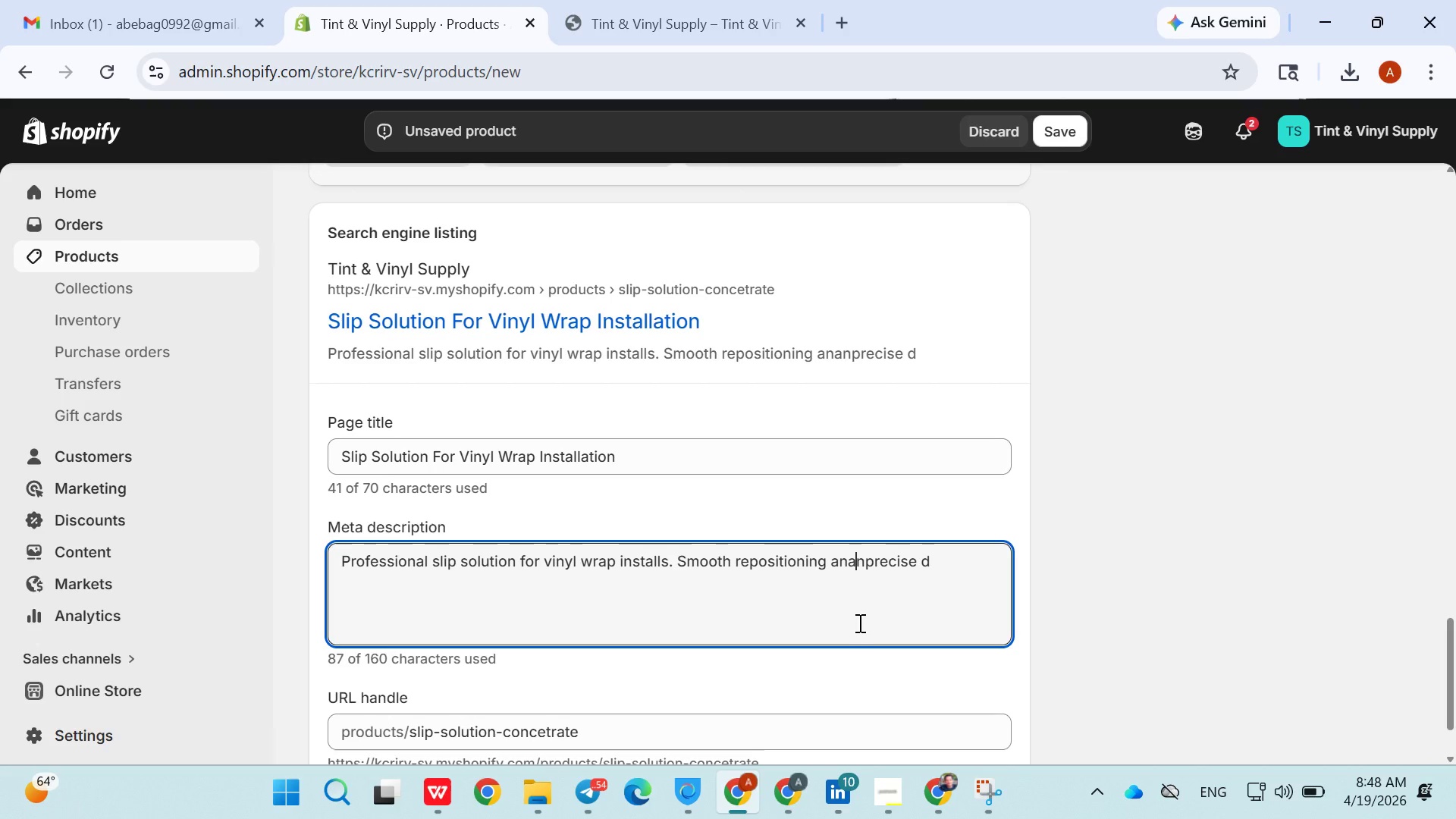 
key(Backspace)
 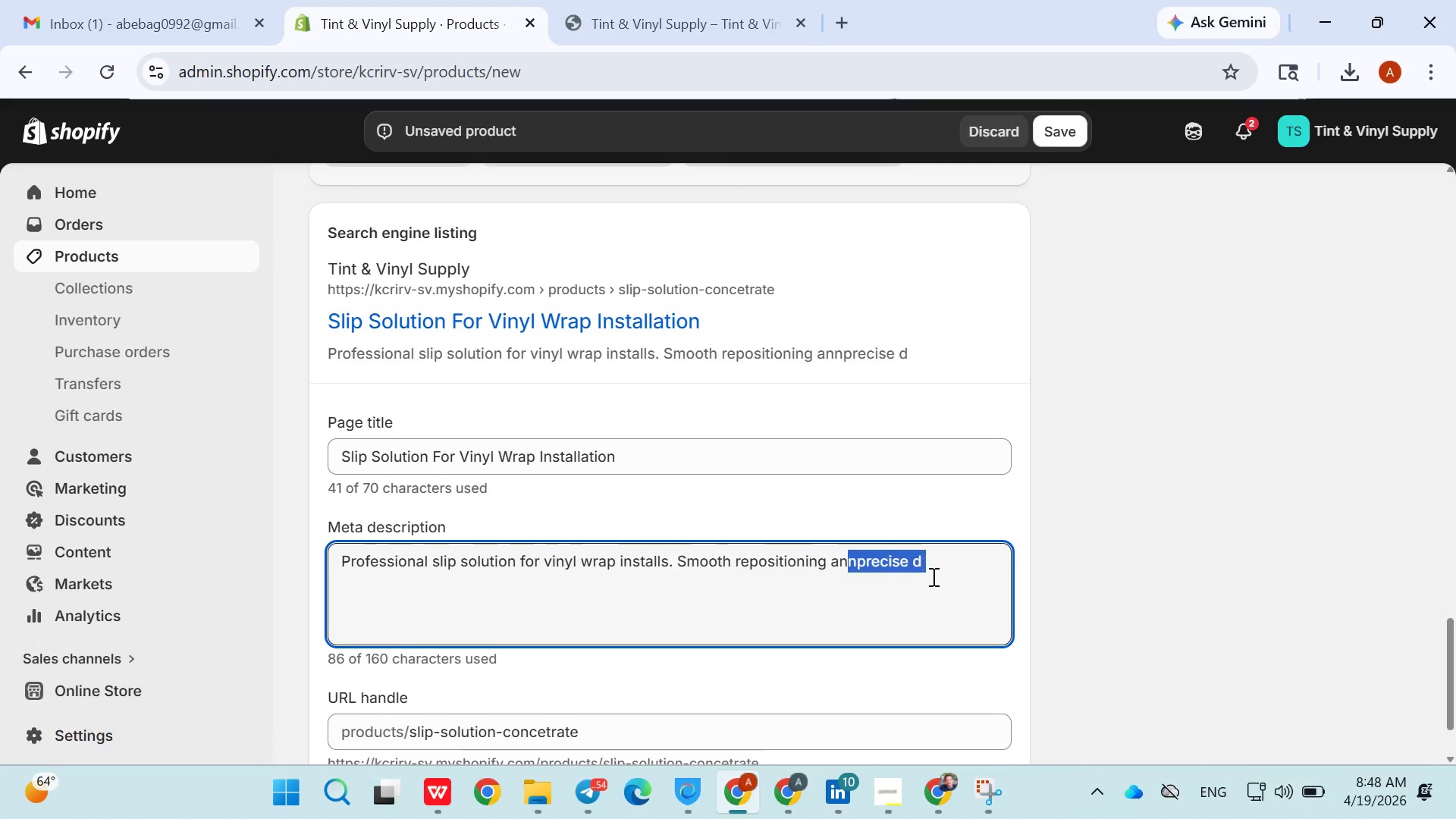 
left_click([934, 576])
 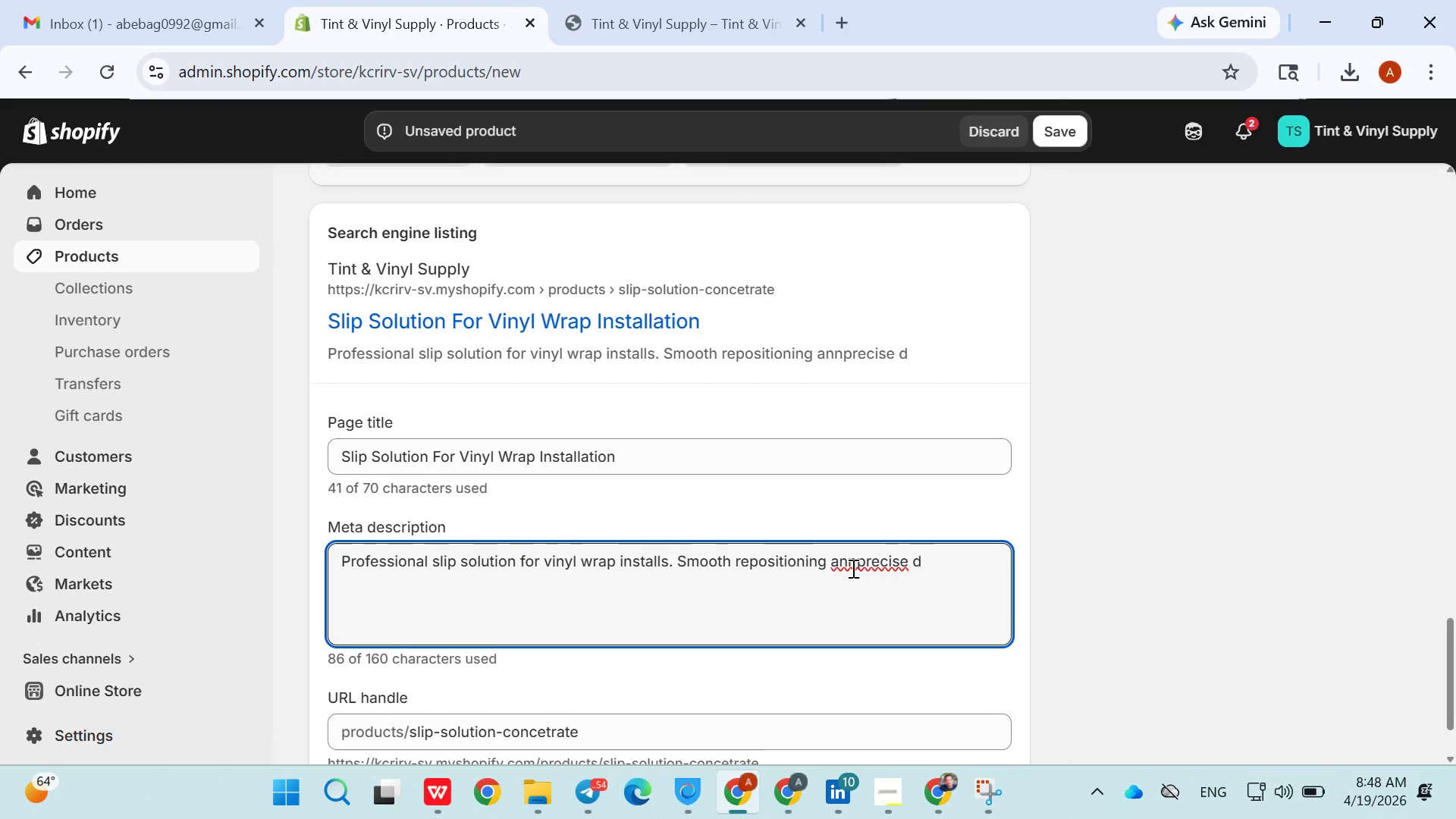 
double_click([852, 568])
 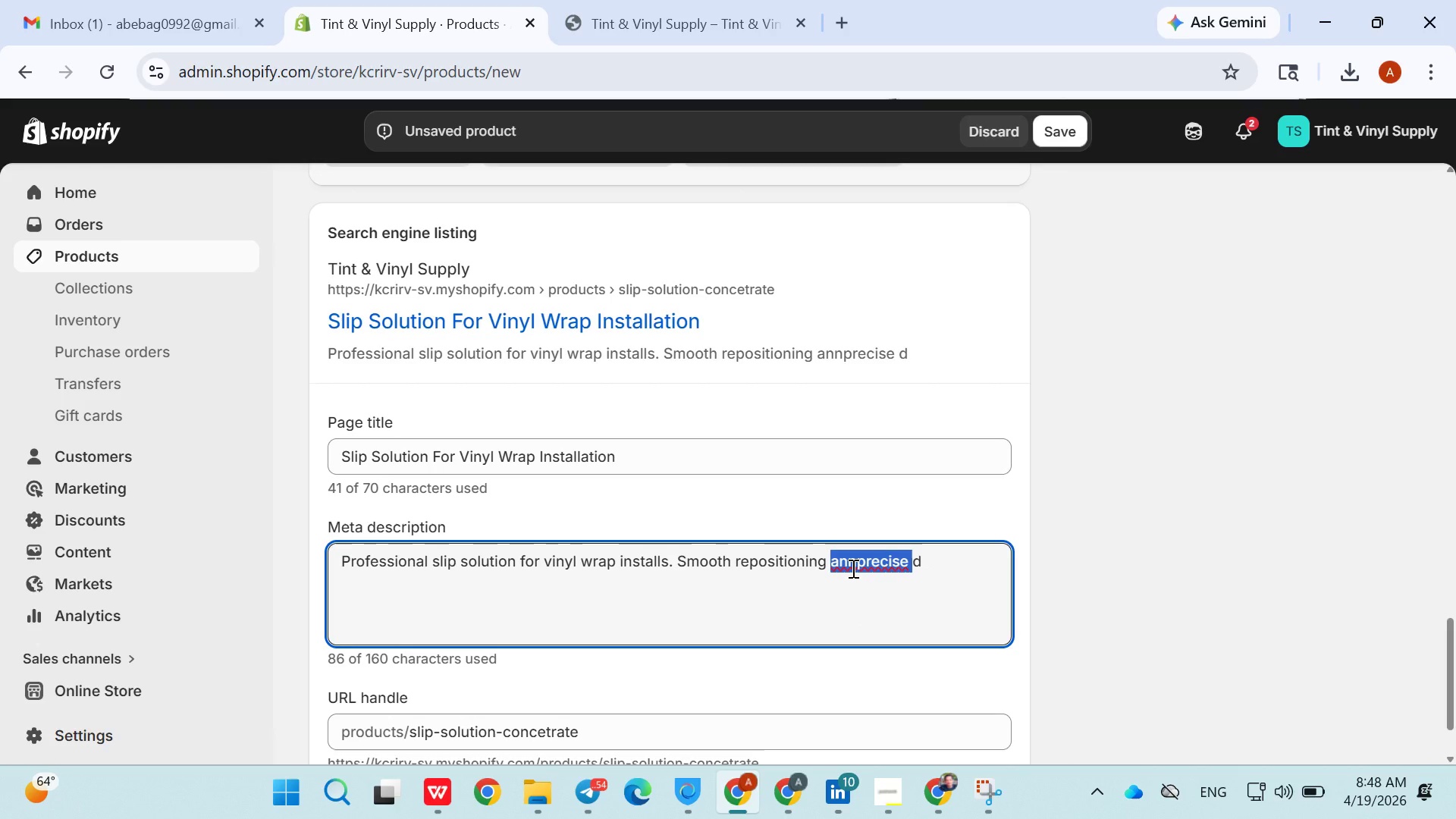 
double_click([852, 568])
 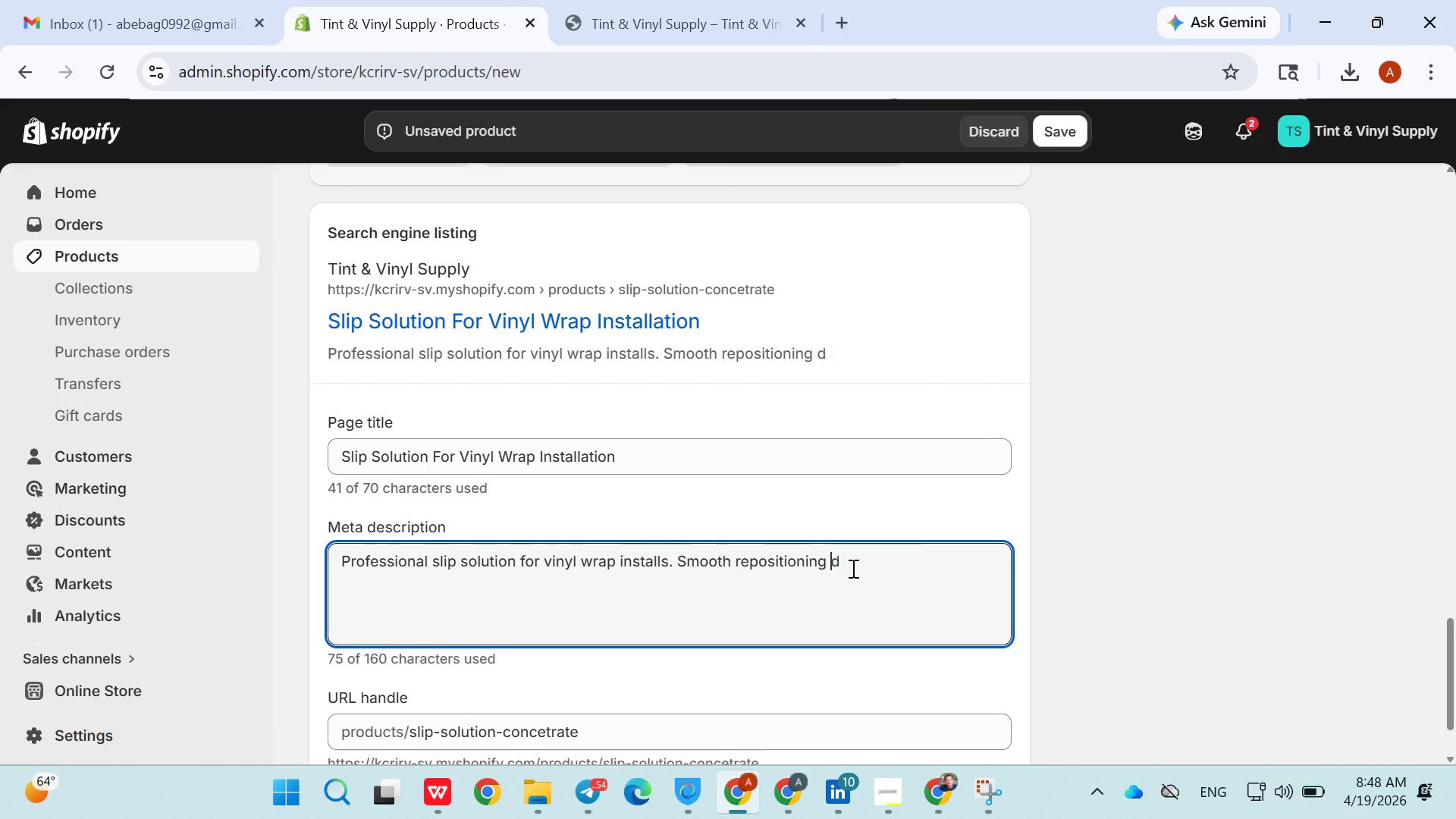 
key(Backspace)
 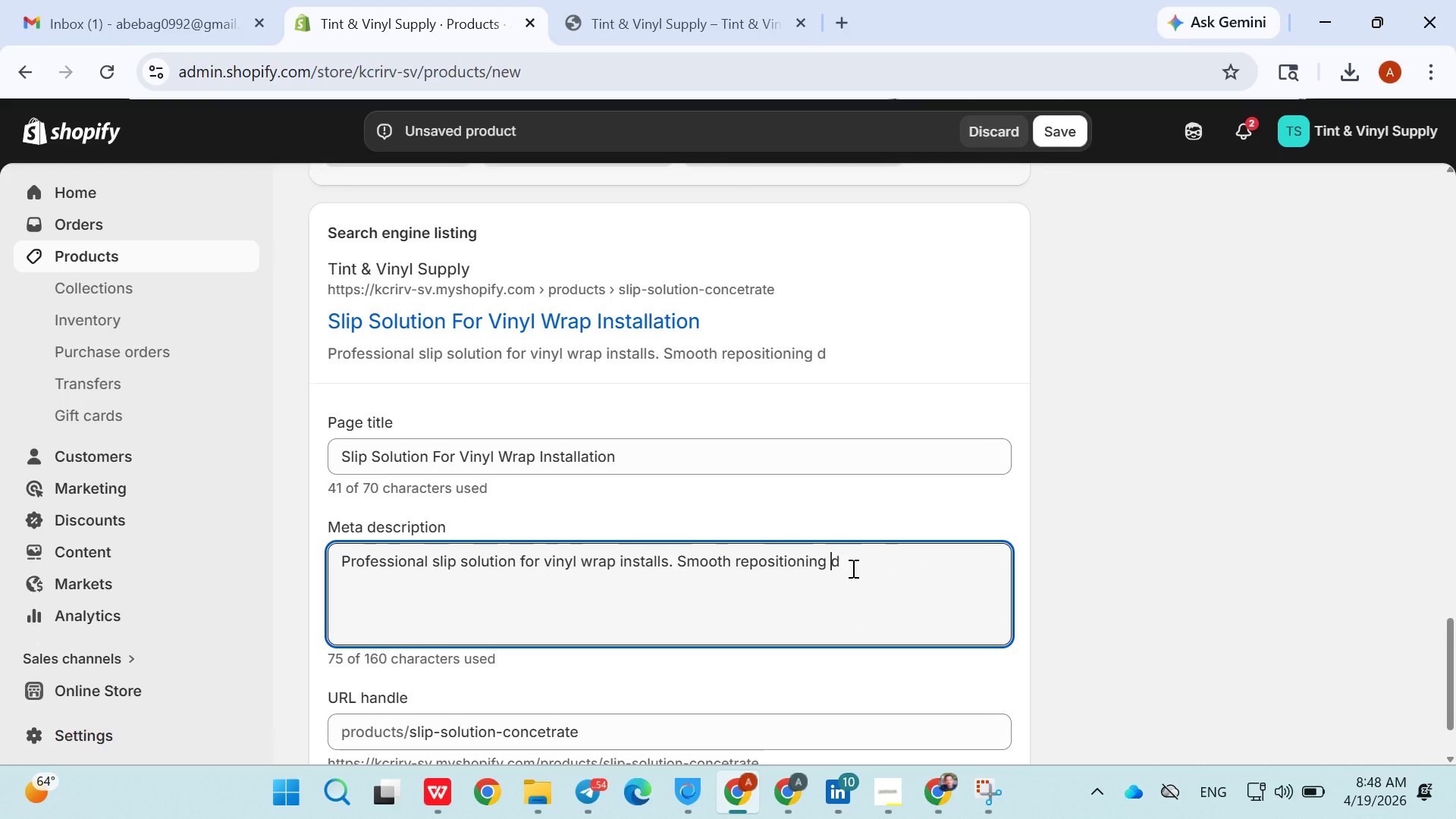 
left_click([852, 568])
 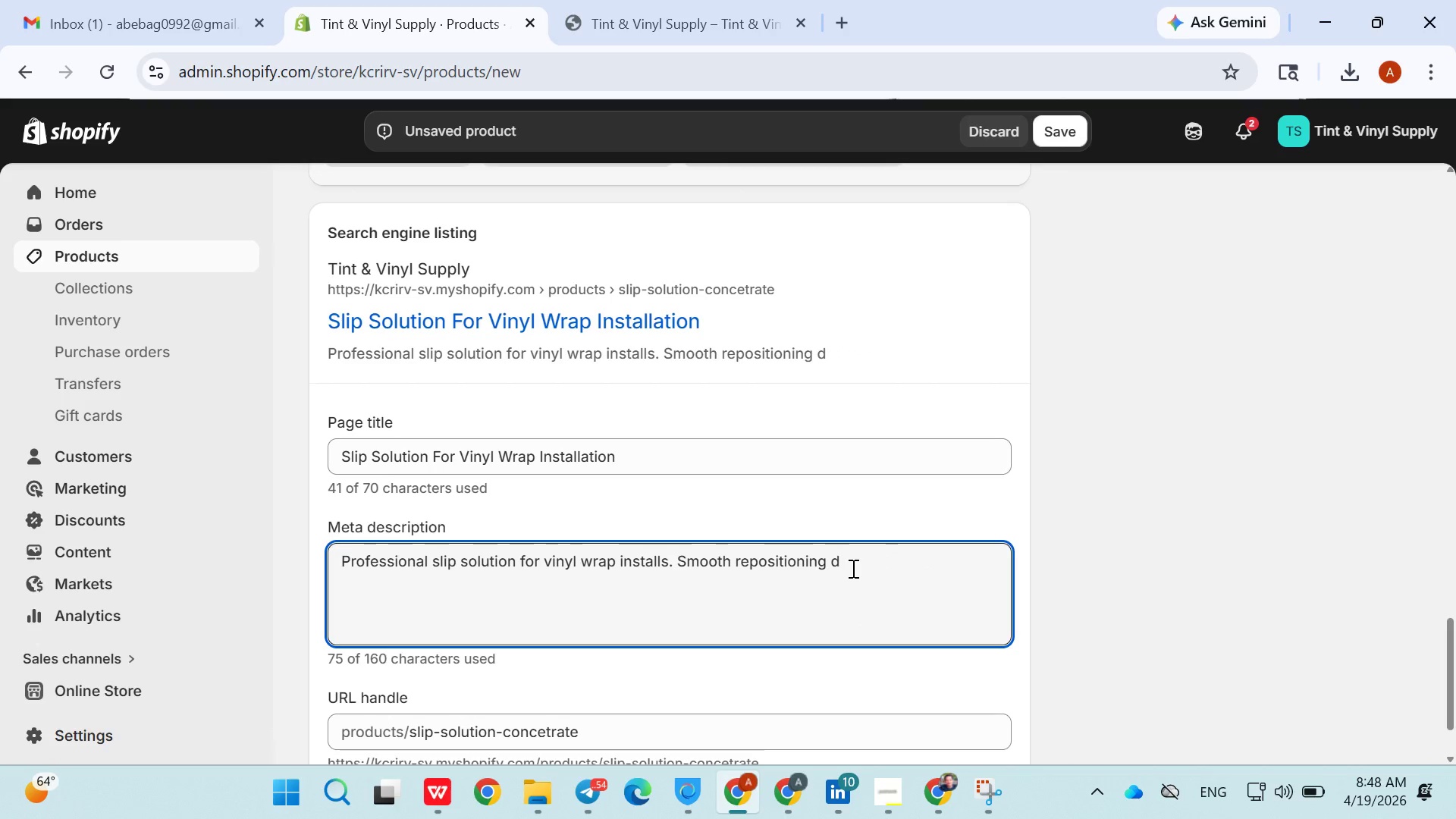 
key(Backspace)
 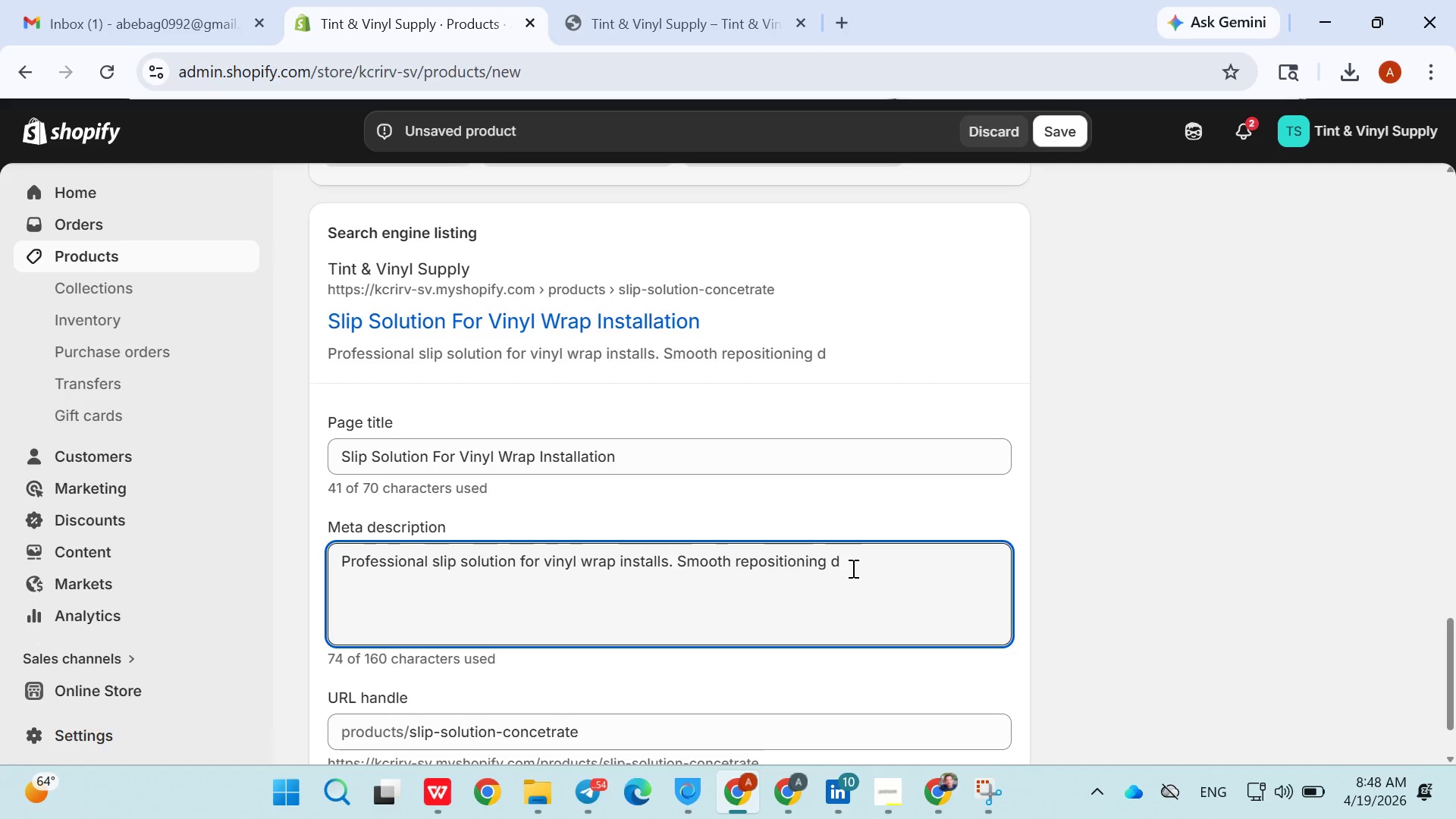 
key(Backspace)
 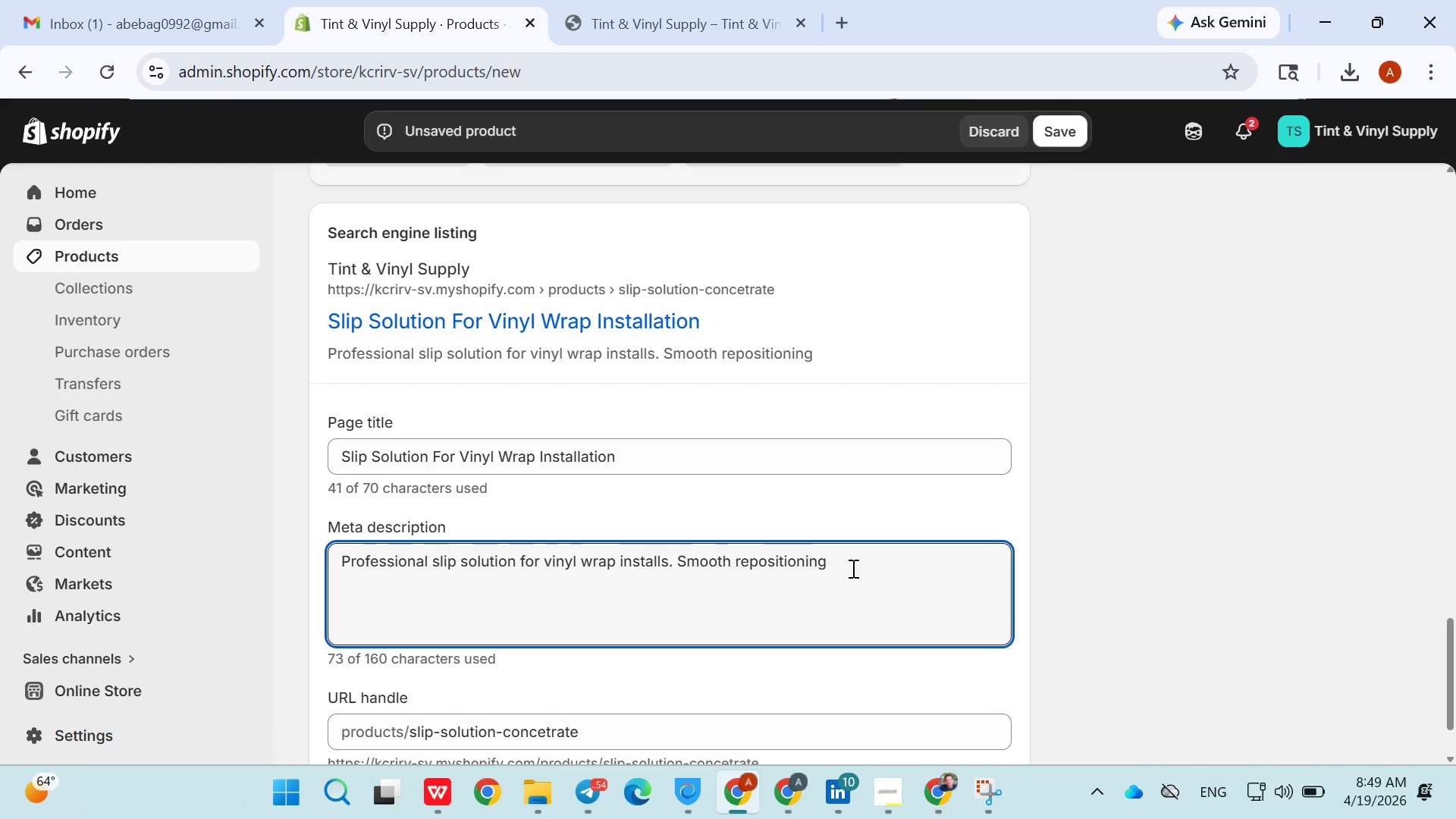 
type(and alignment )
 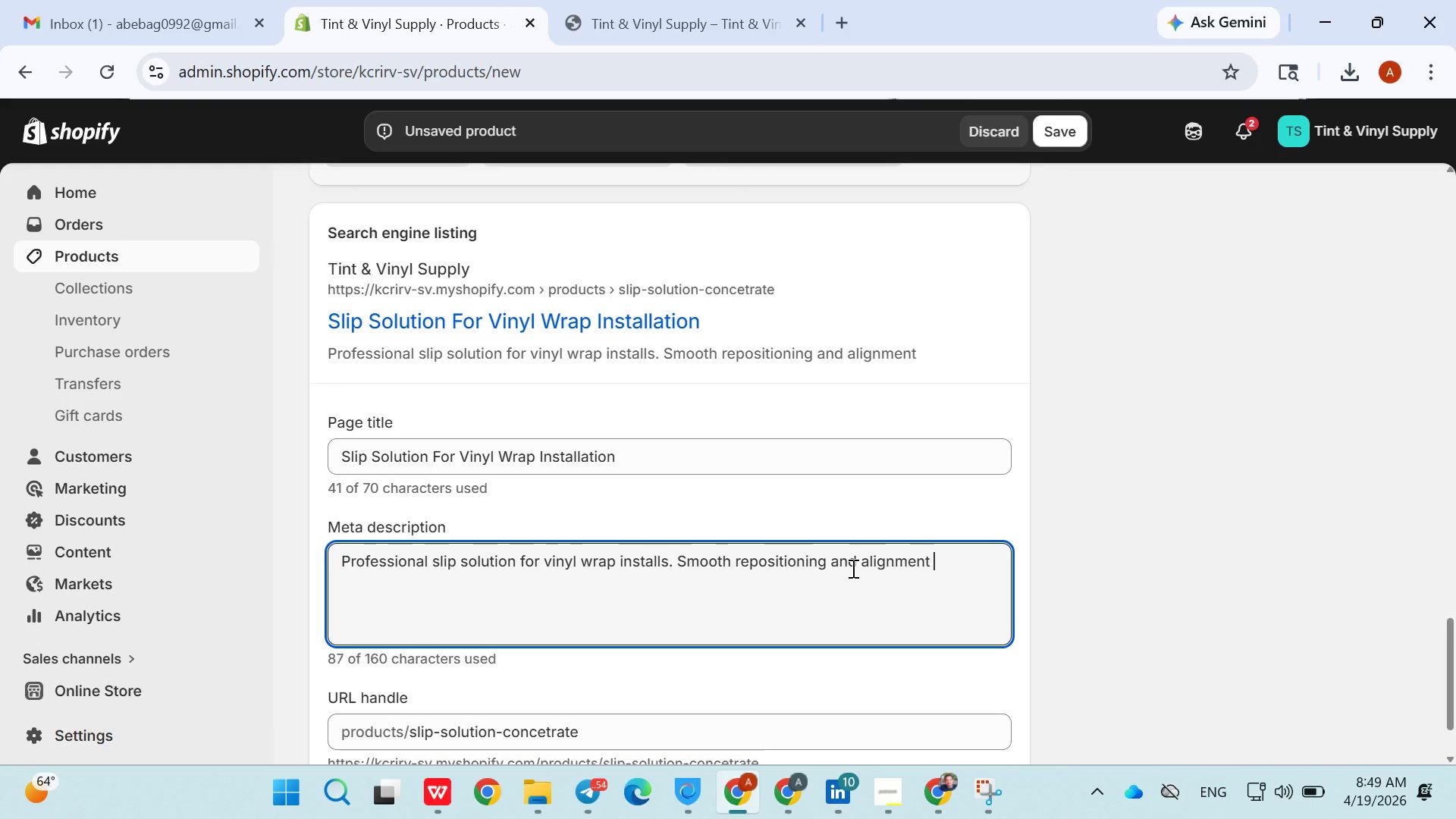 
left_click([852, 568])
 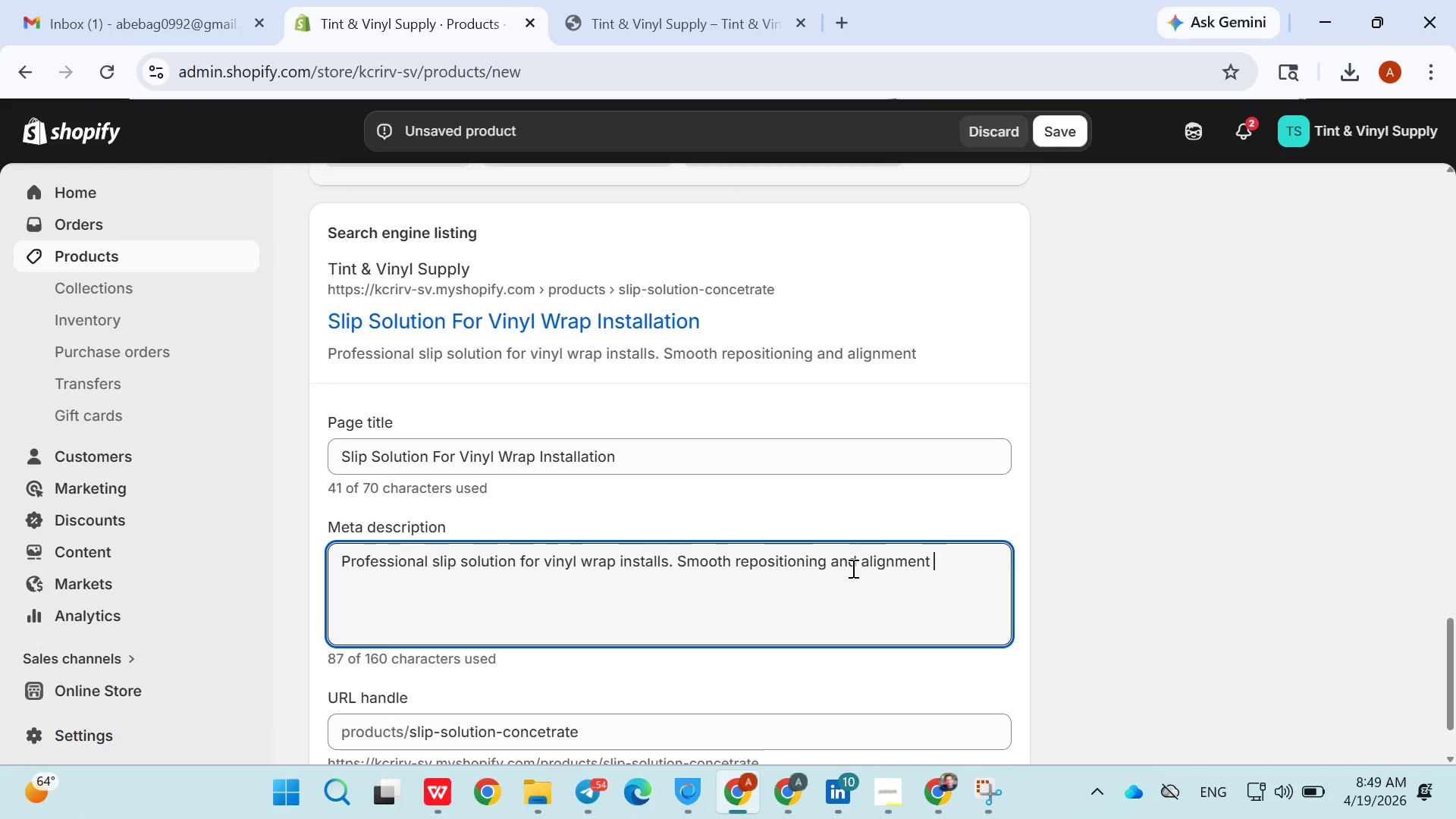 
key(Backspace)
 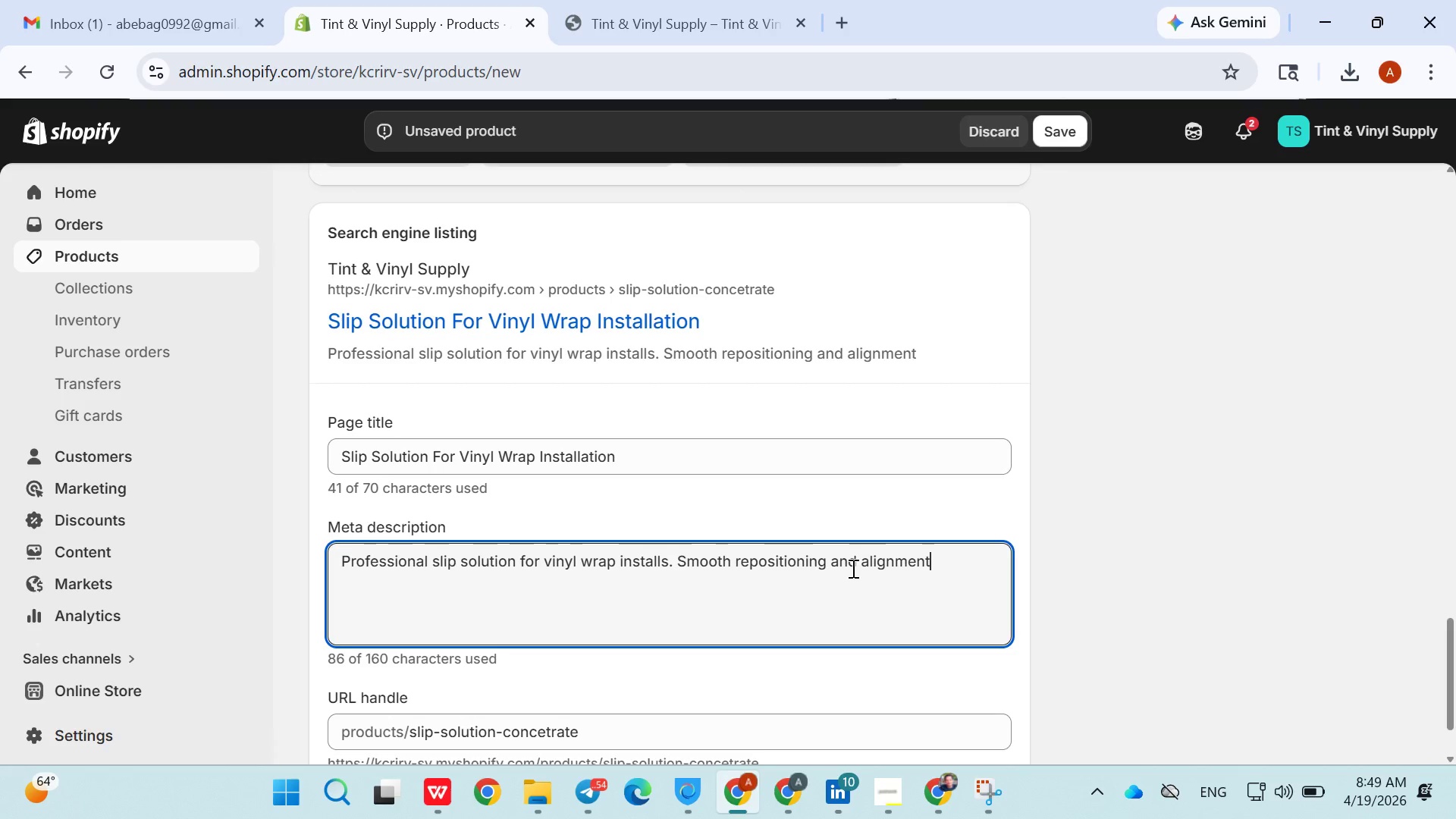 
key(Period)
 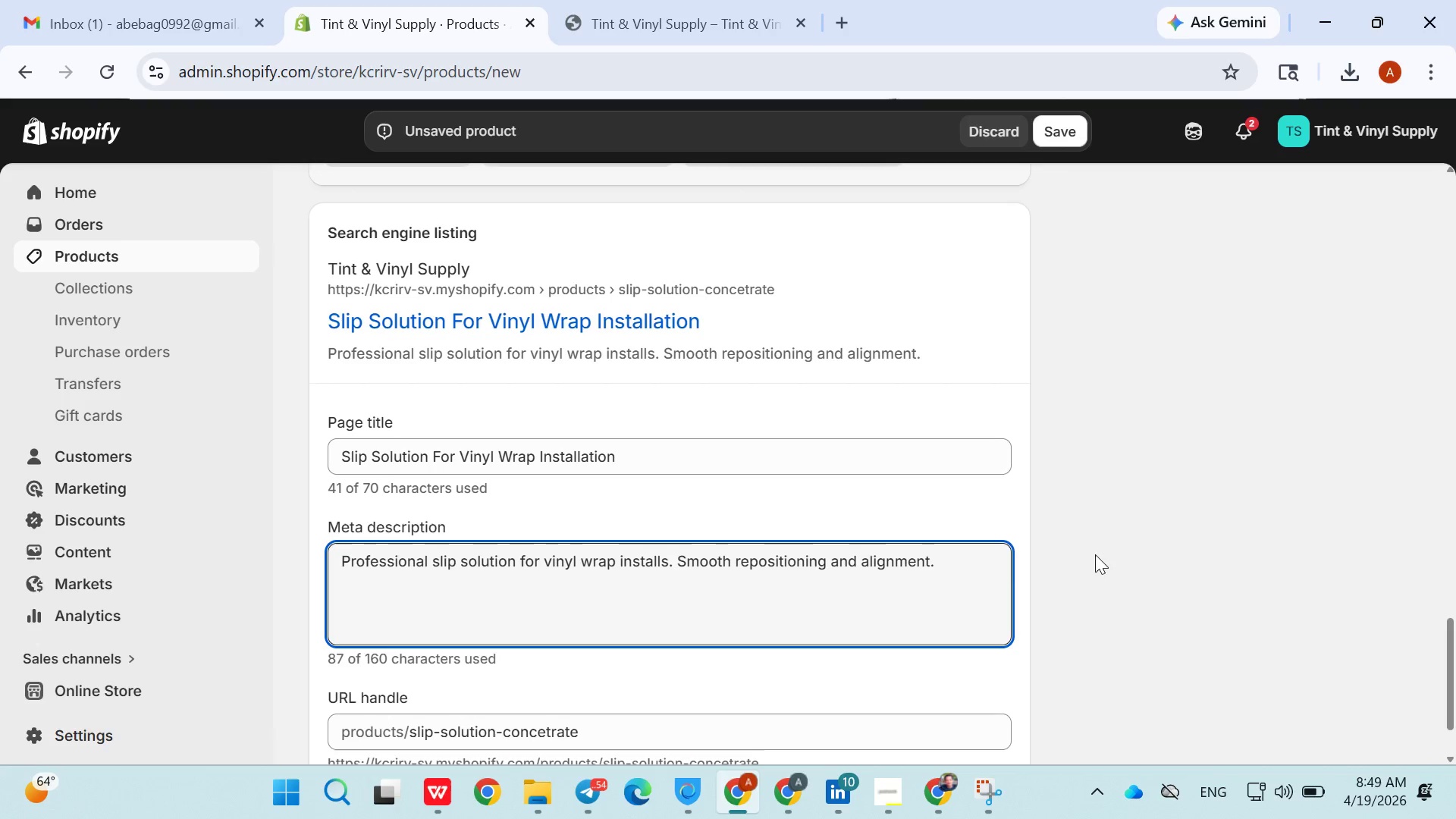 
left_click([1105, 556])
 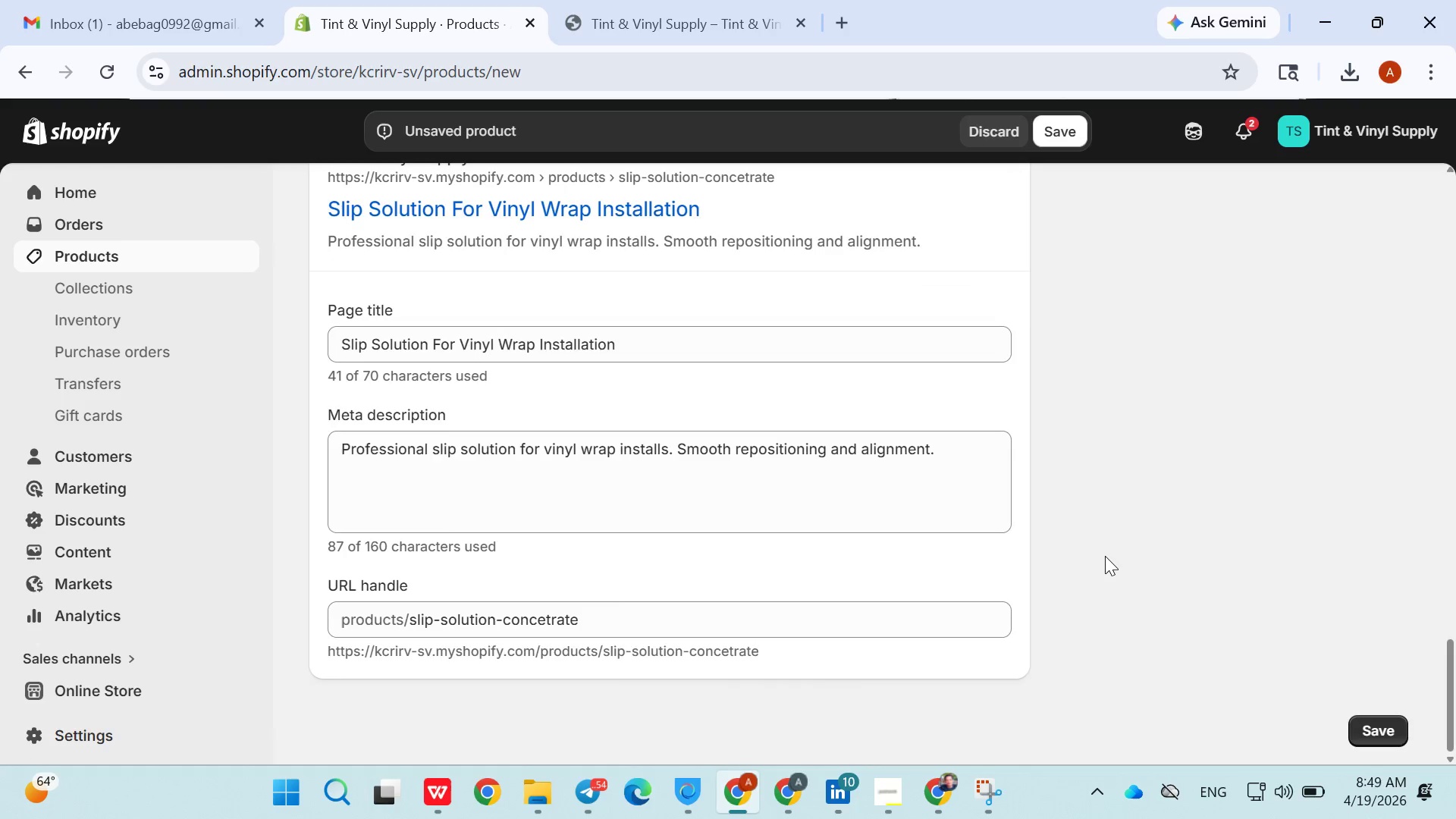 
left_click([1105, 556])
 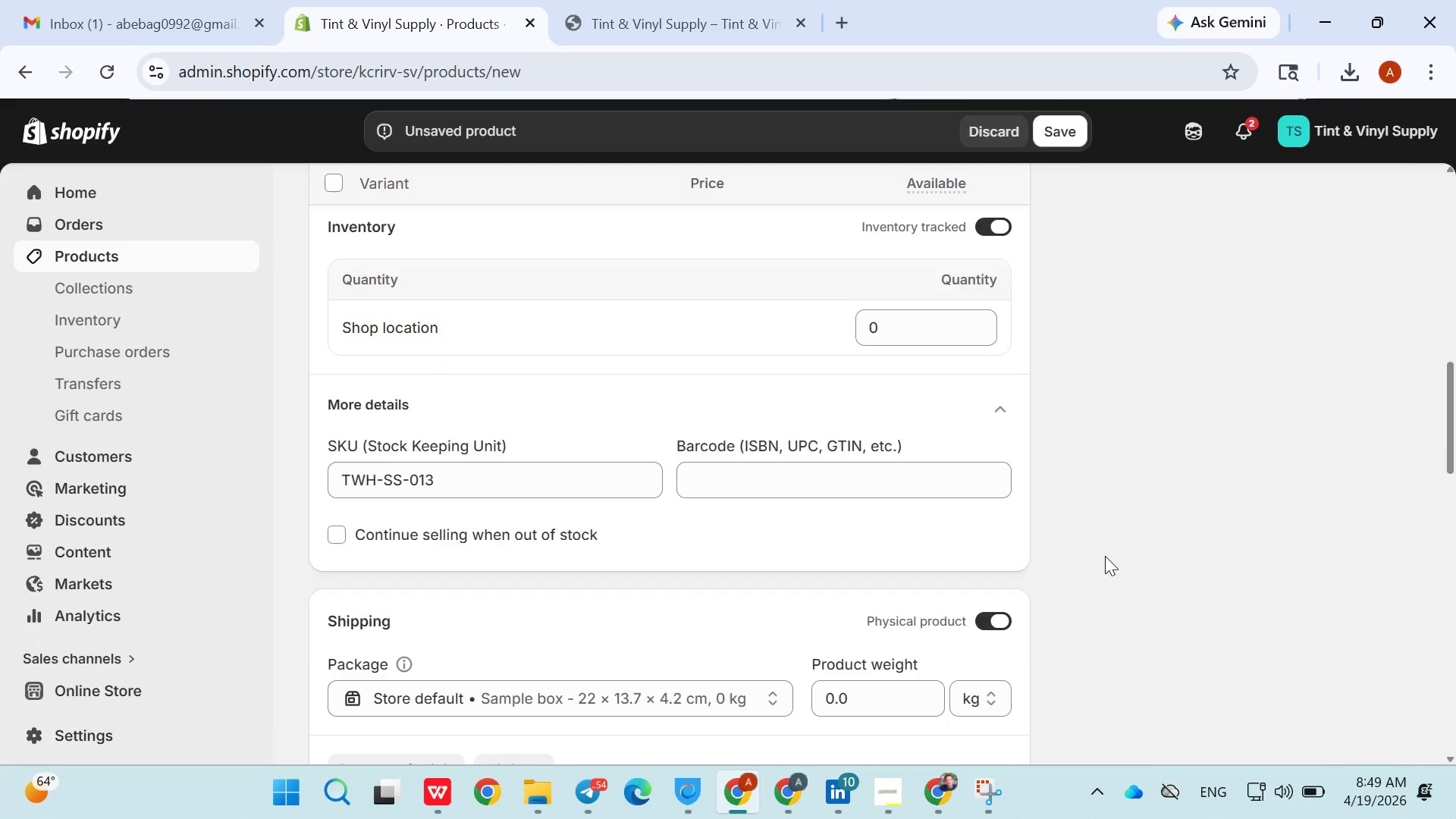 
left_click_drag(start_coordinate=[1105, 556], to_coordinate=[1068, 136])
 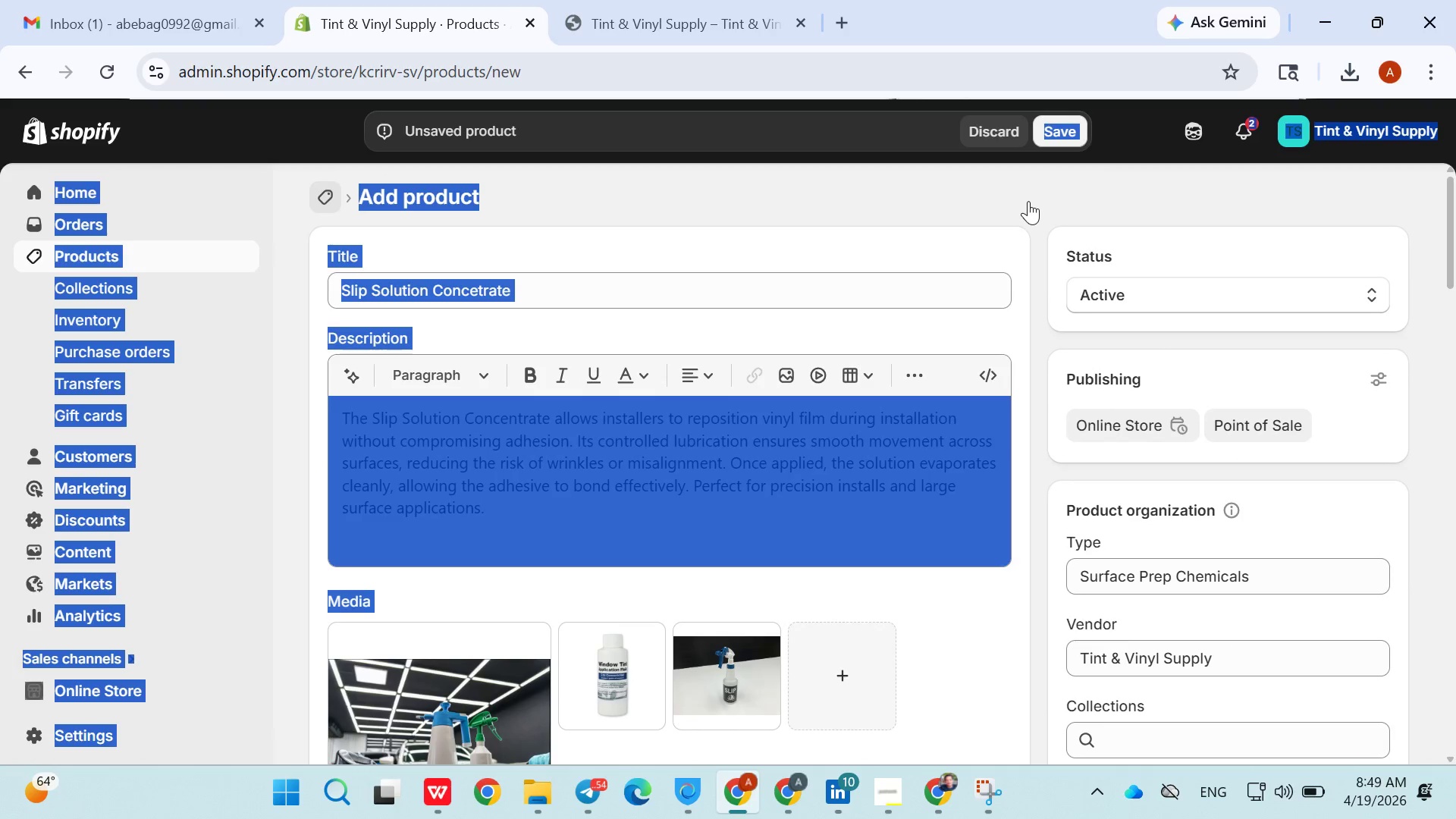 
left_click([1068, 136])
 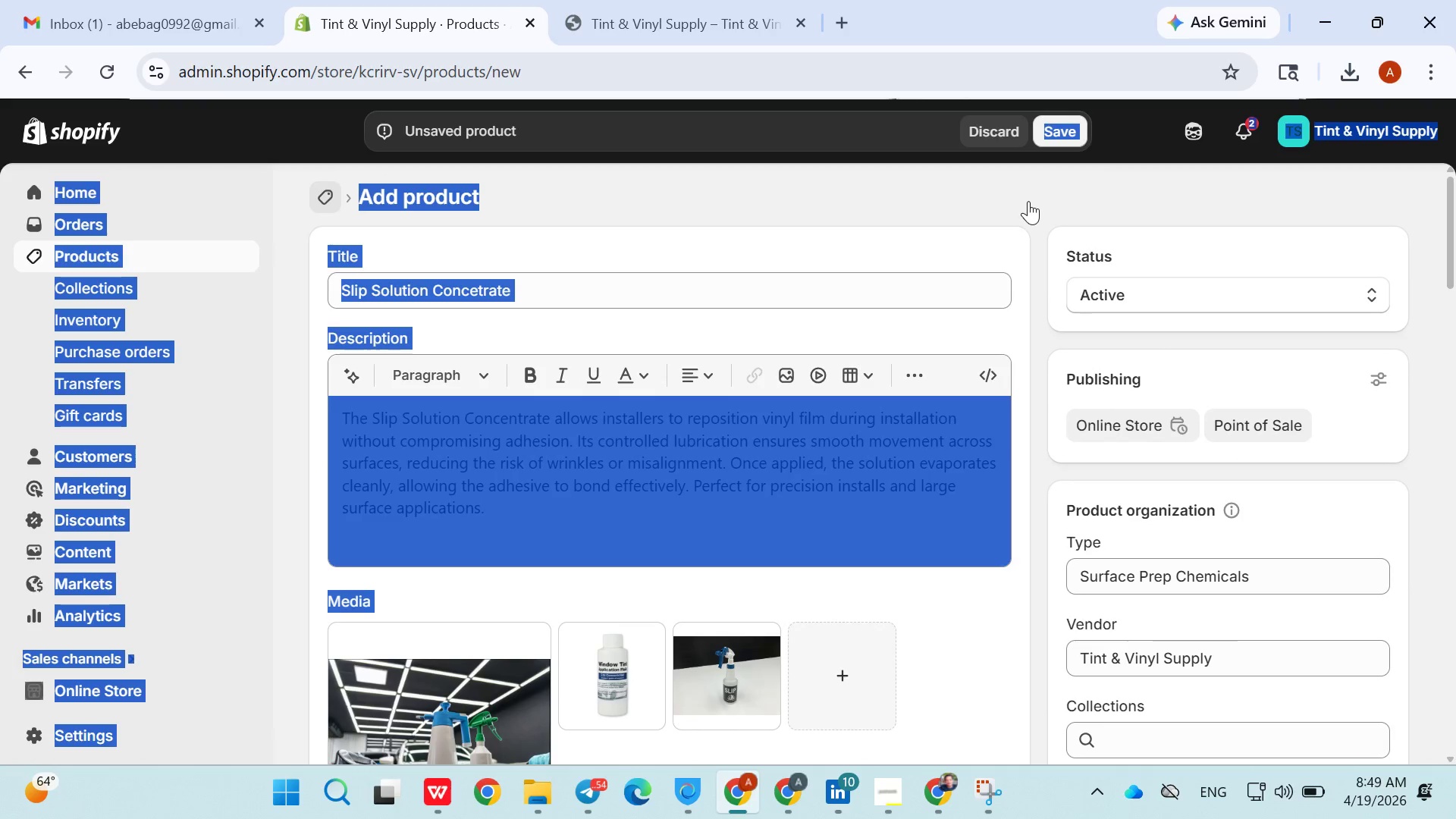 
left_click([1028, 201])
 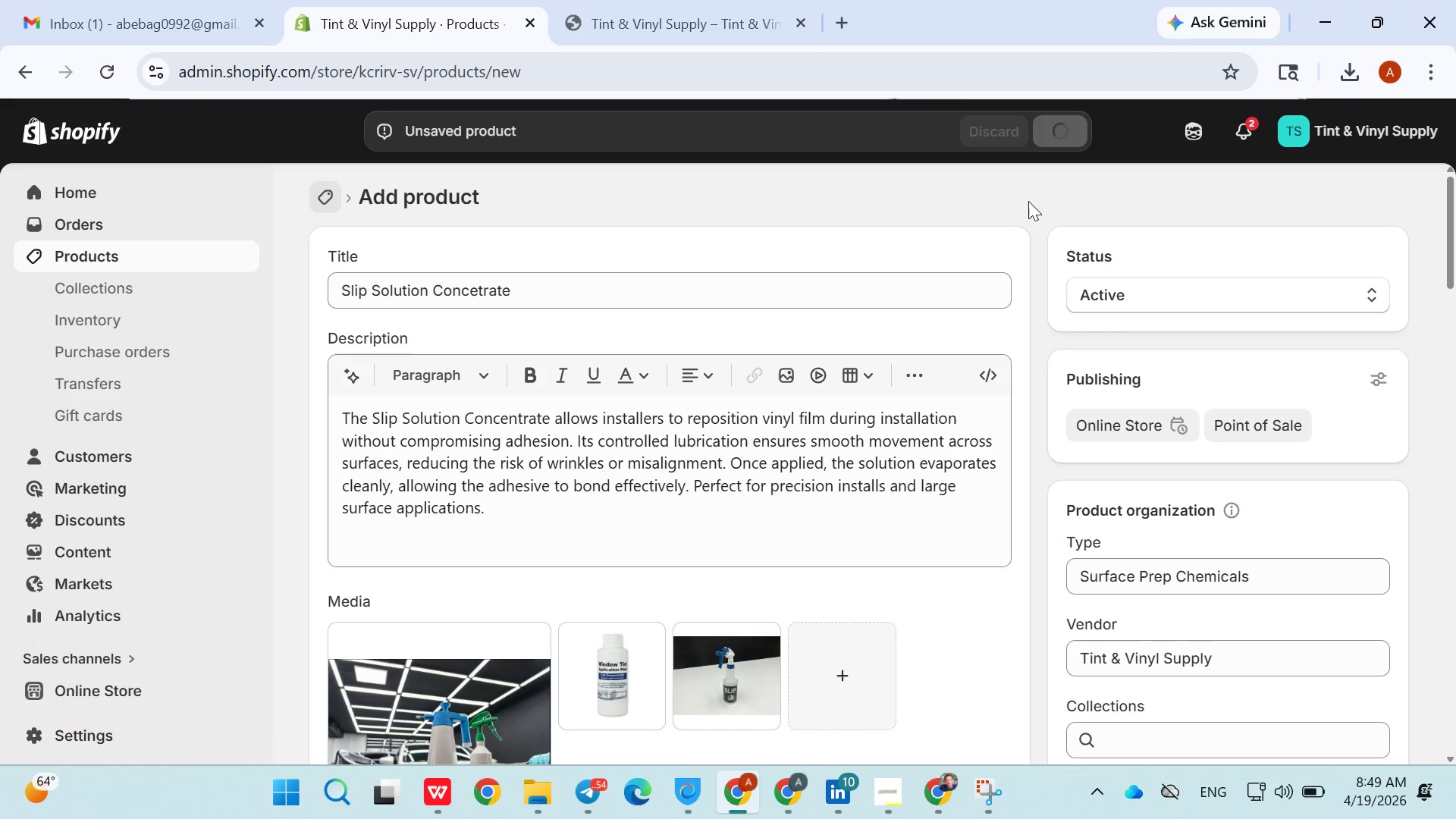 
wait(9.52)
 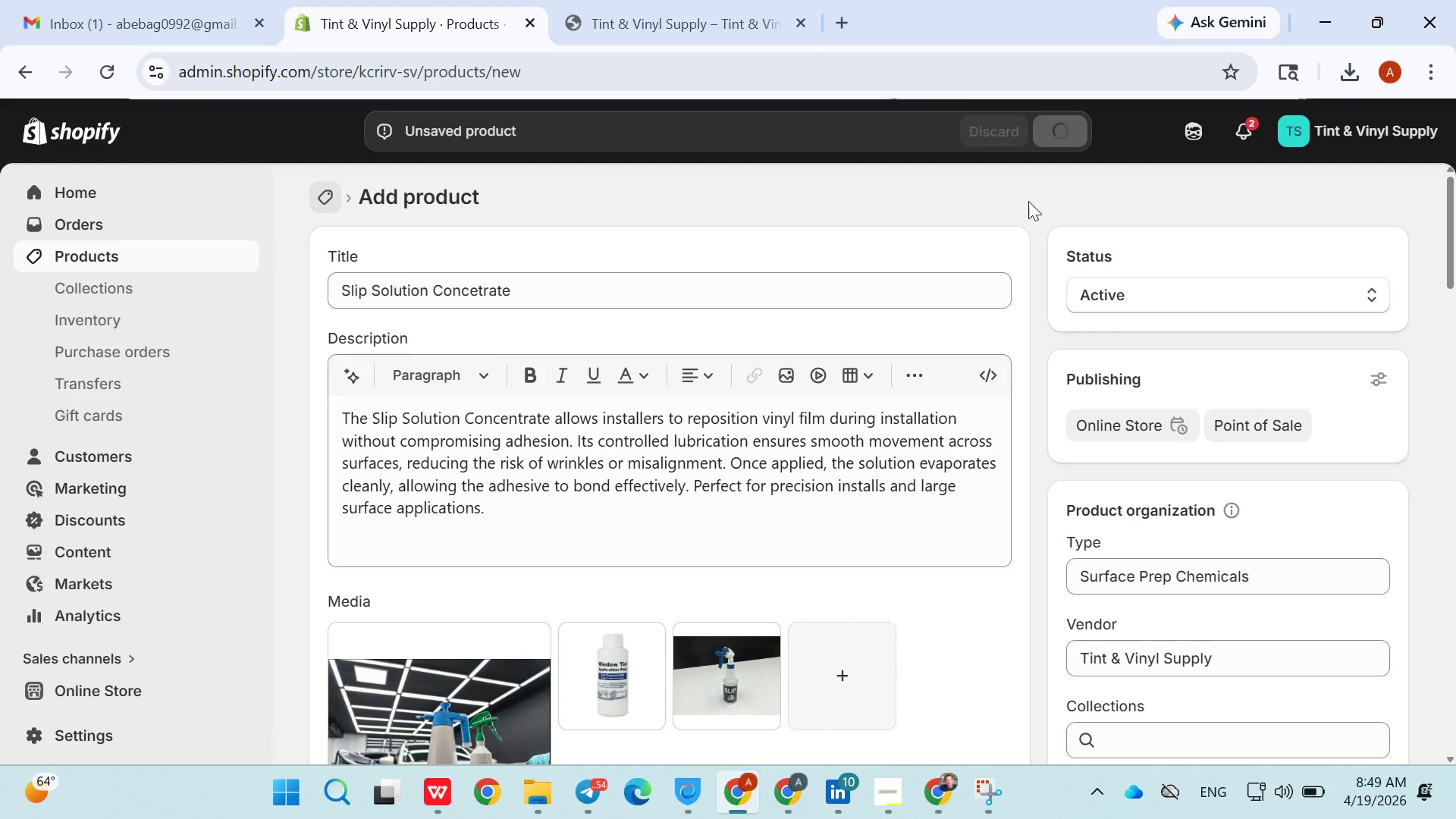 
left_click([1069, 216])
 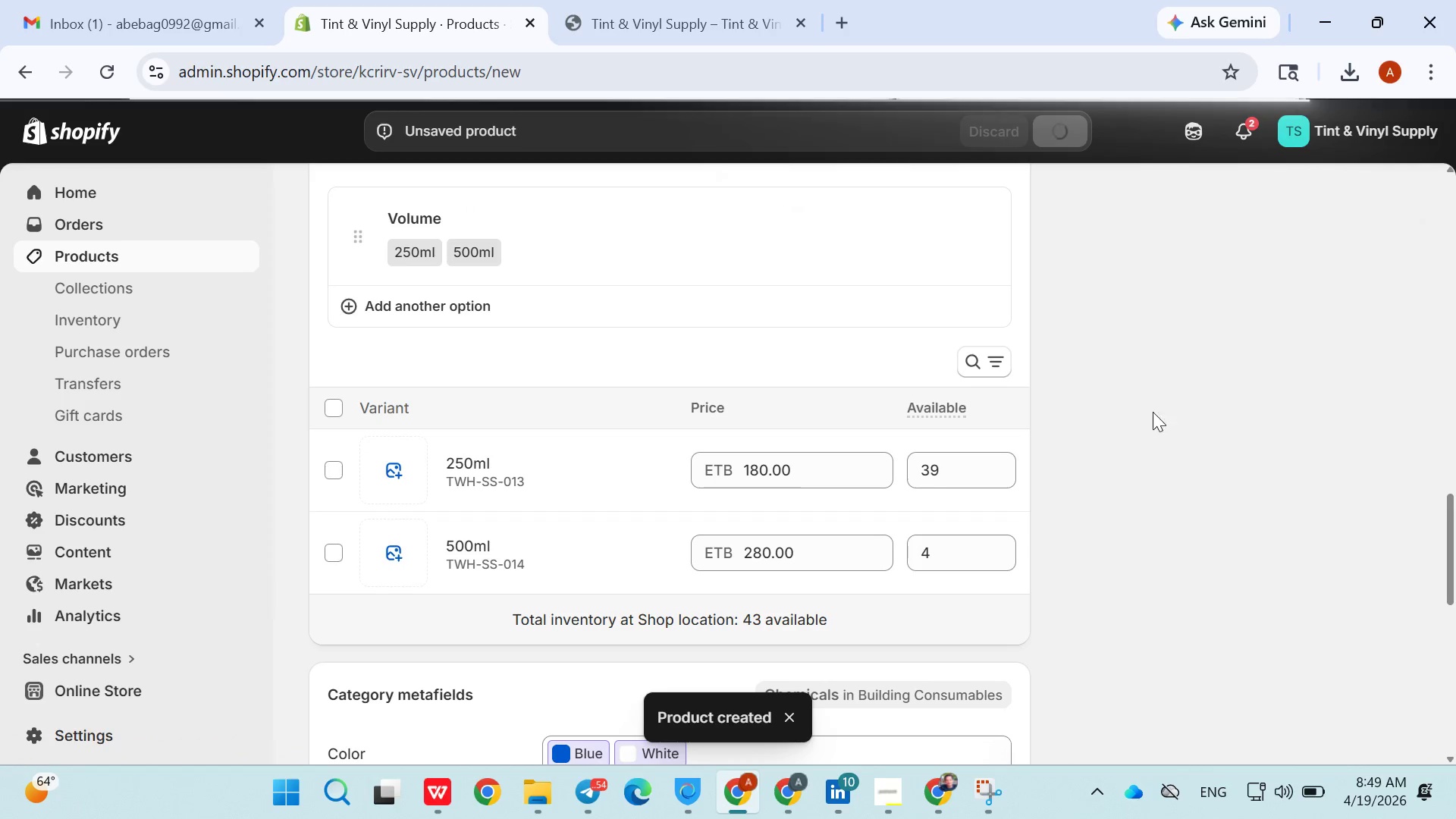 
wait(10.34)
 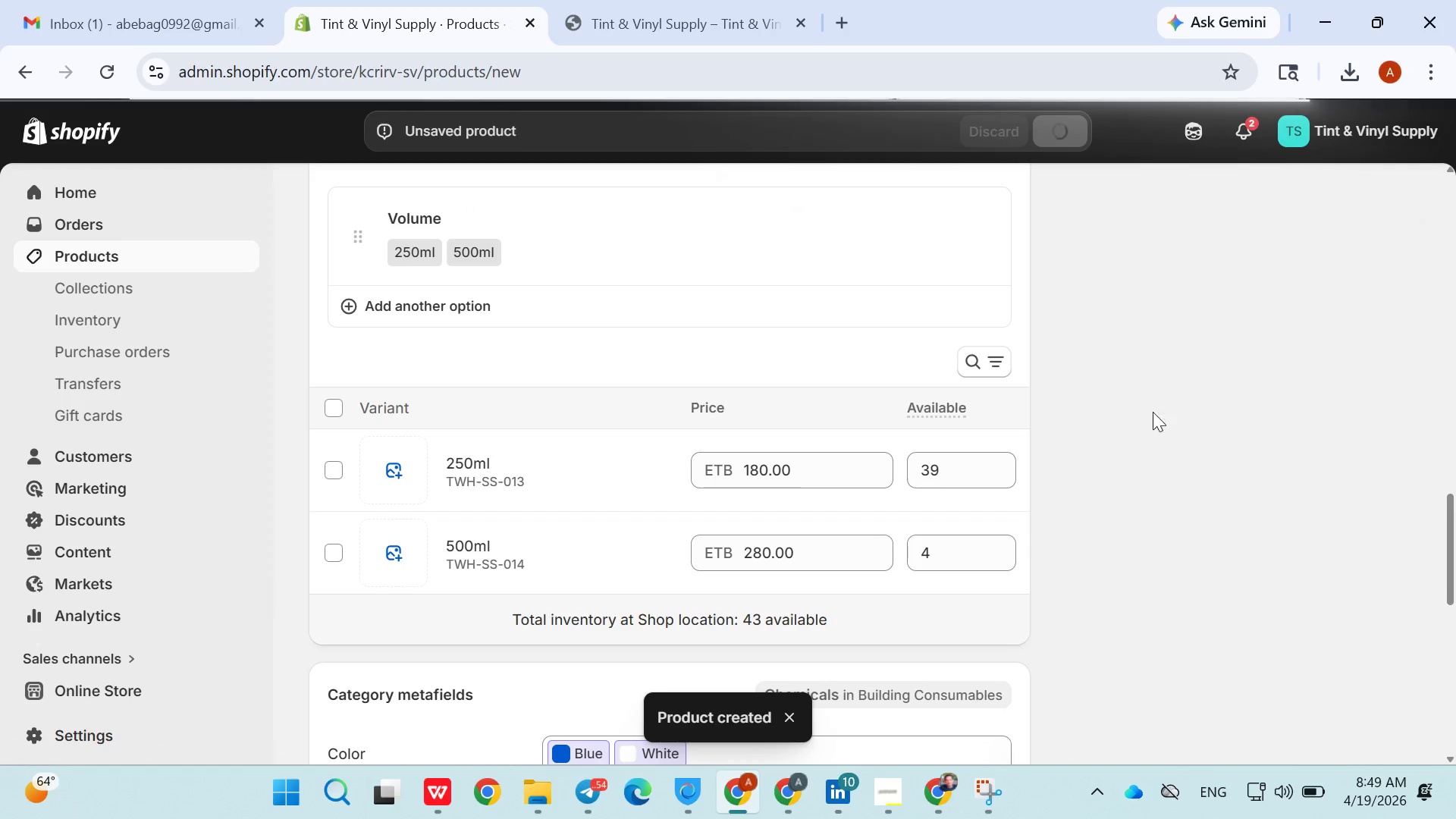 
left_click([98, 259])
 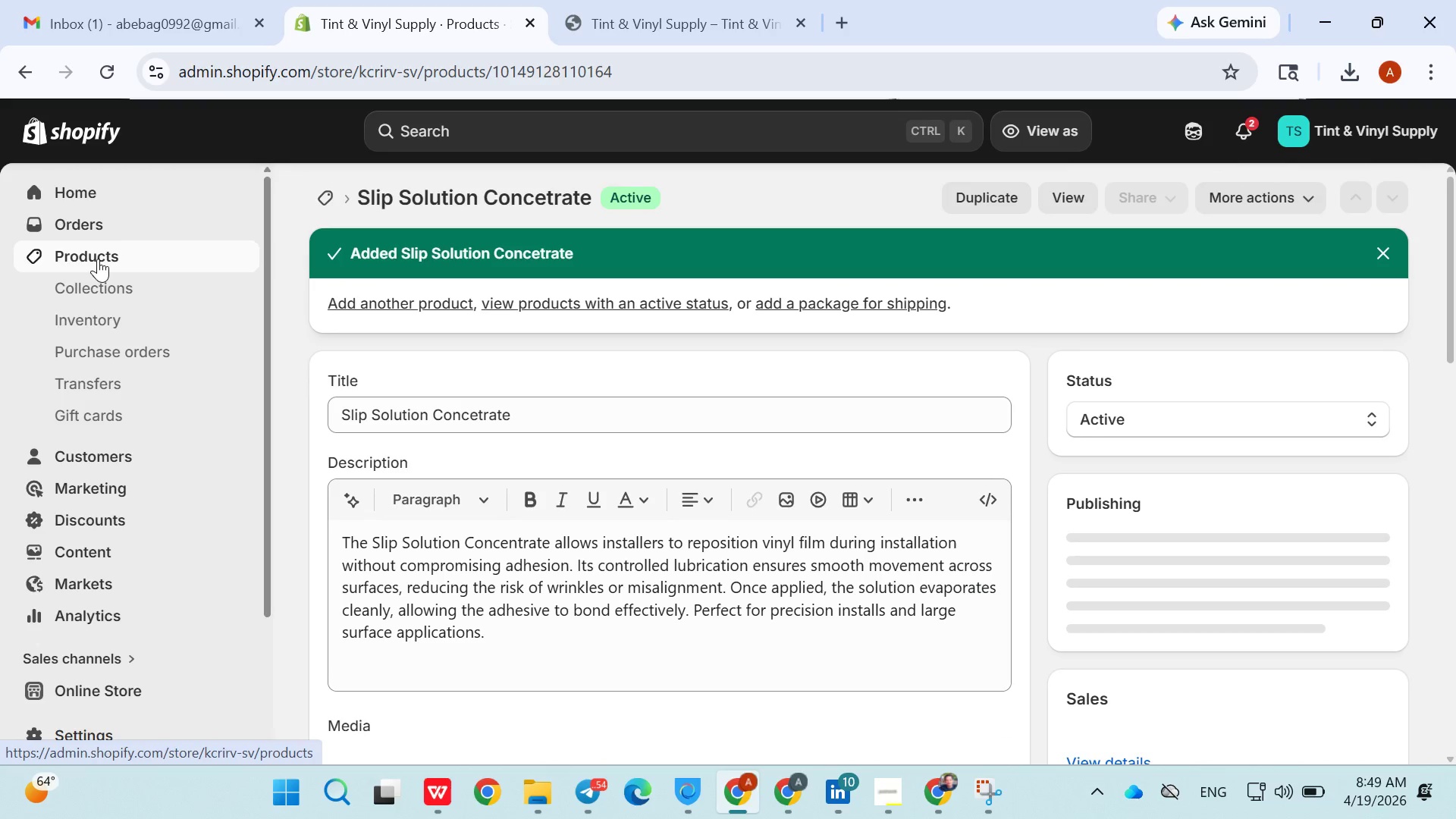 
left_click([98, 259])
 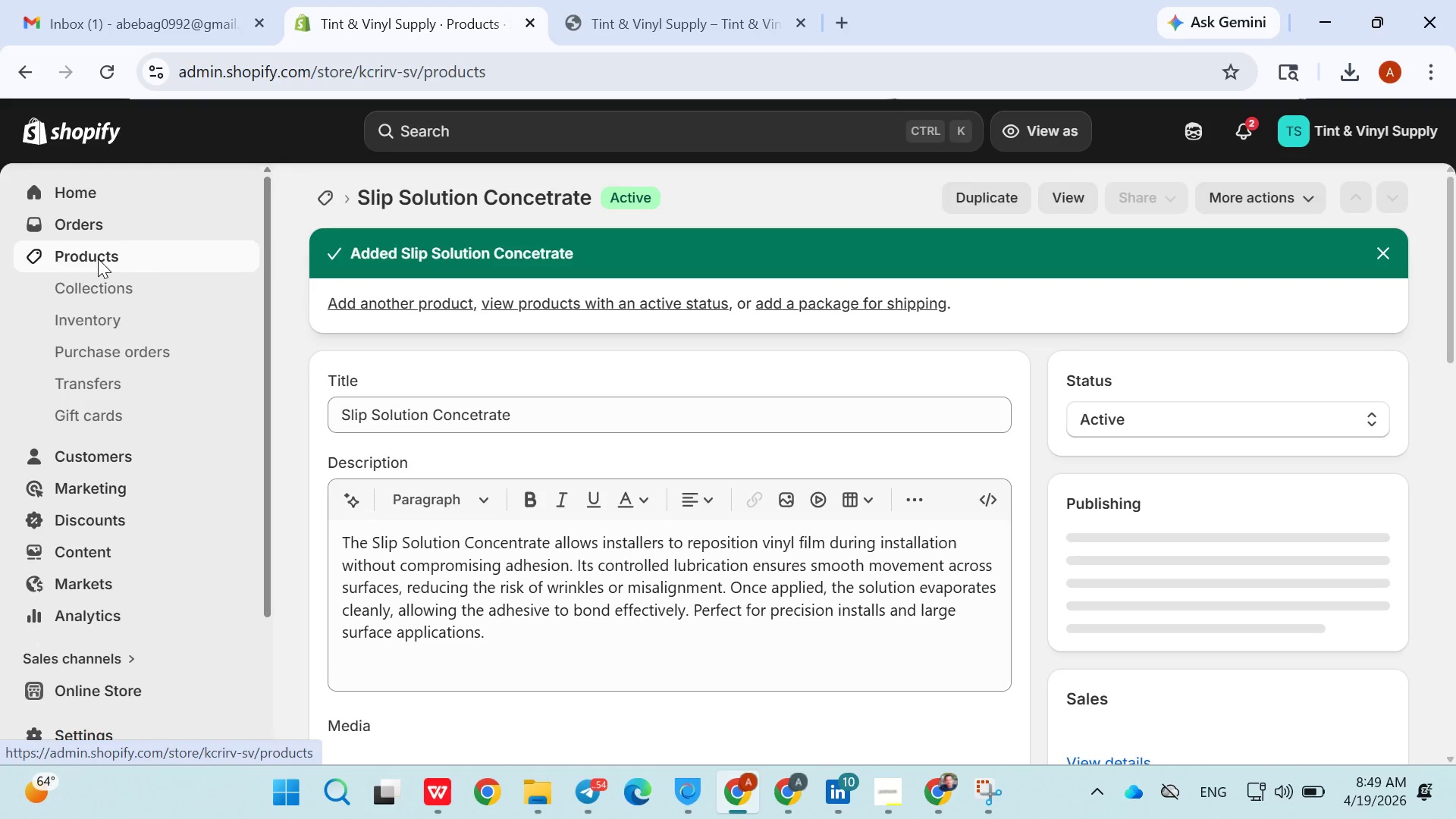 
left_click([98, 259])
 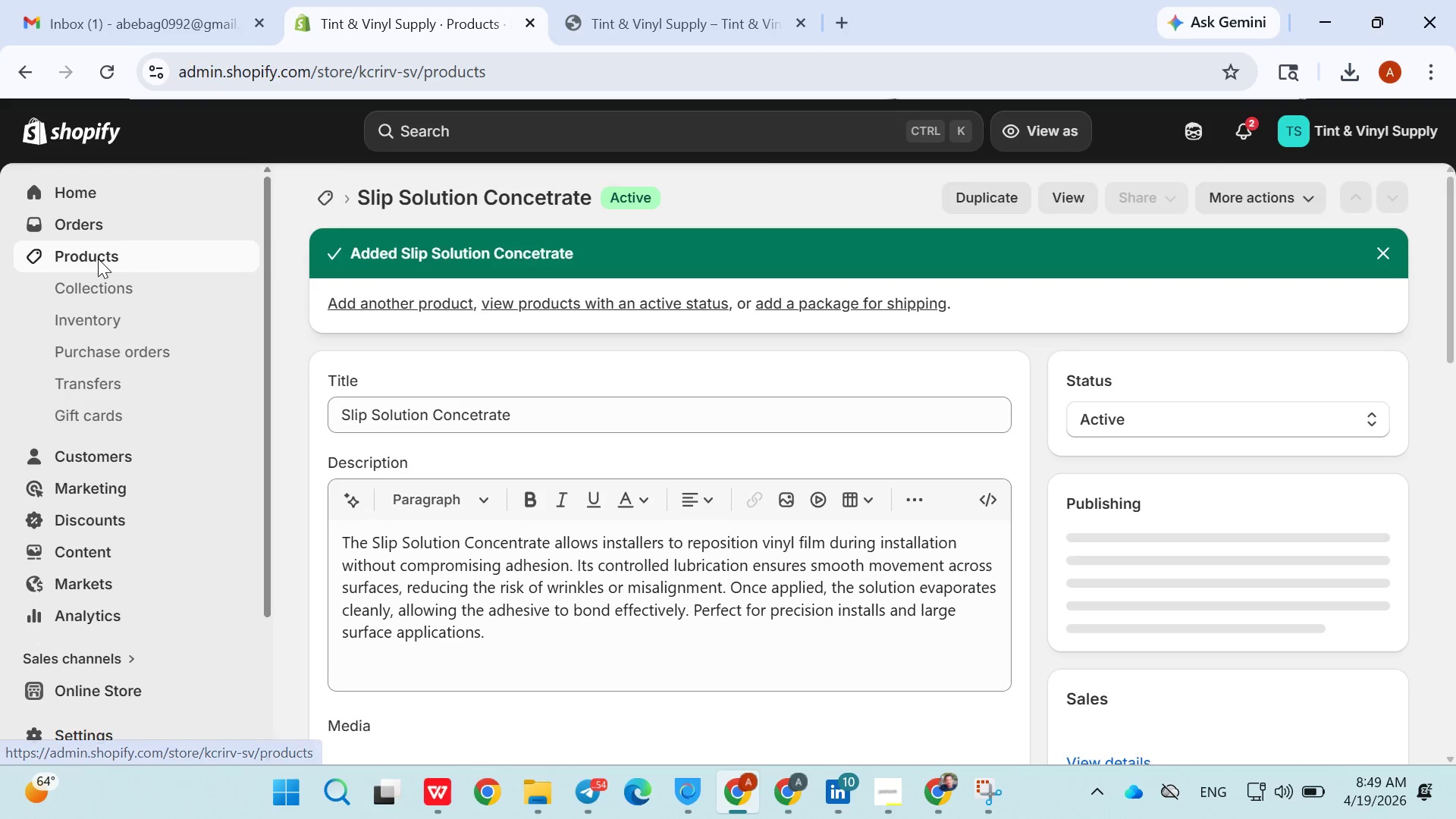 
left_click_drag(start_coordinate=[98, 259], to_coordinate=[558, 208])
 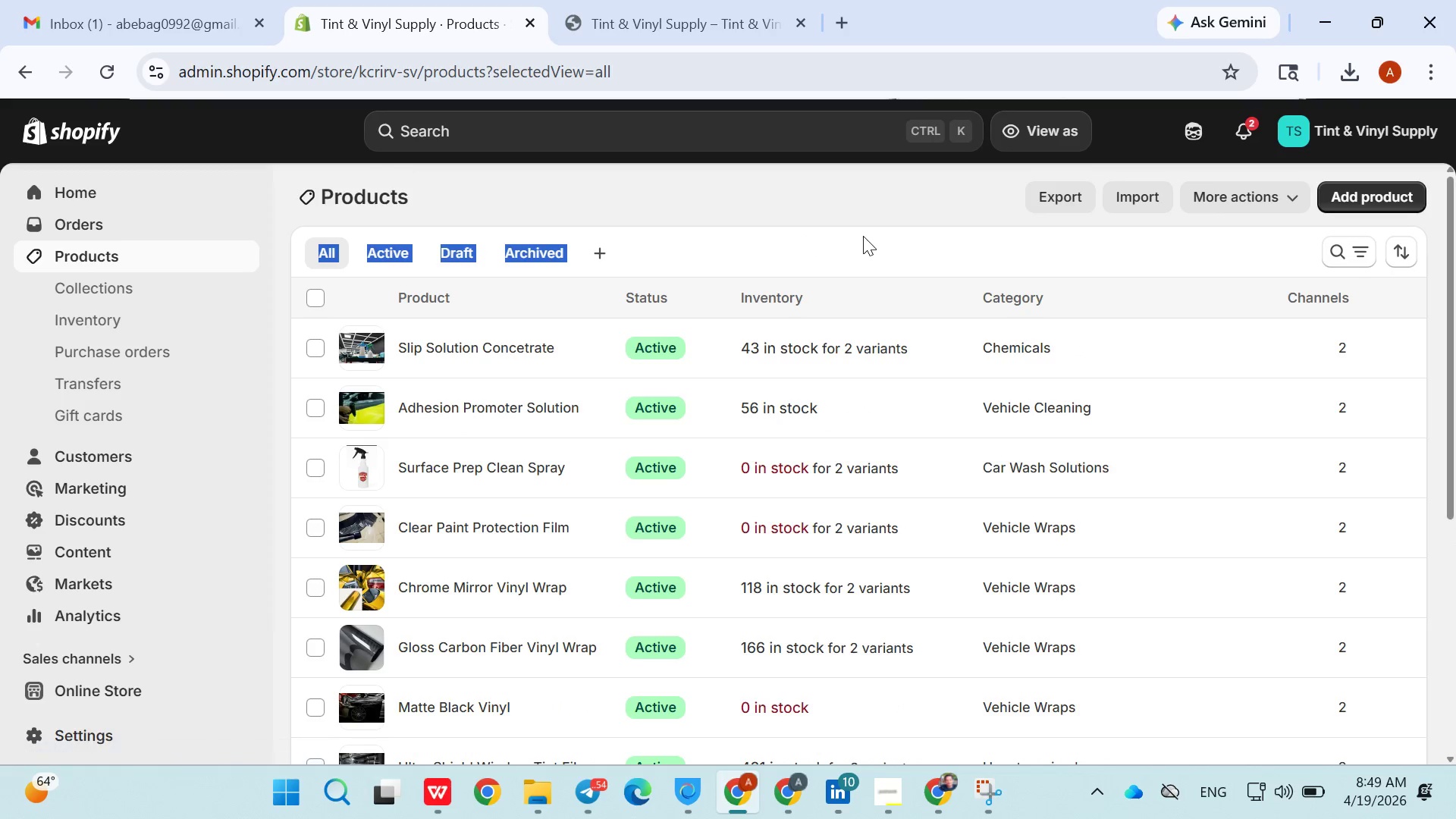 
left_click([558, 208])
 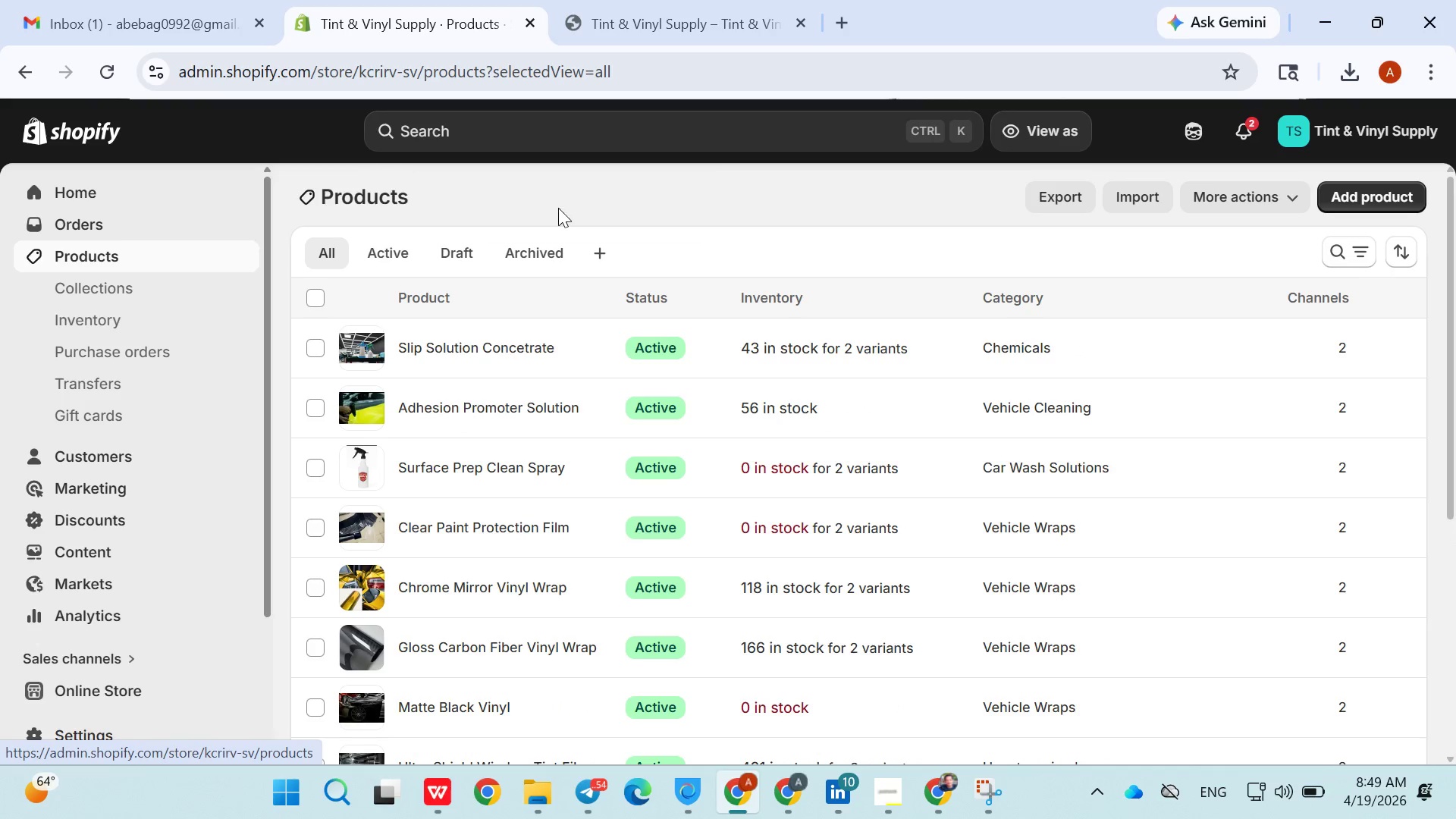 
double_click([558, 208])
 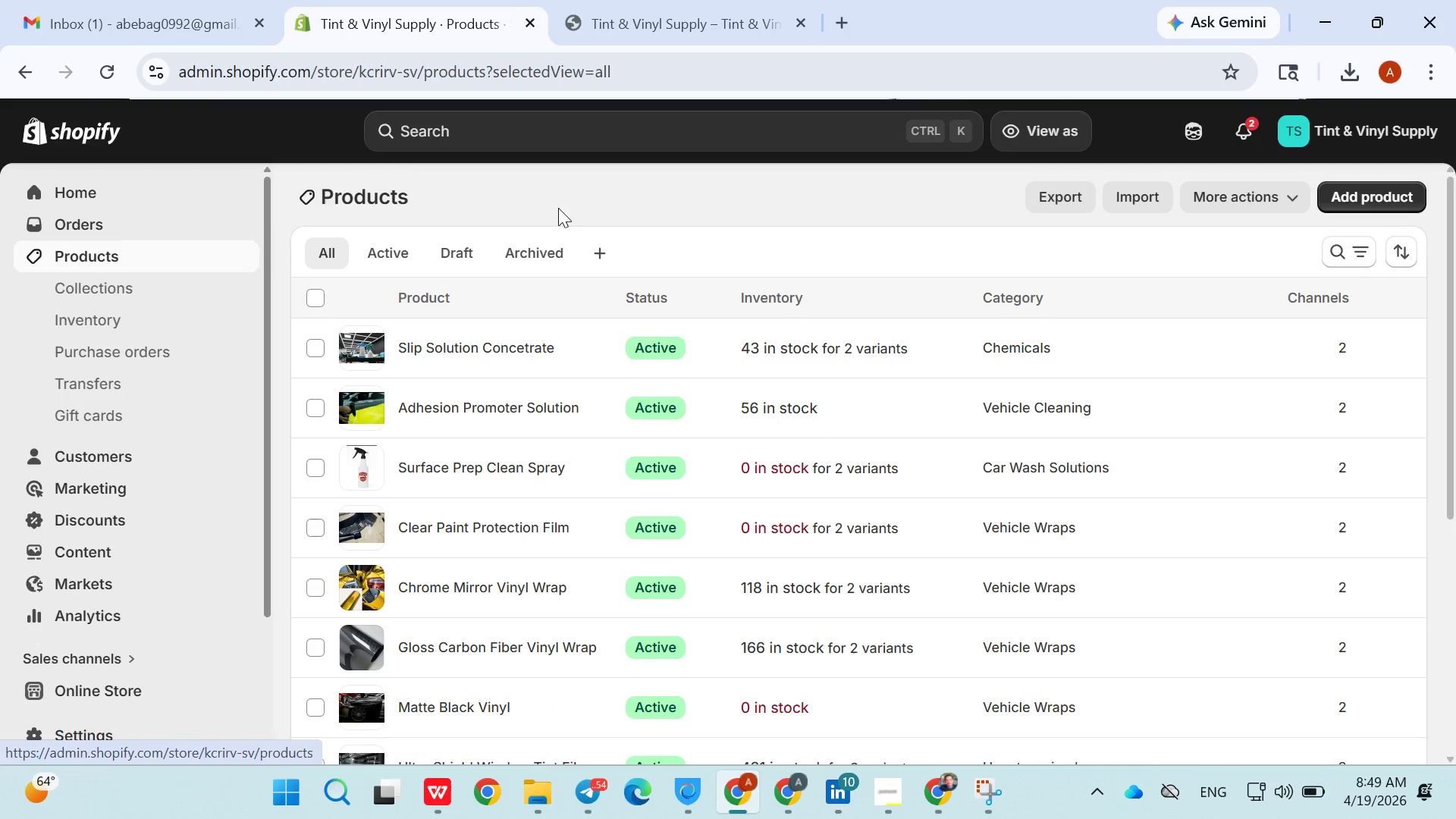 
left_click_drag(start_coordinate=[558, 208], to_coordinate=[1384, 186])
 